 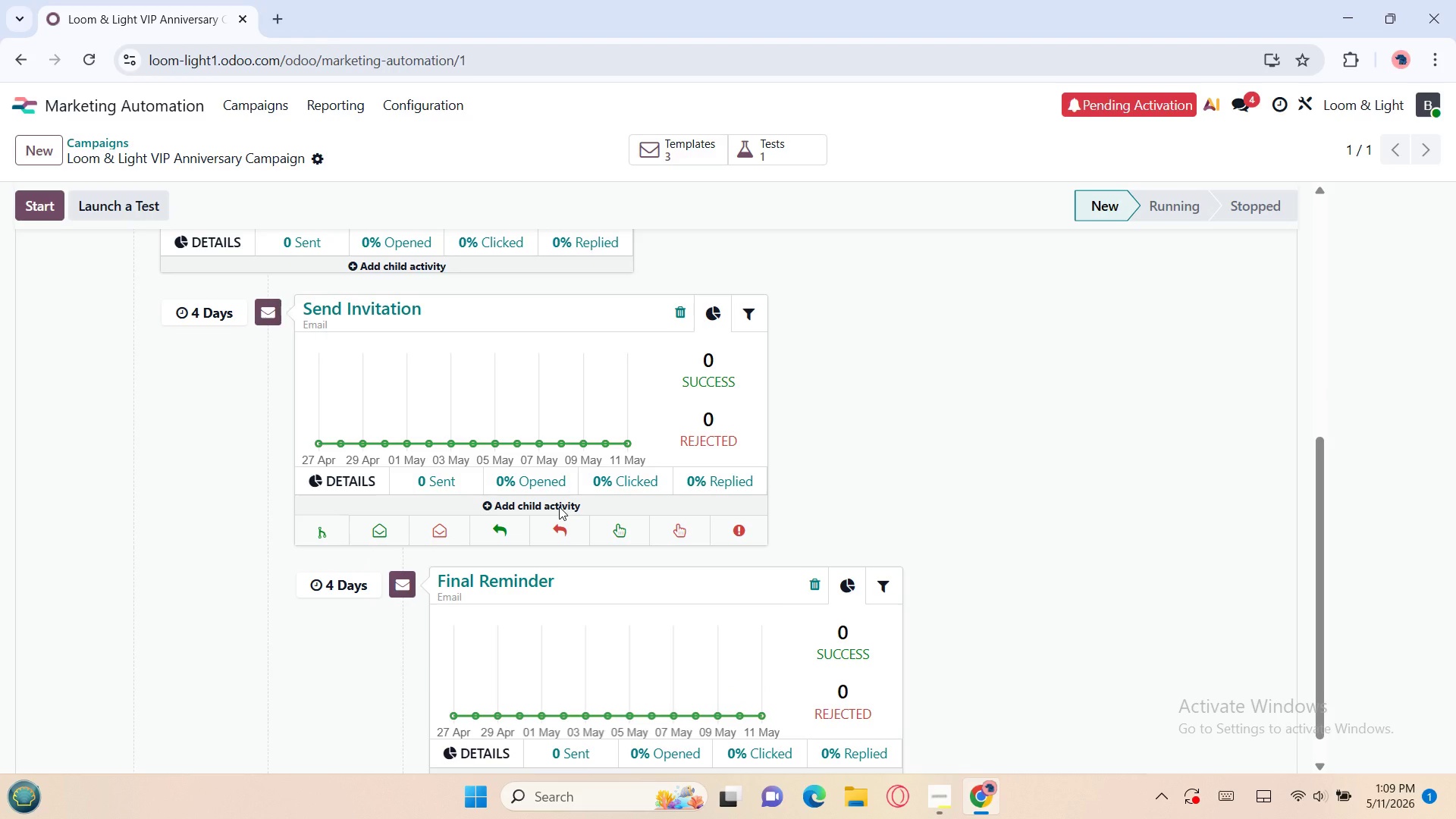 
mouse_move([502, 519])
 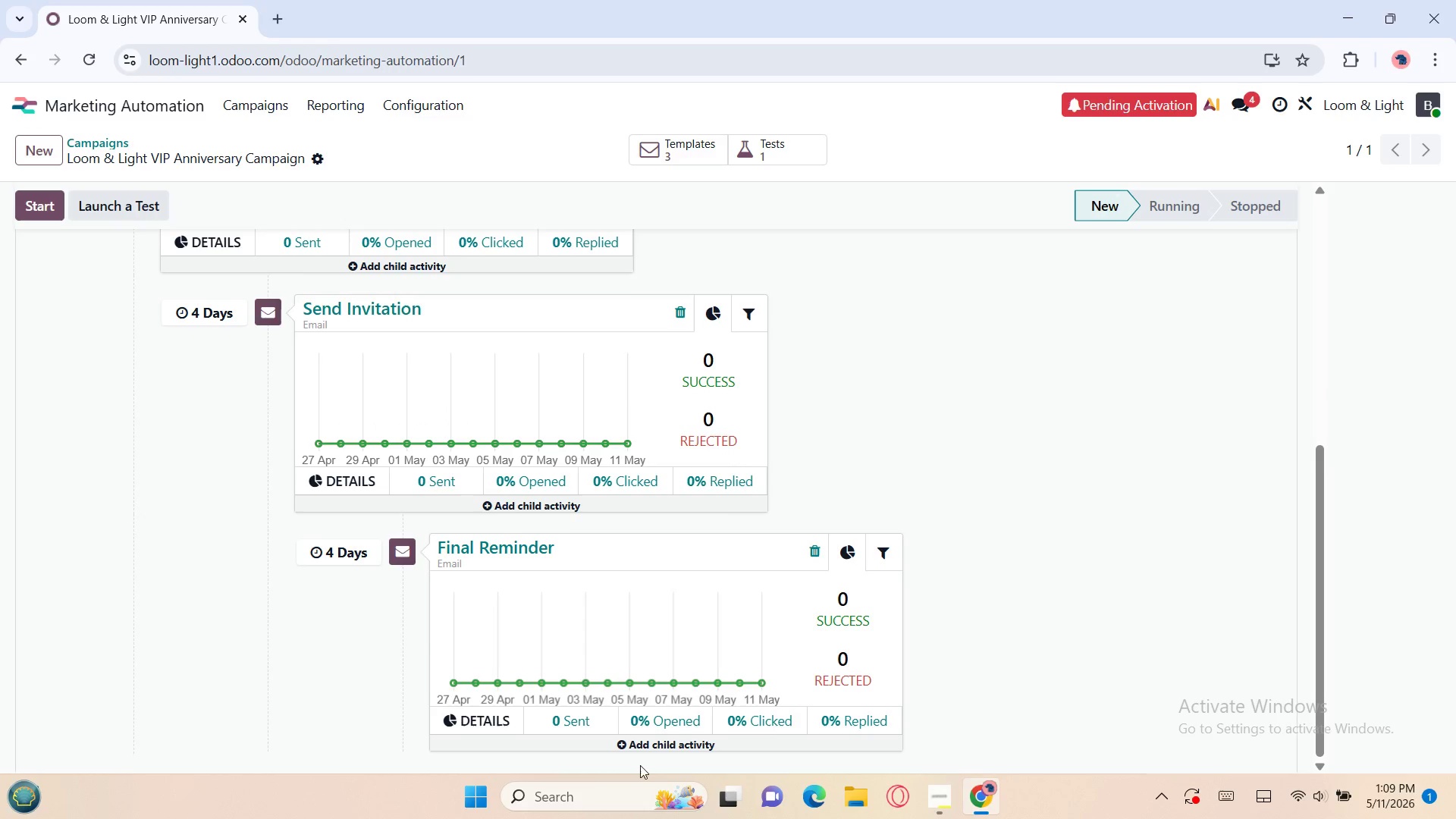 
mouse_move([629, 717])
 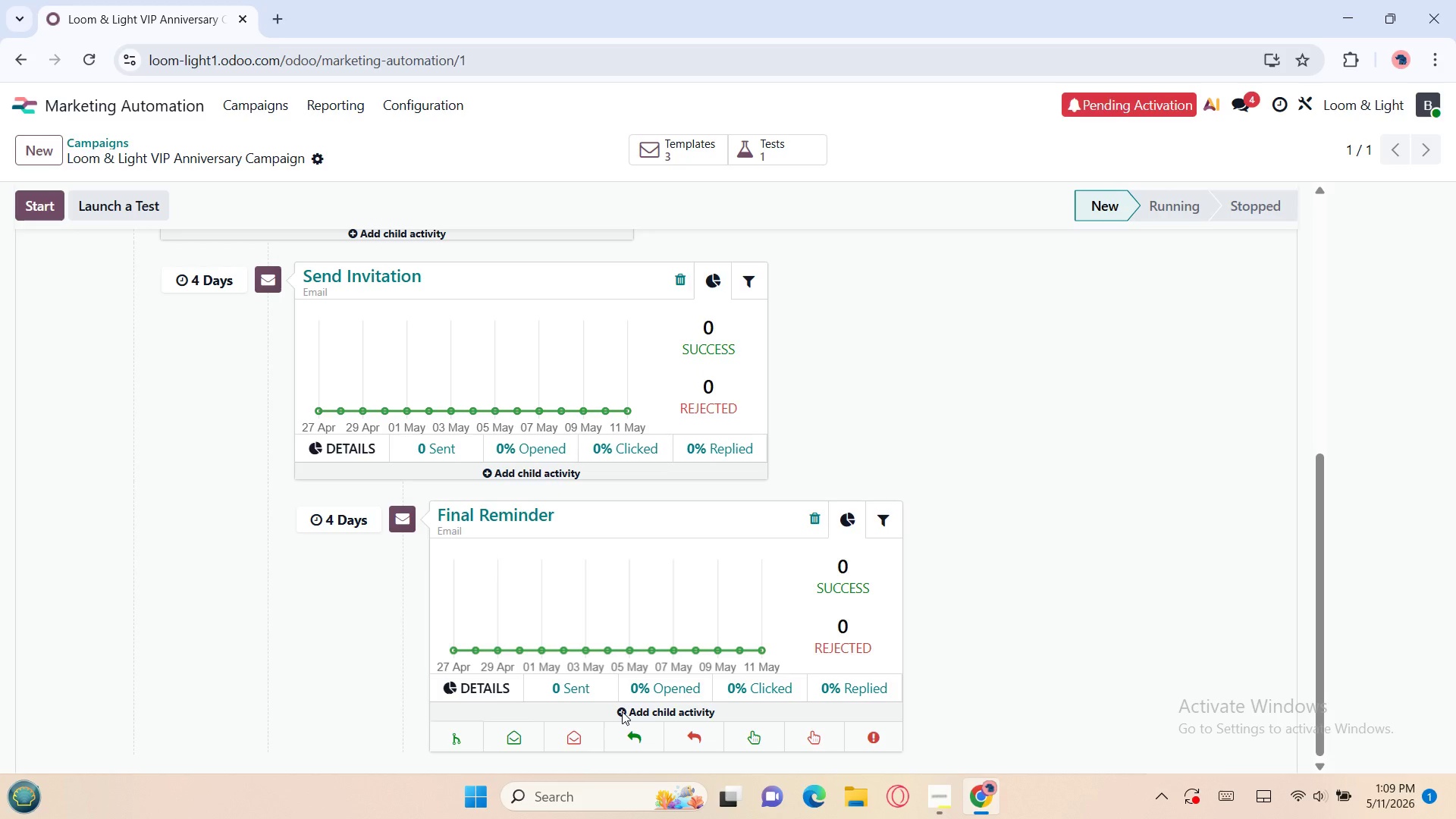 
double_click([622, 711])
 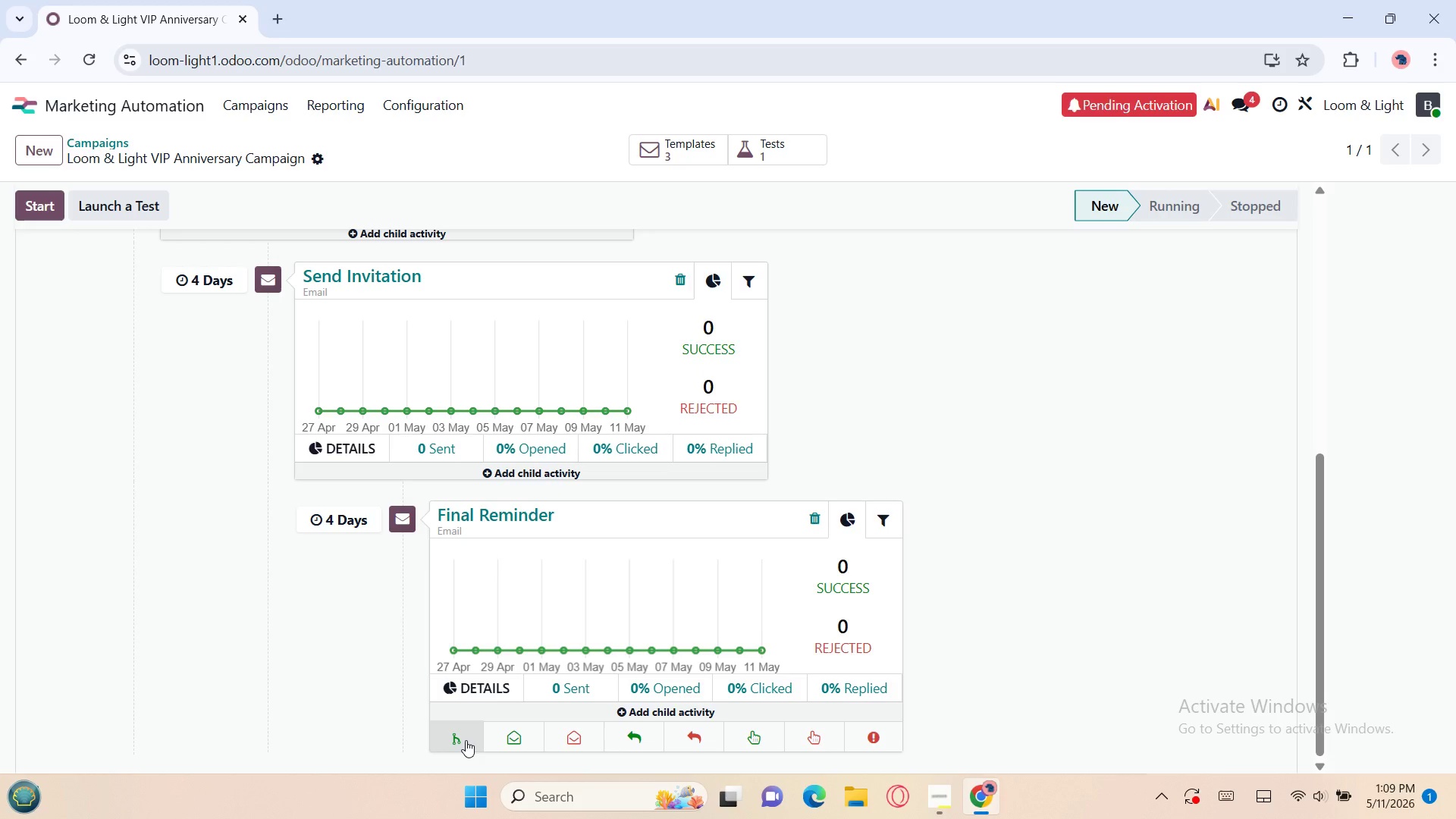 
left_click([465, 739])
 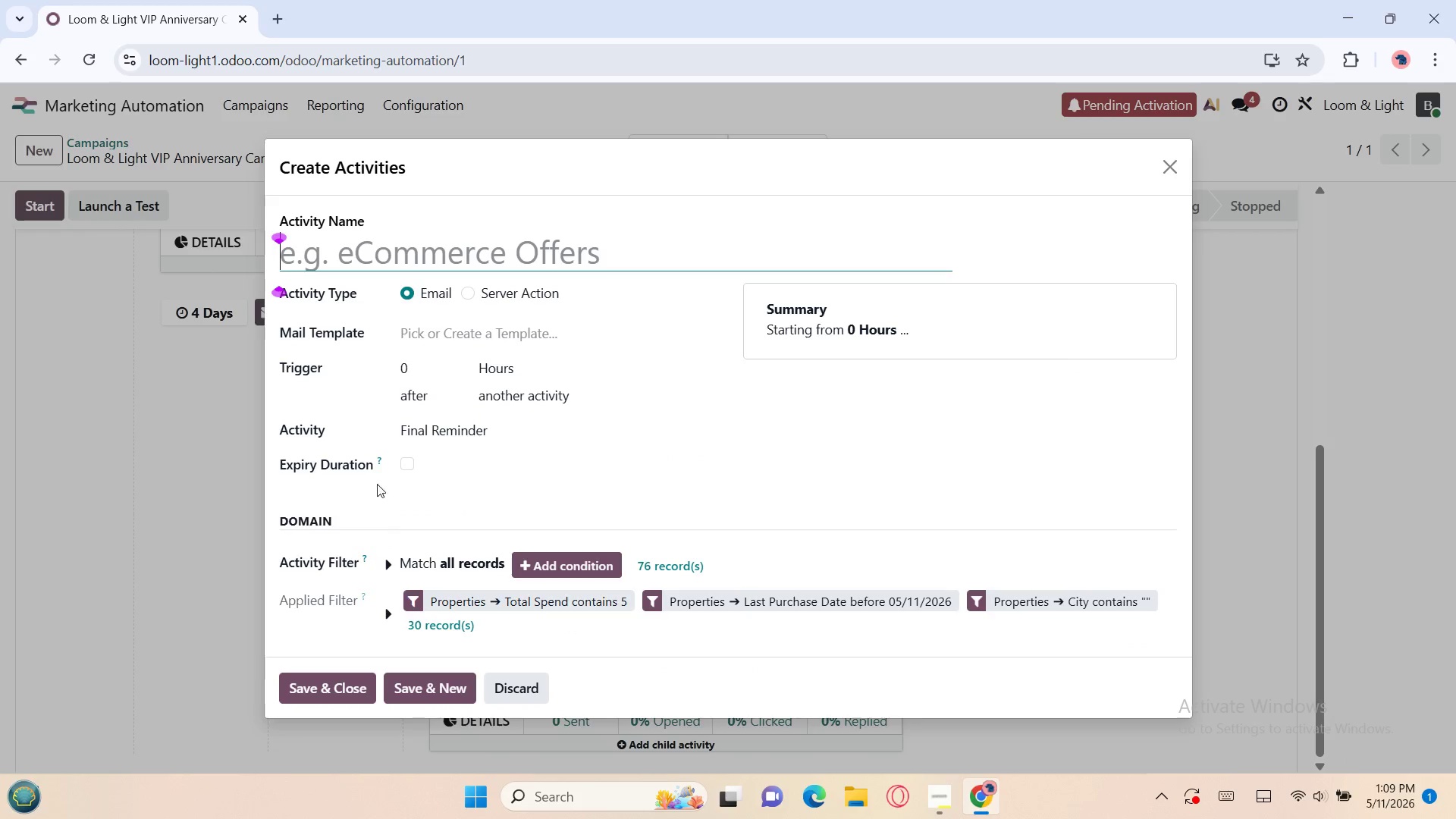 
wait(8.01)
 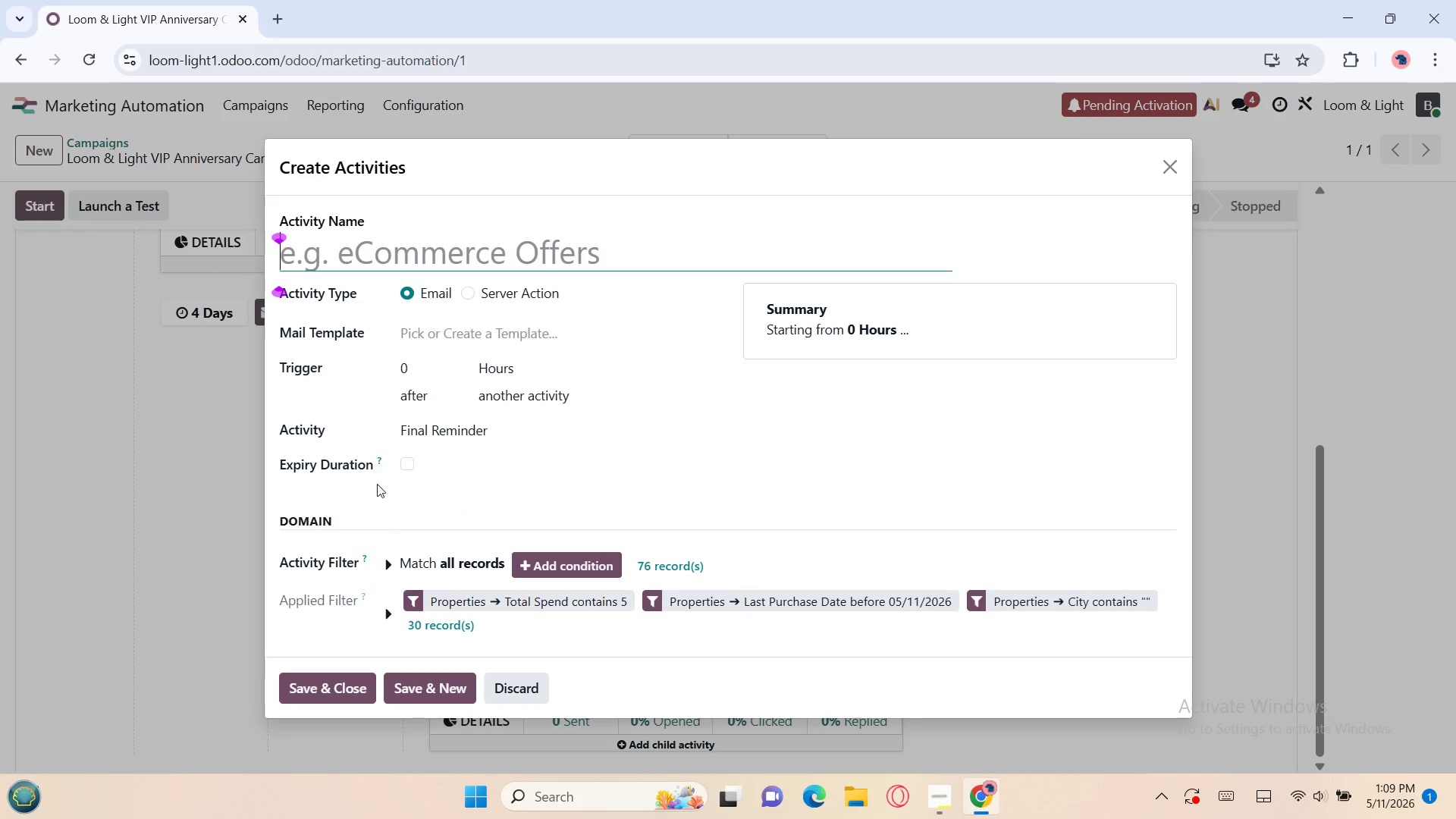 
left_click([466, 294])
 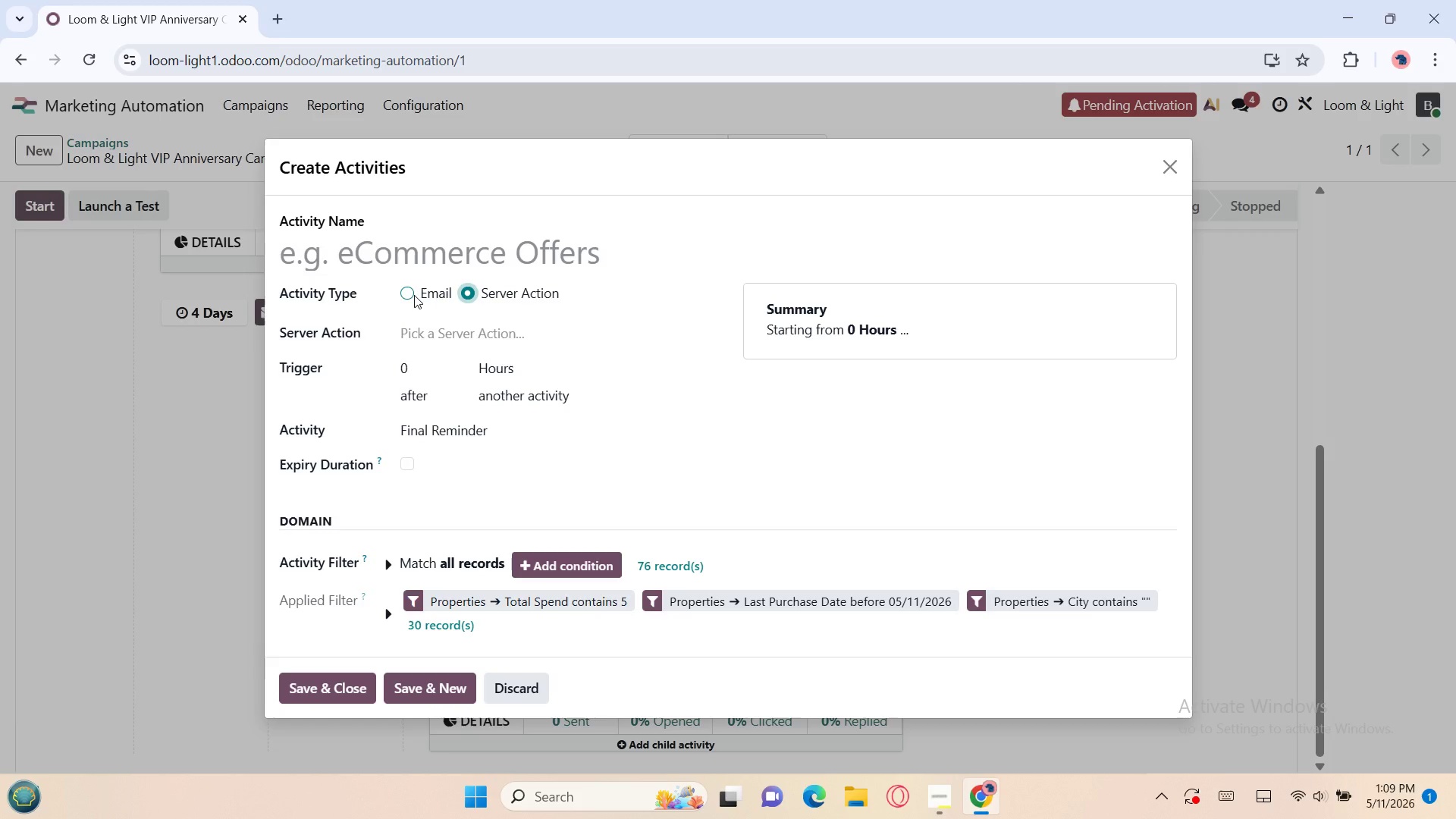 
left_click([404, 295])
 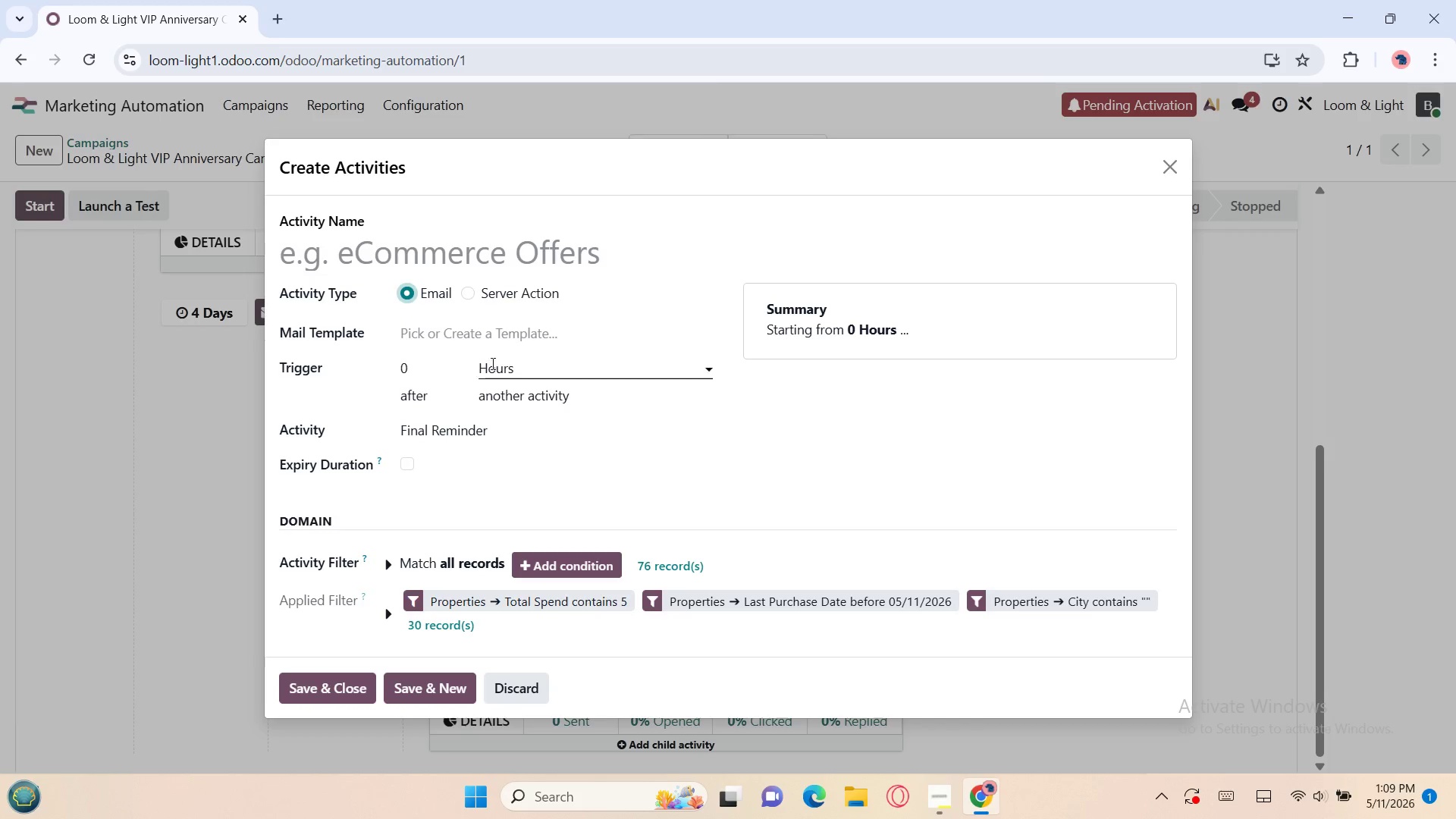 
left_click([463, 287])
 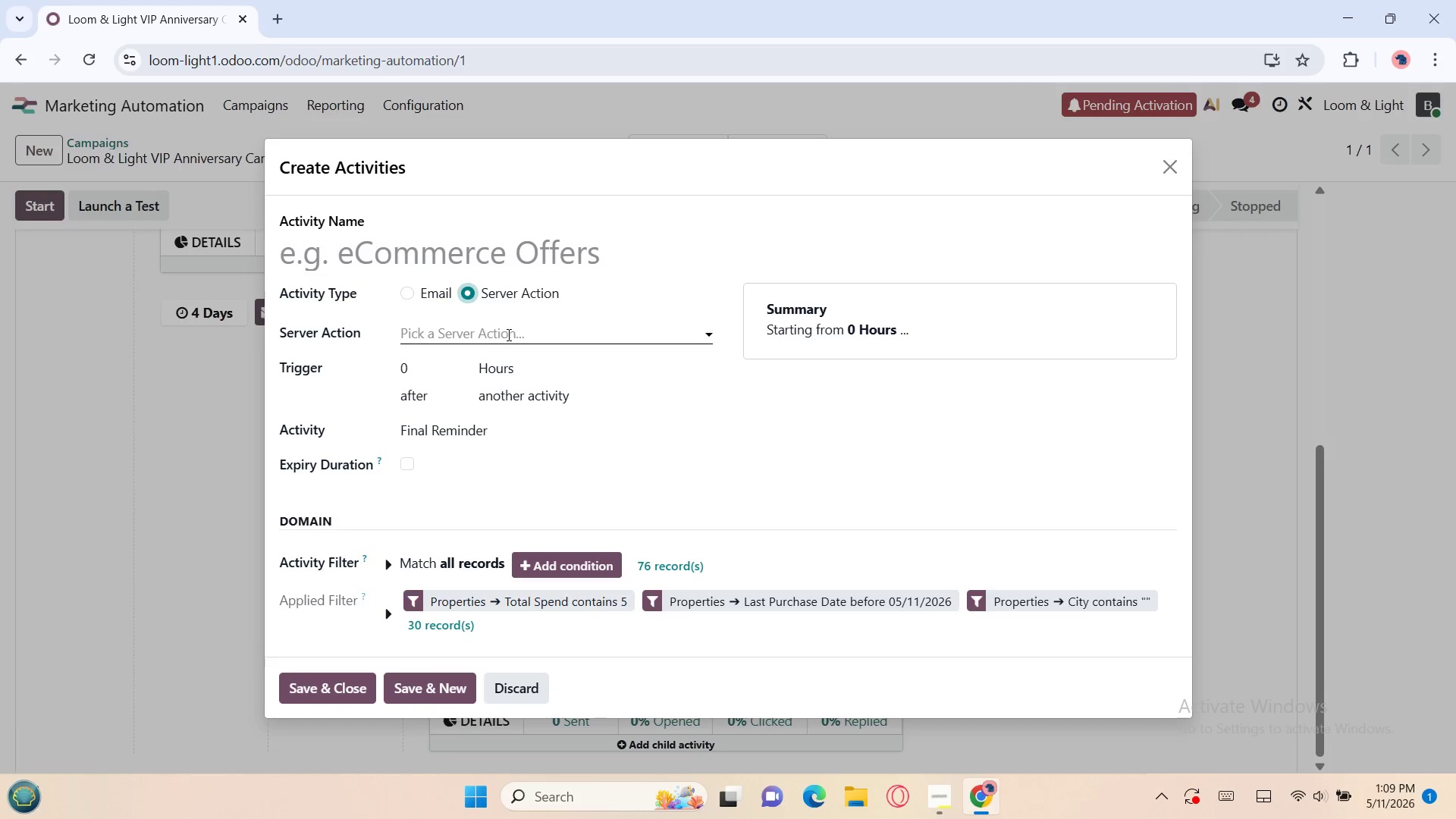 
left_click([512, 334])
 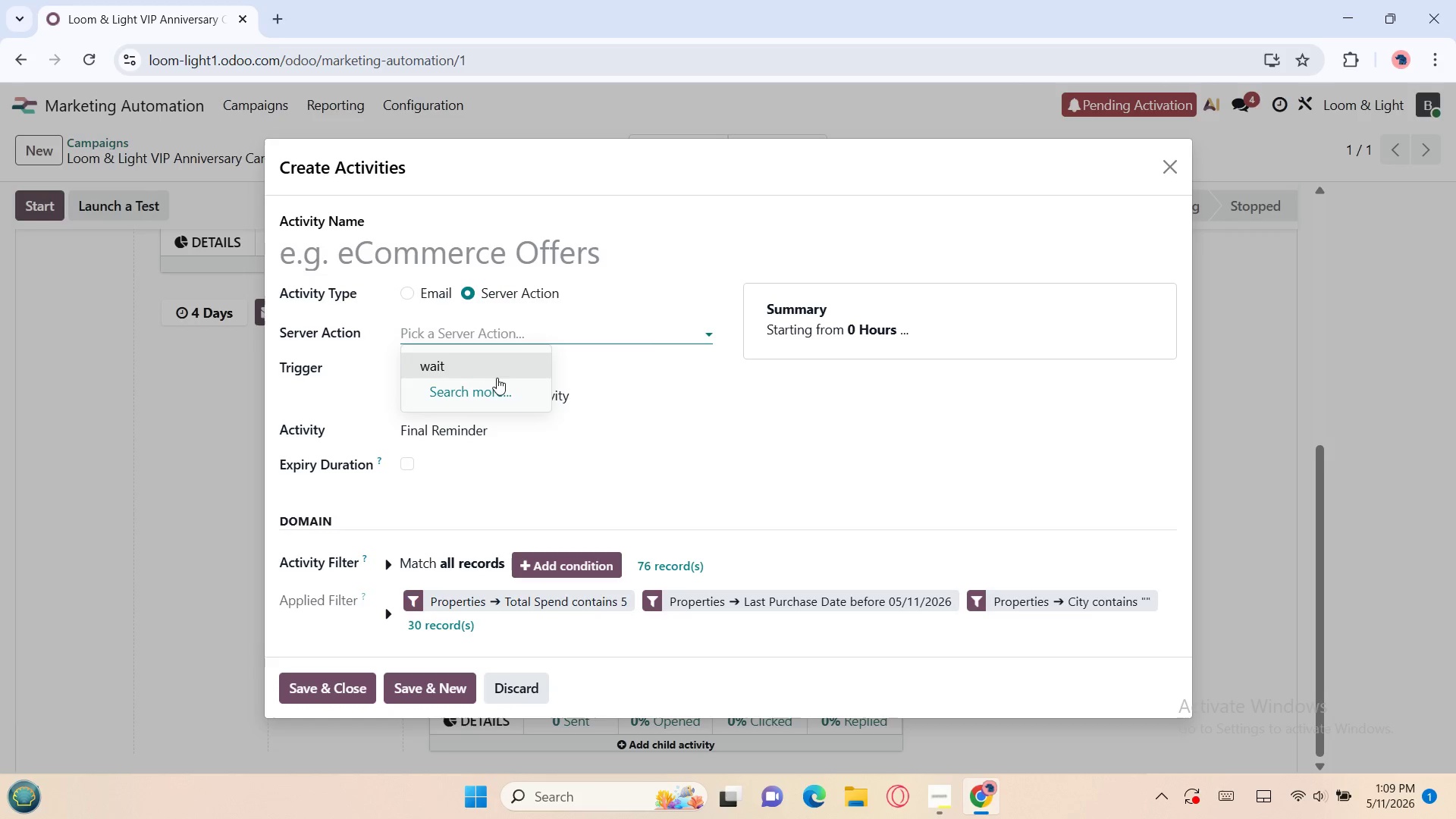 
left_click([494, 384])
 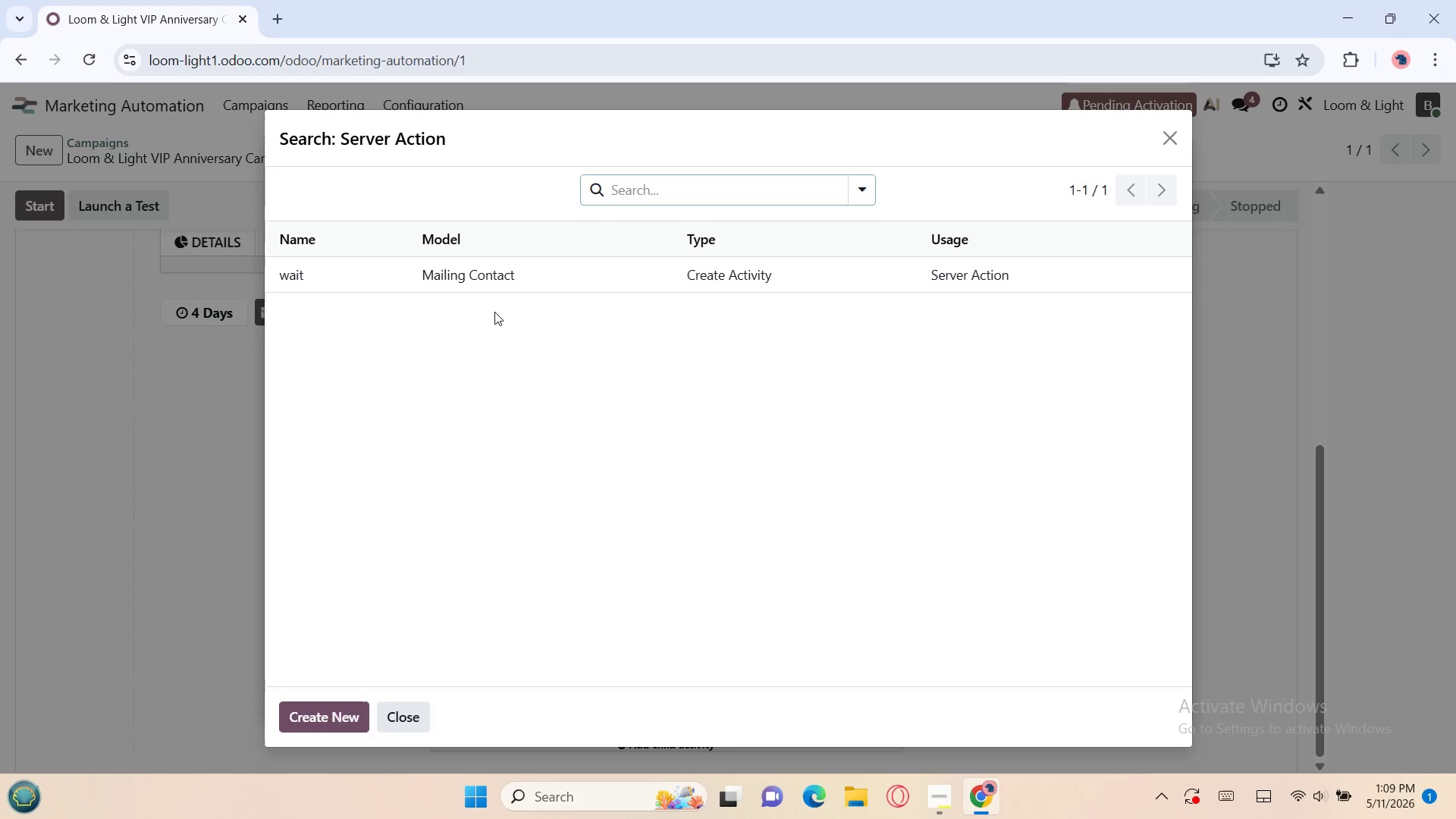 
left_click([522, 296])
 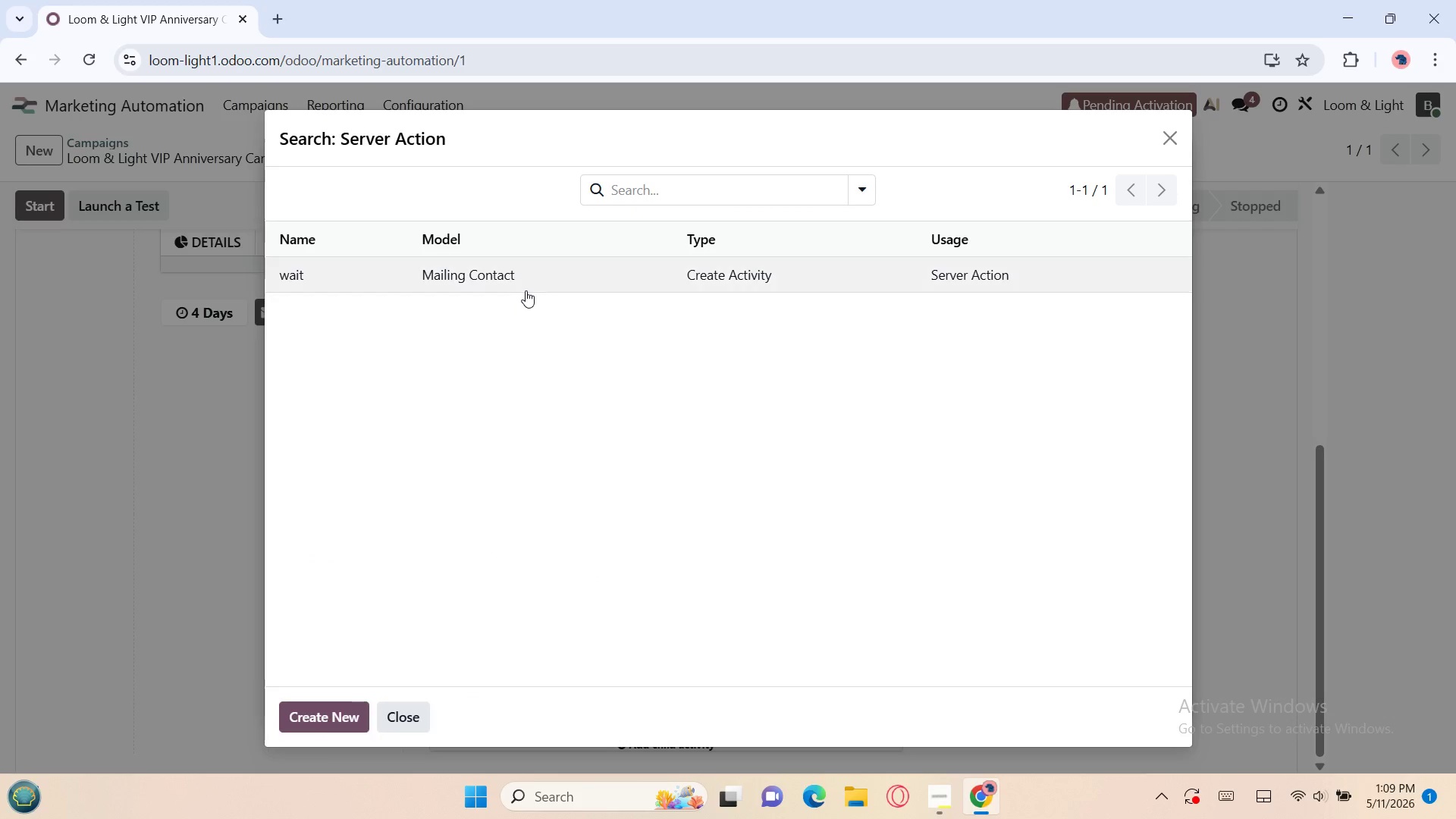 
left_click([526, 290])
 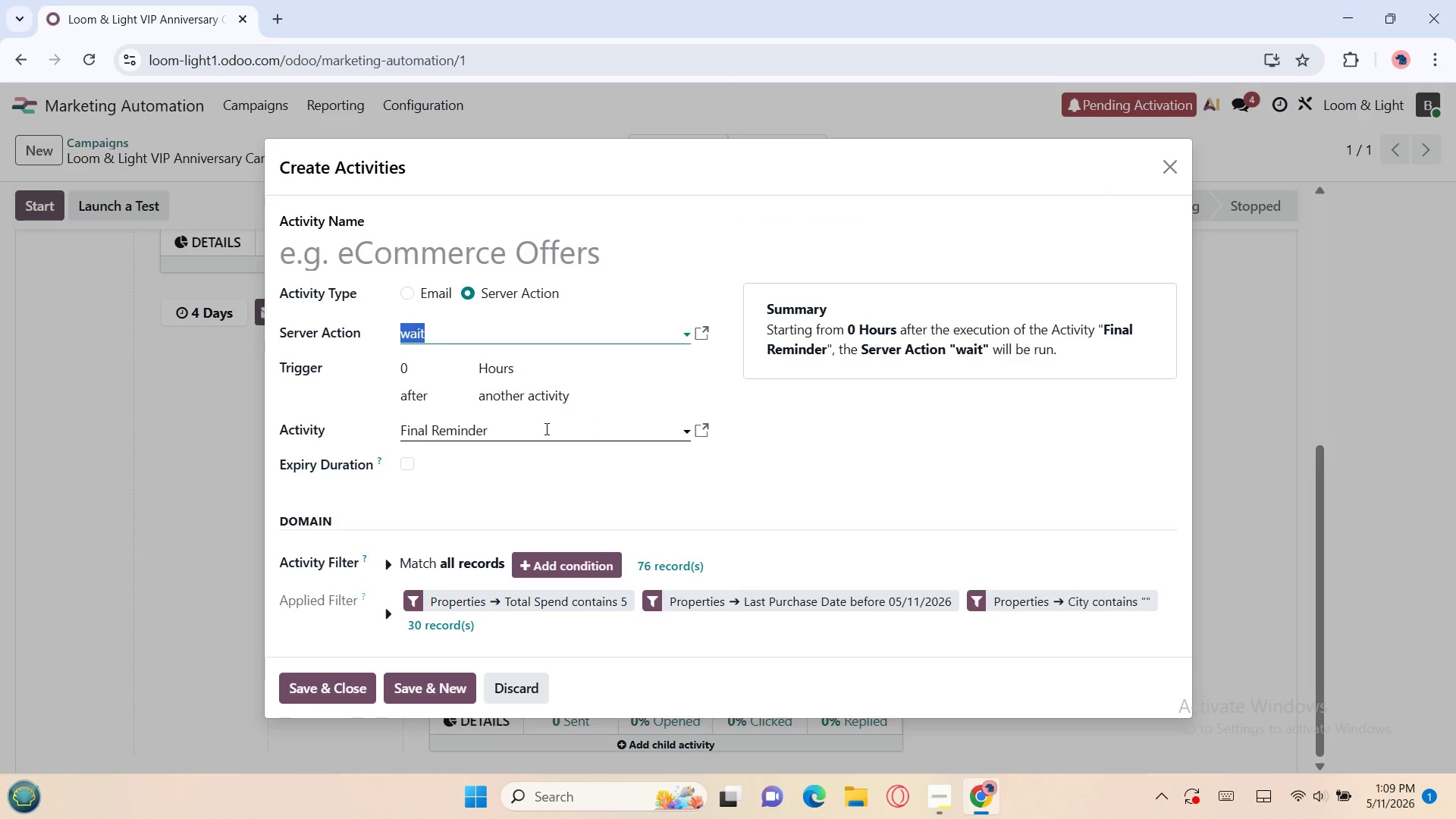 
wait(6.14)
 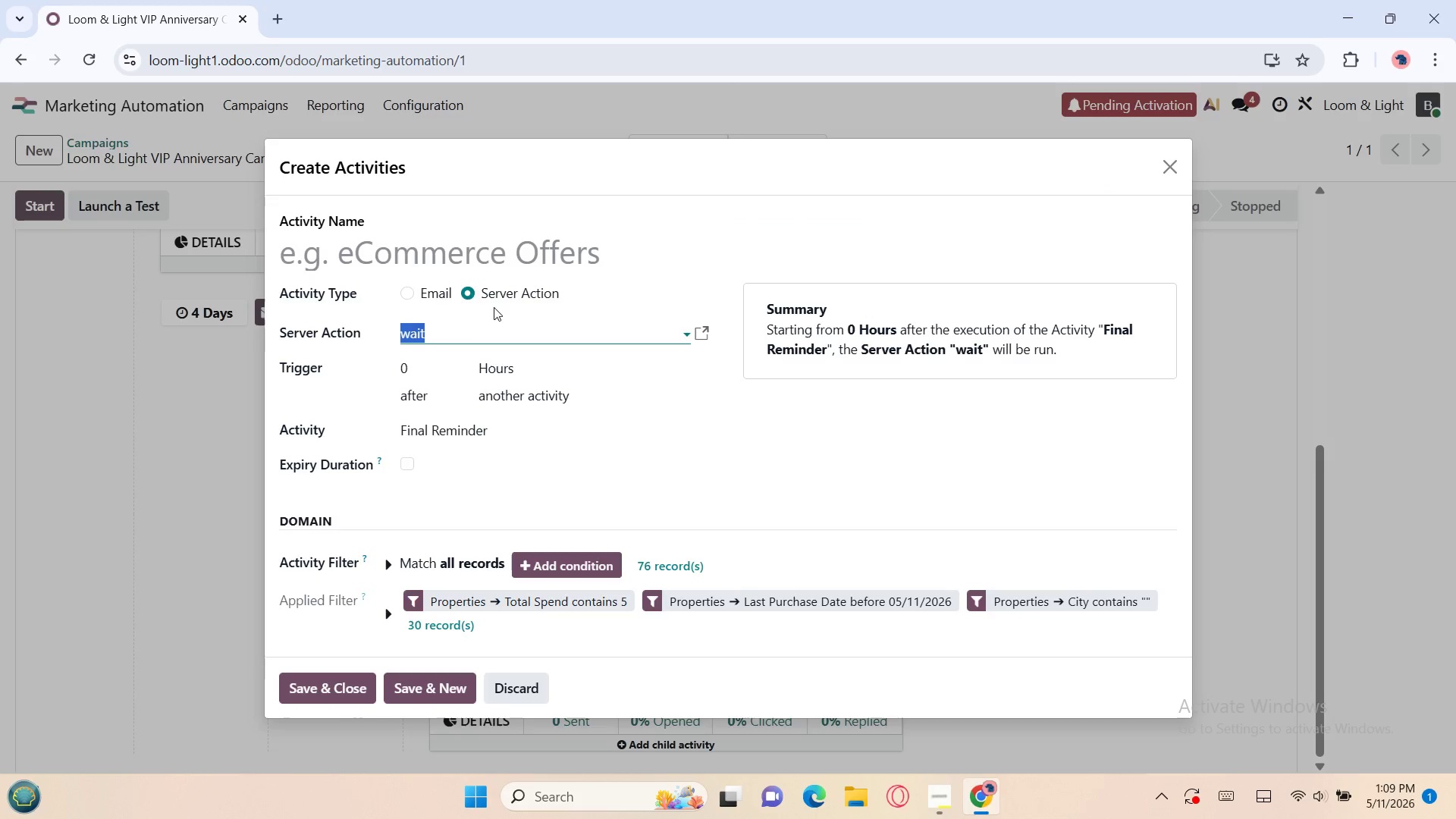 
left_click([405, 366])
 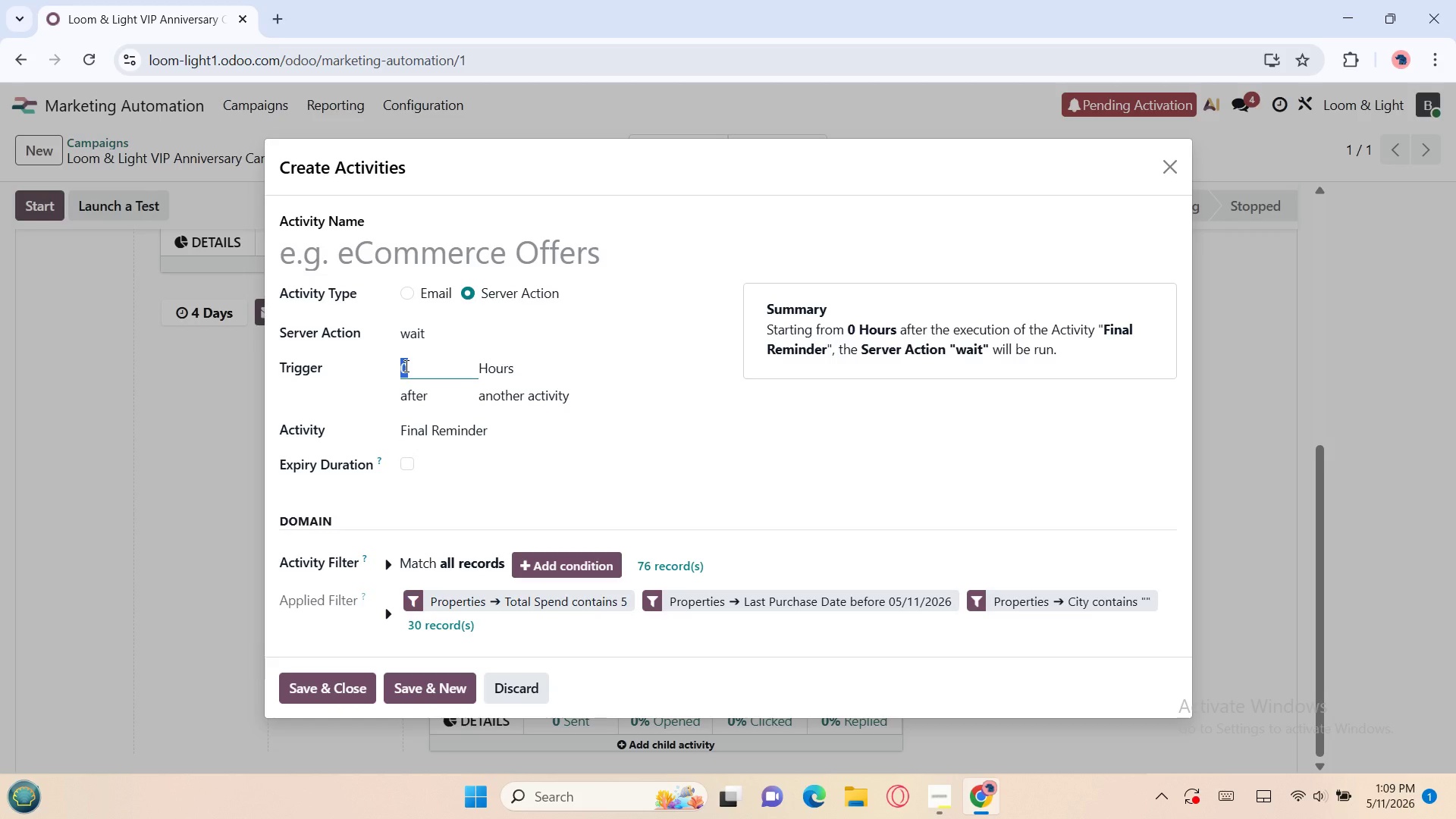 
key(4)
 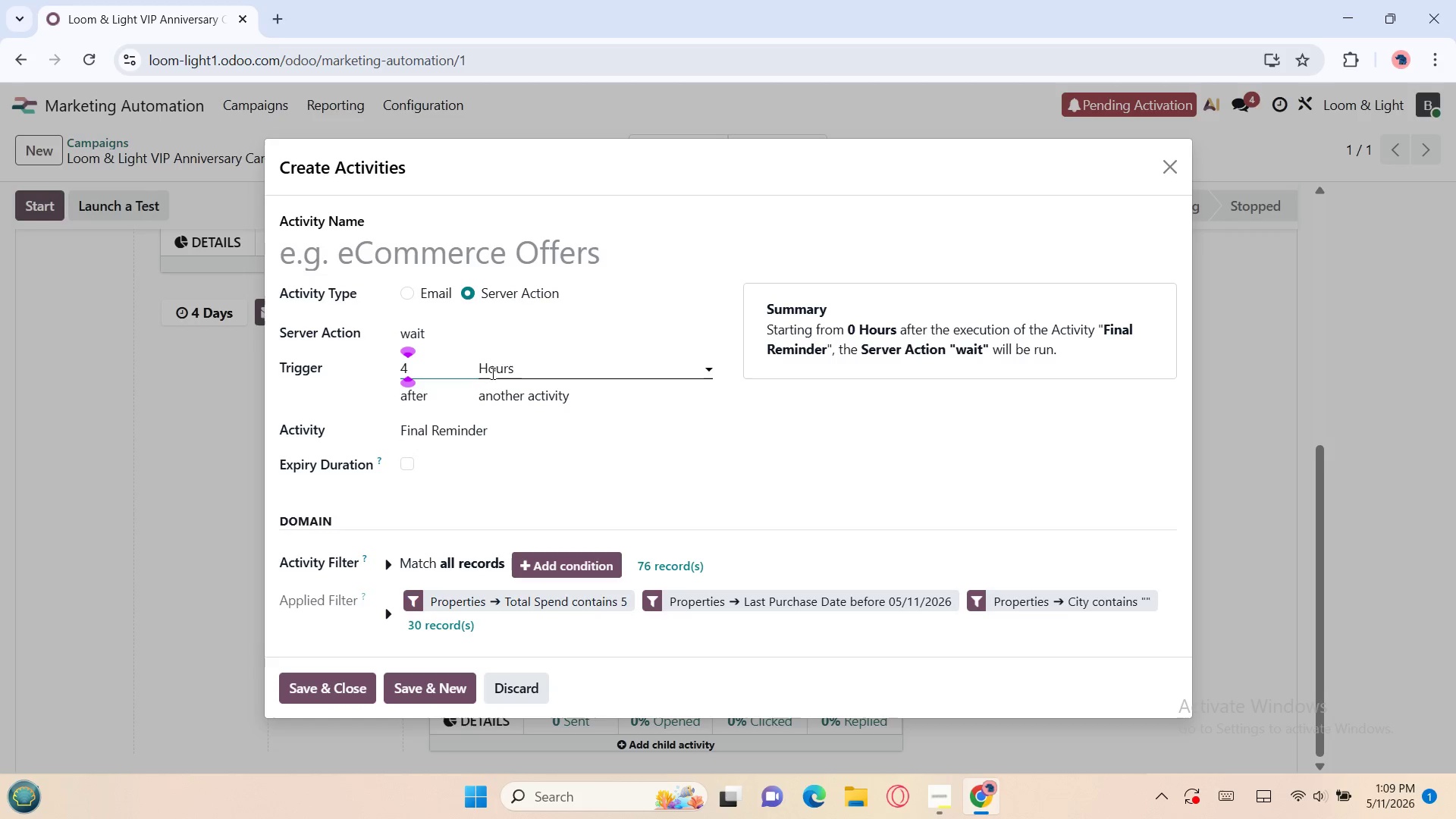 
left_click([493, 373])
 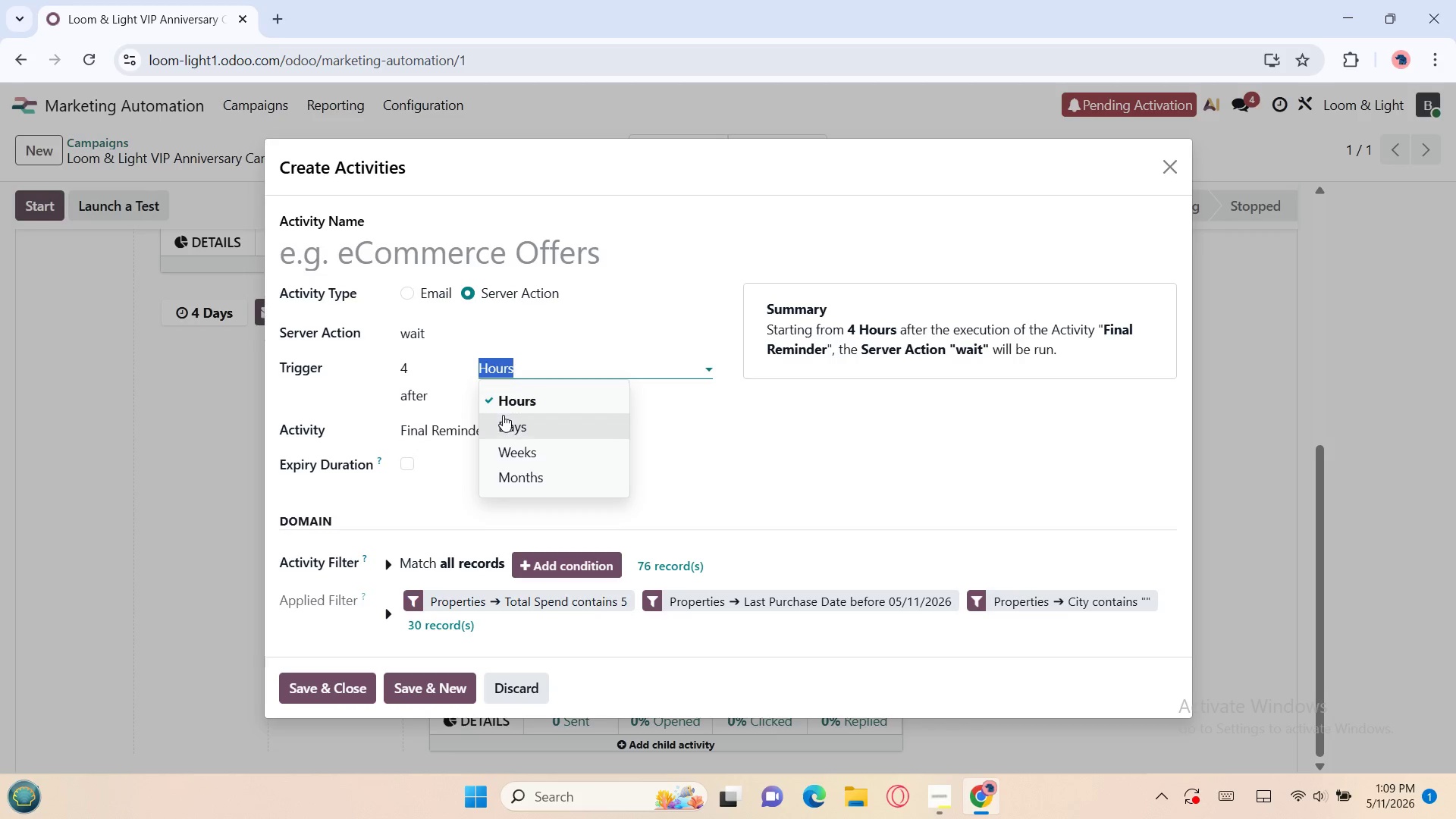 
left_click([504, 416])
 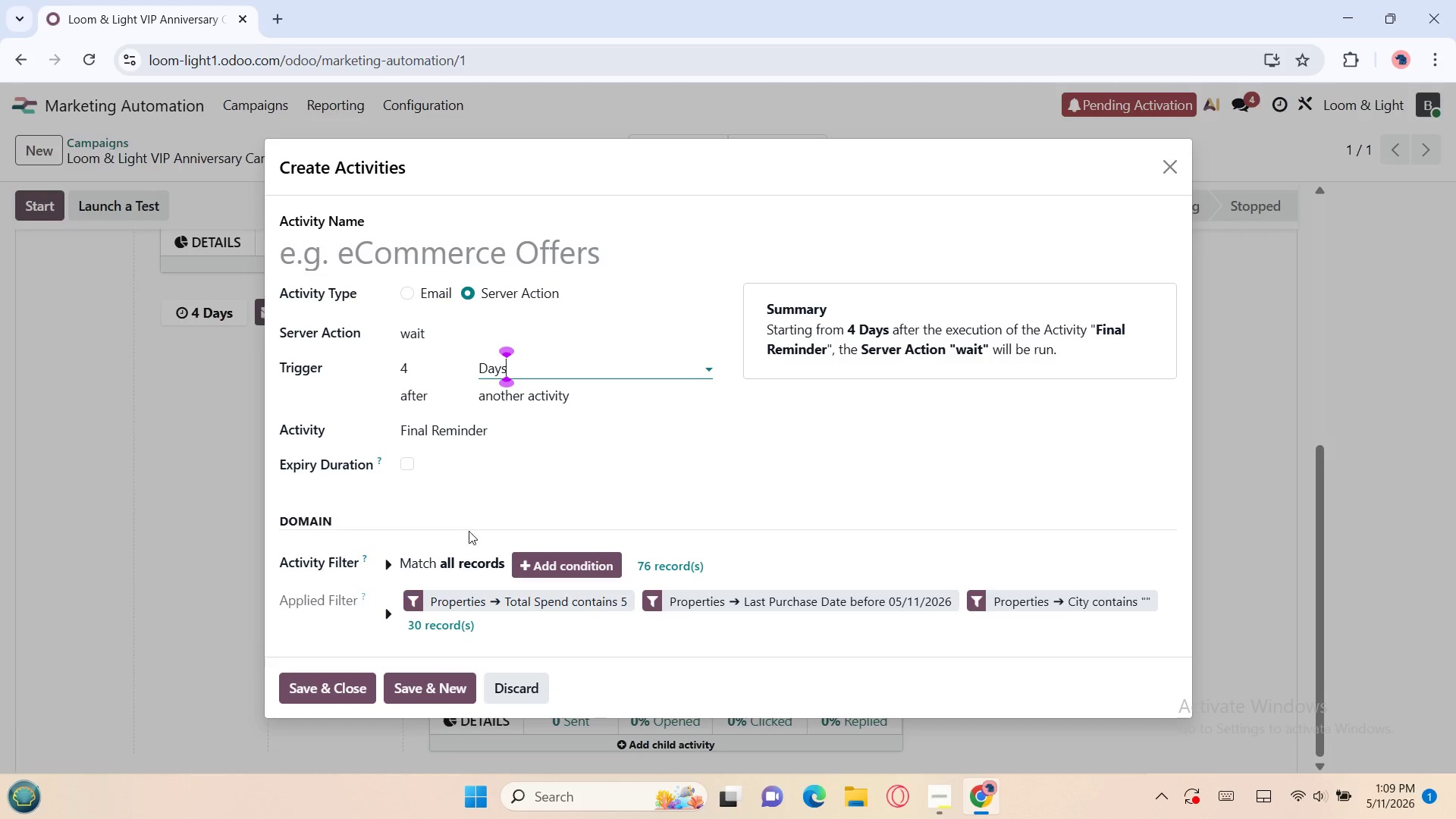 
wait(6.38)
 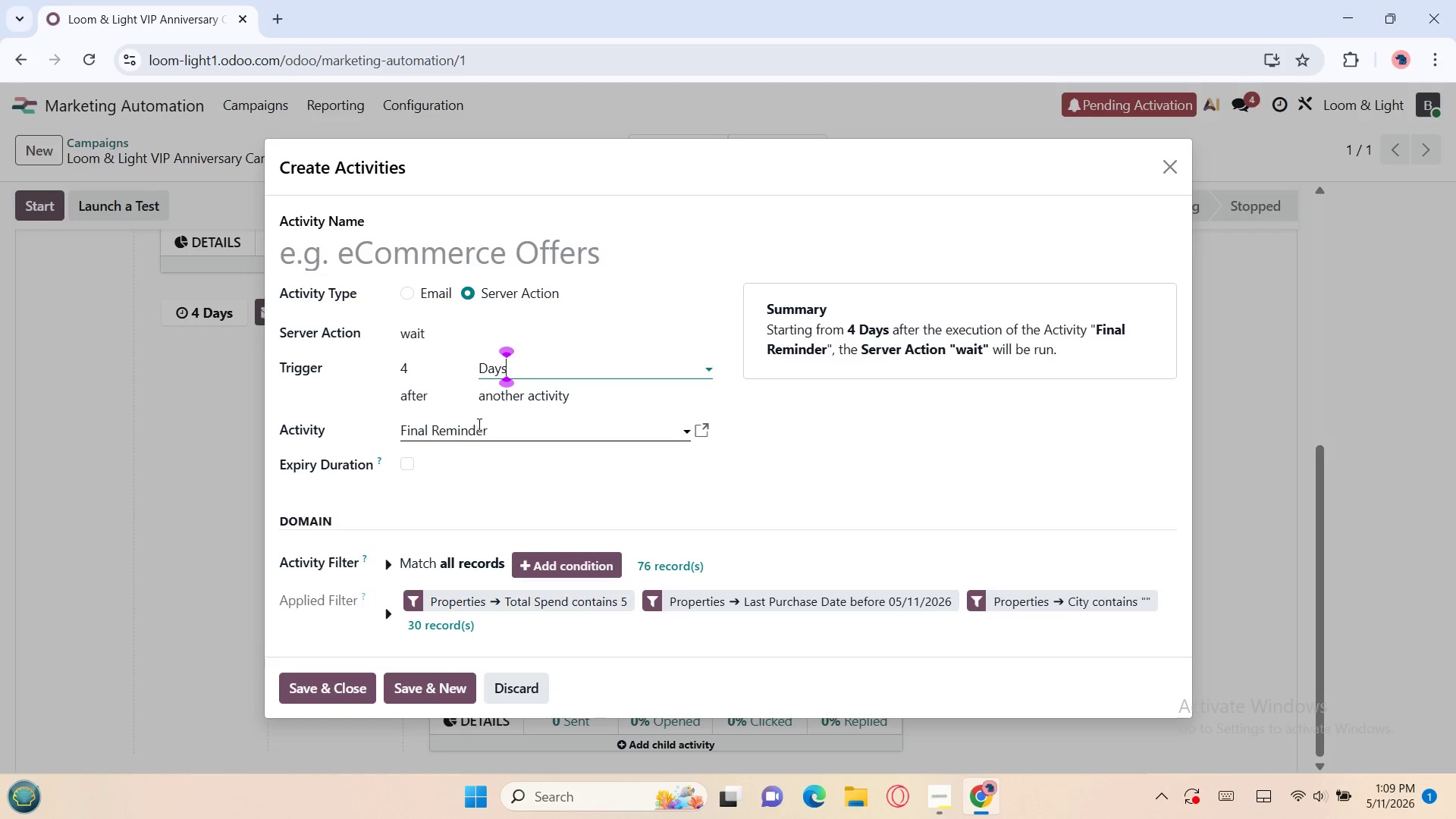 
left_click([341, 682])
 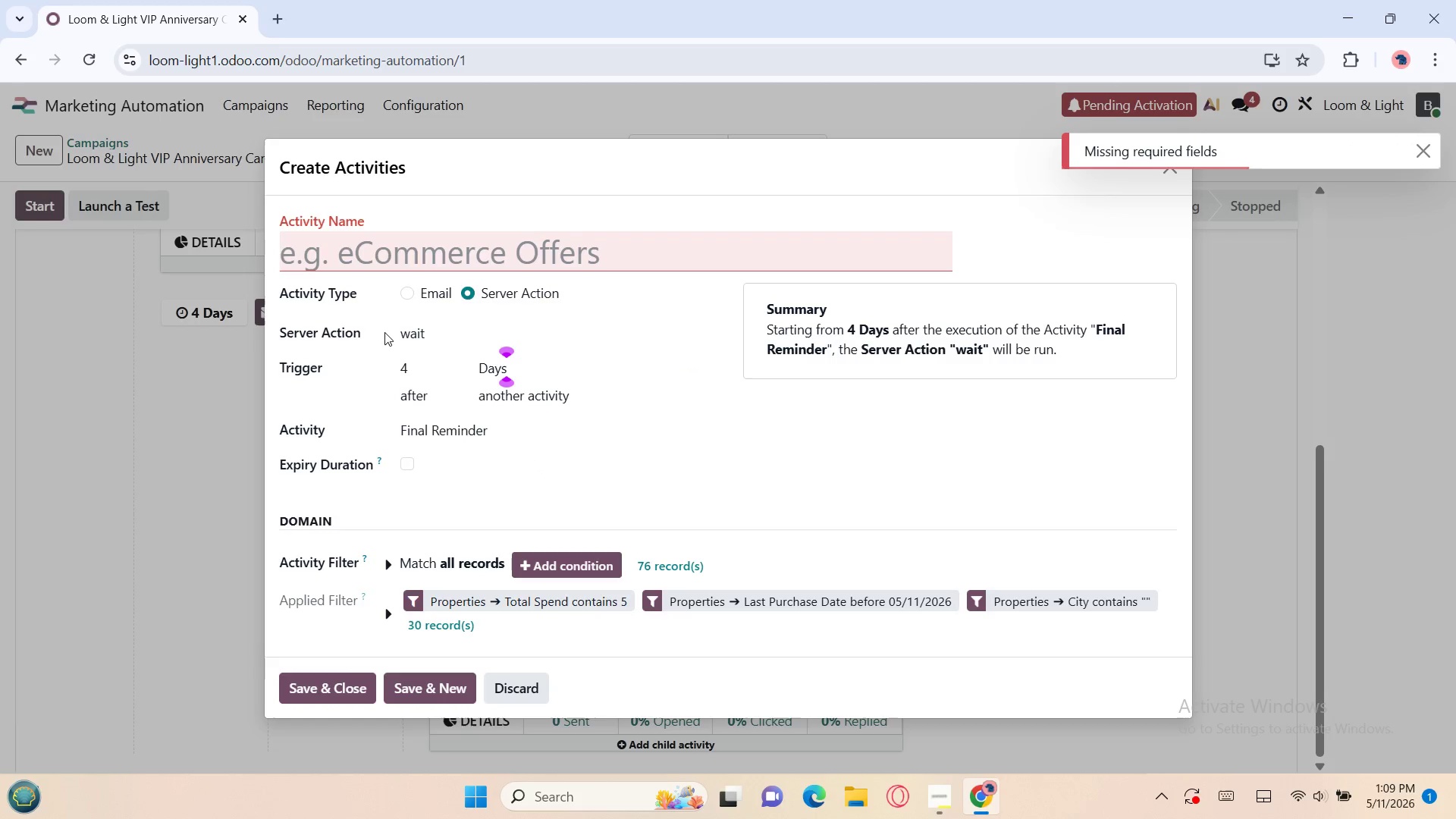 
left_click([393, 262])
 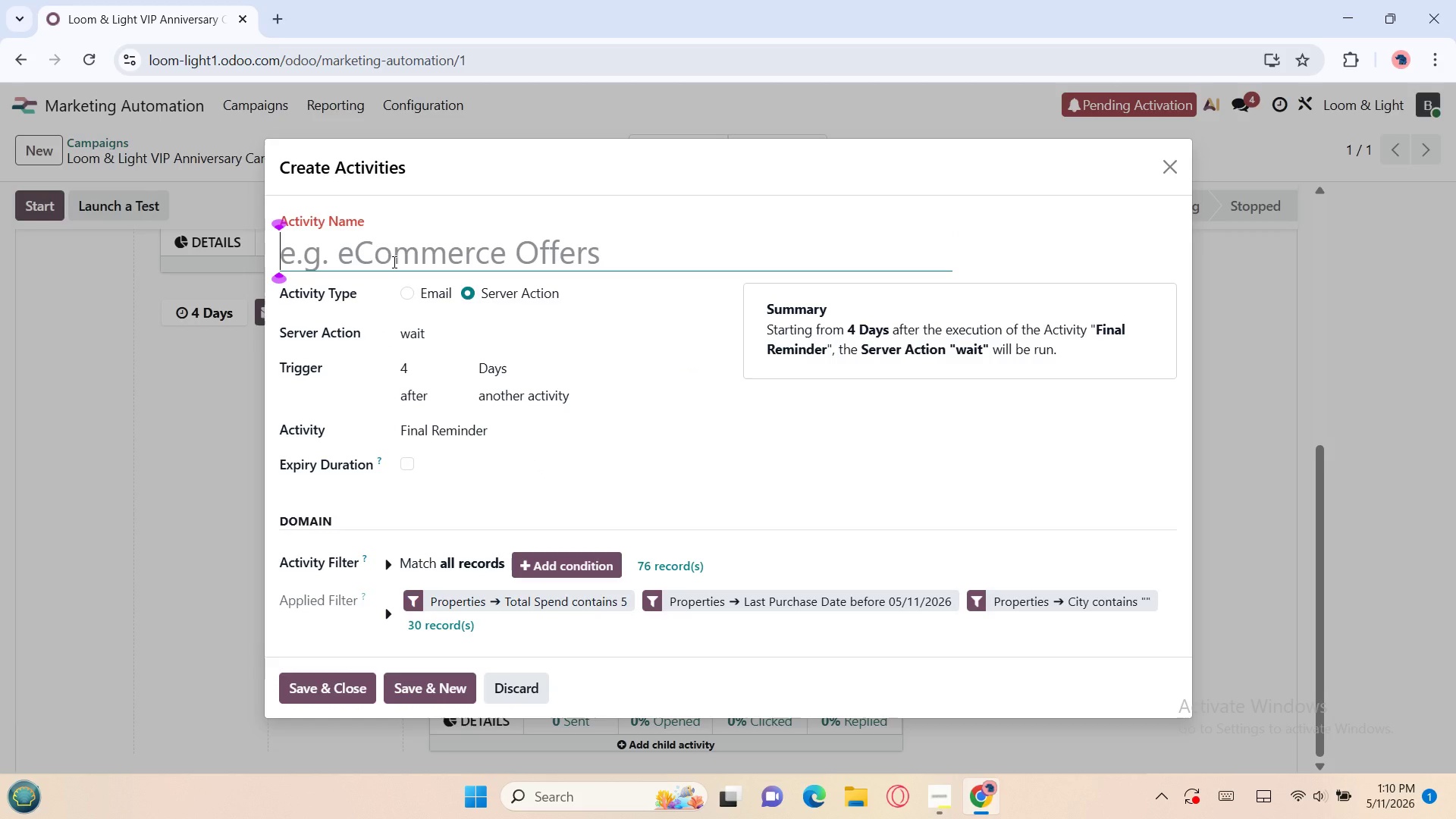 
key(R)
 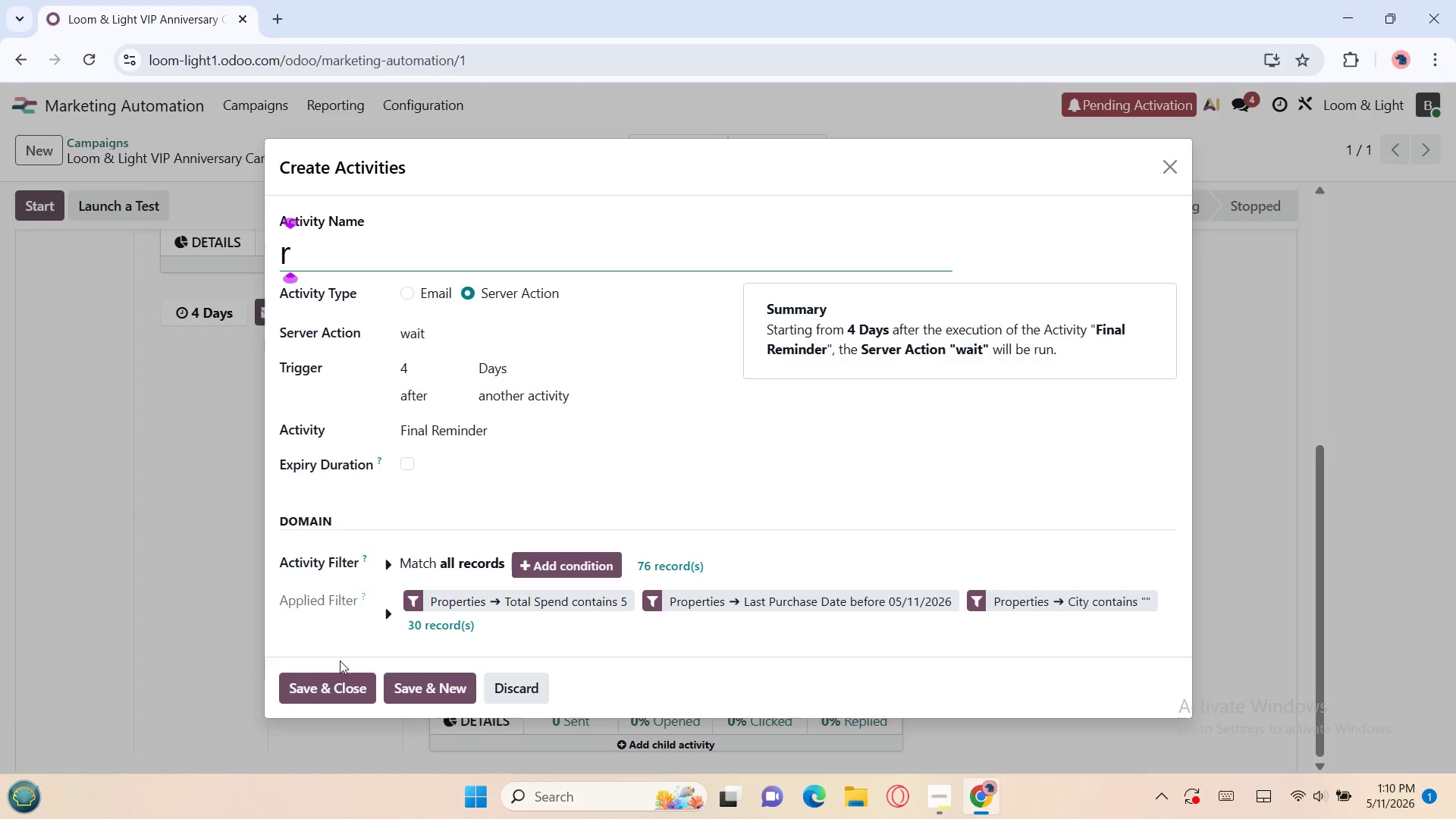 
left_click([330, 684])
 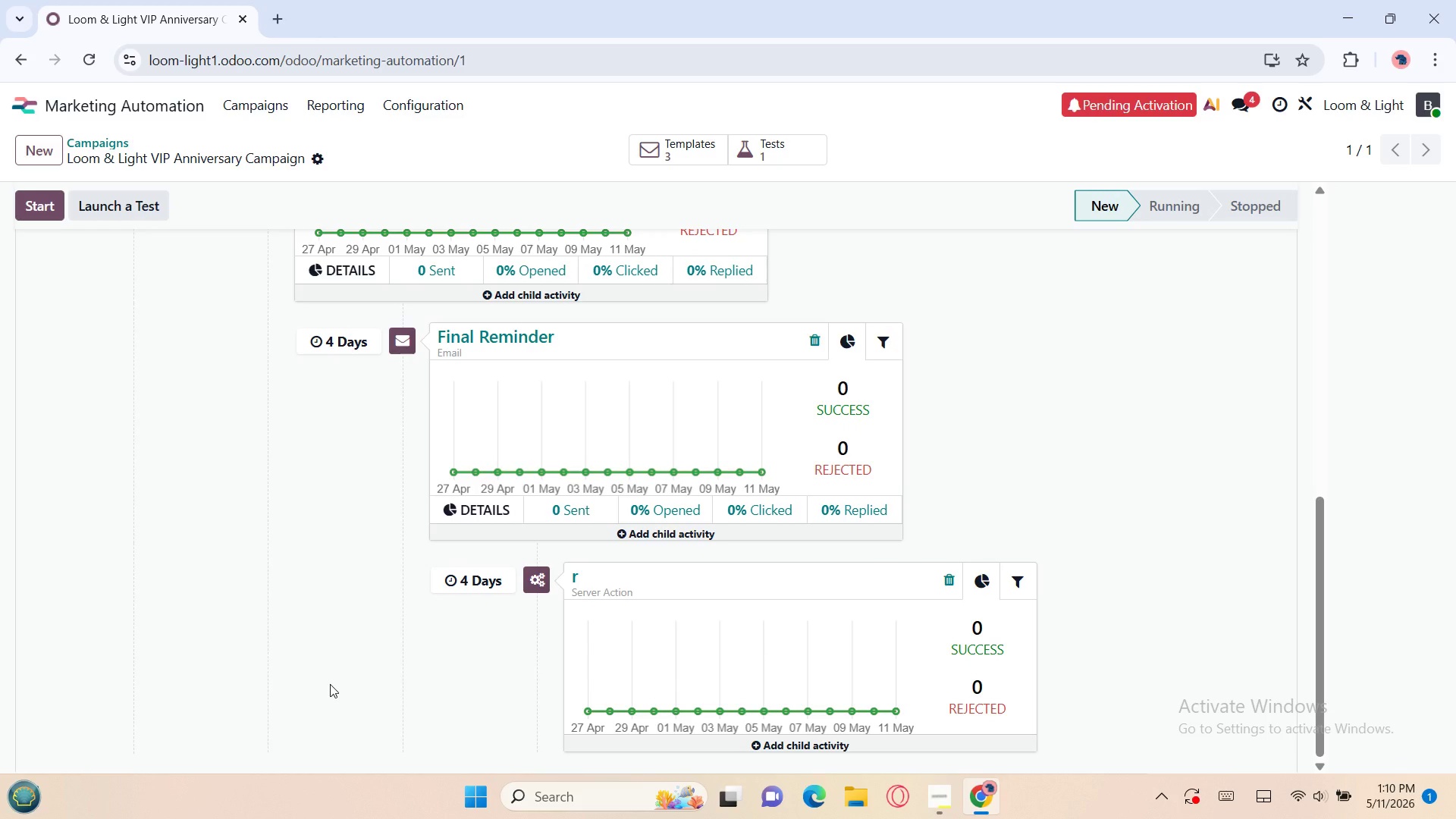 
wait(13.81)
 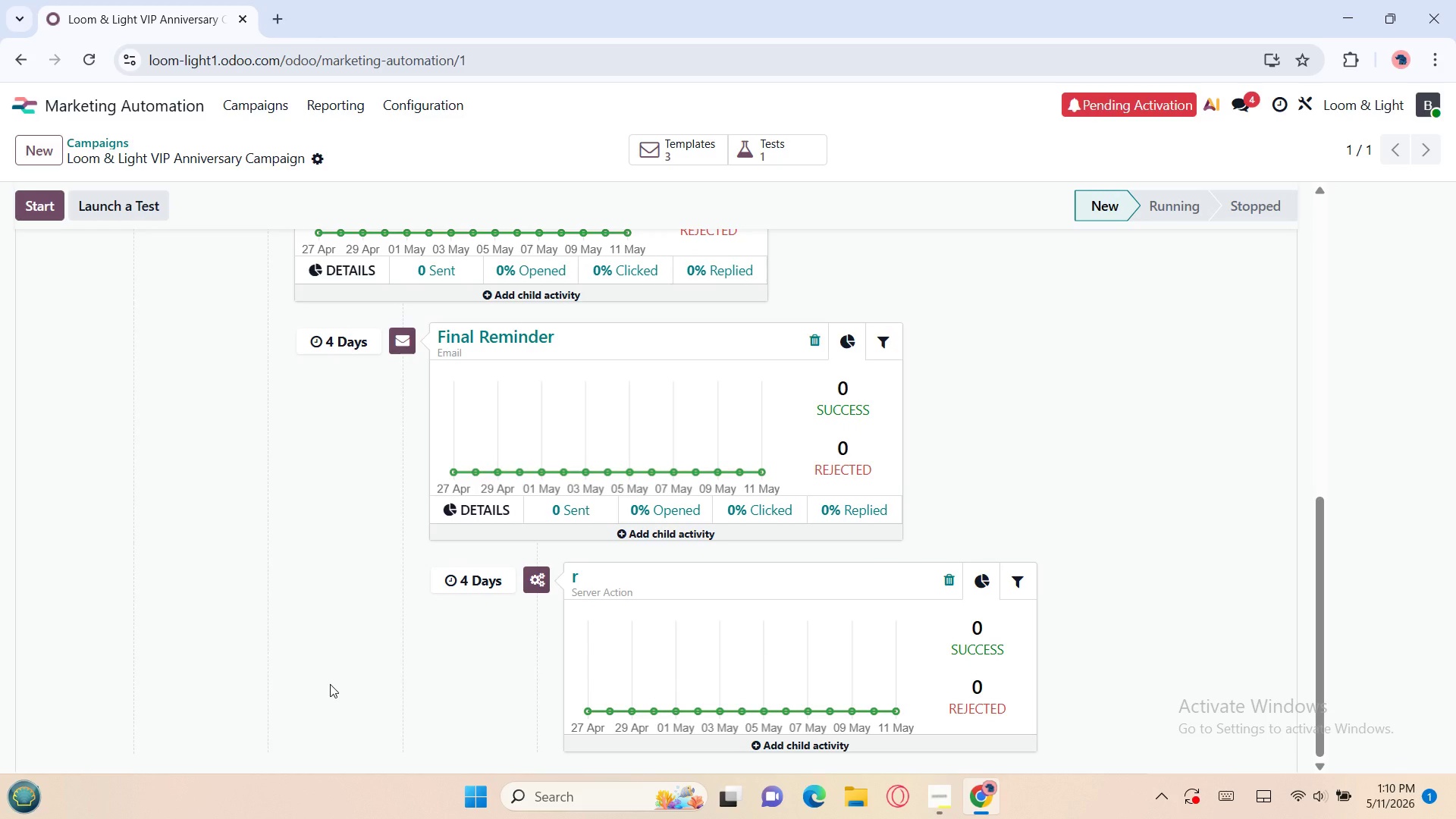 
mouse_move([539, 576])
 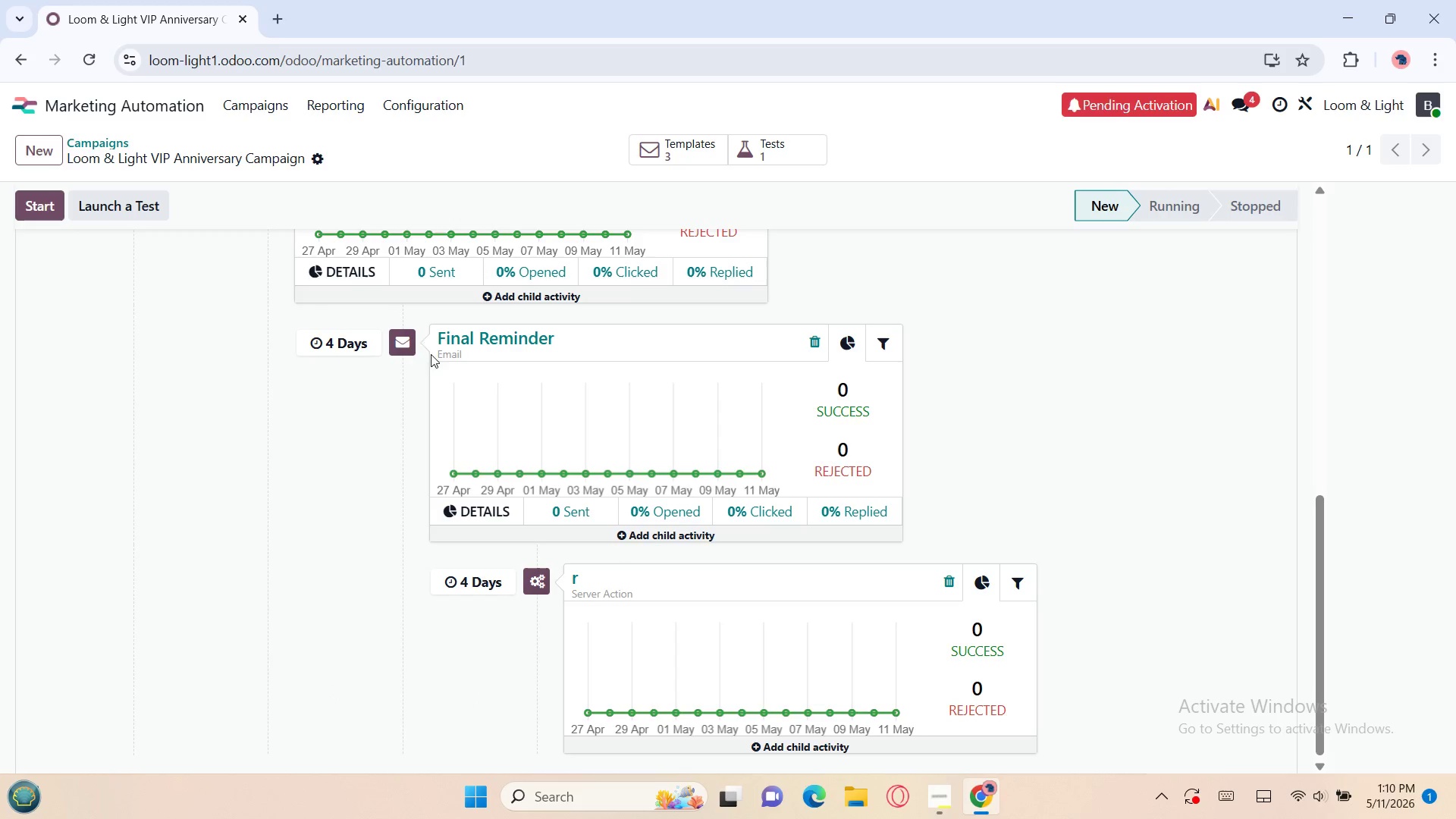 
mouse_move([424, 359])
 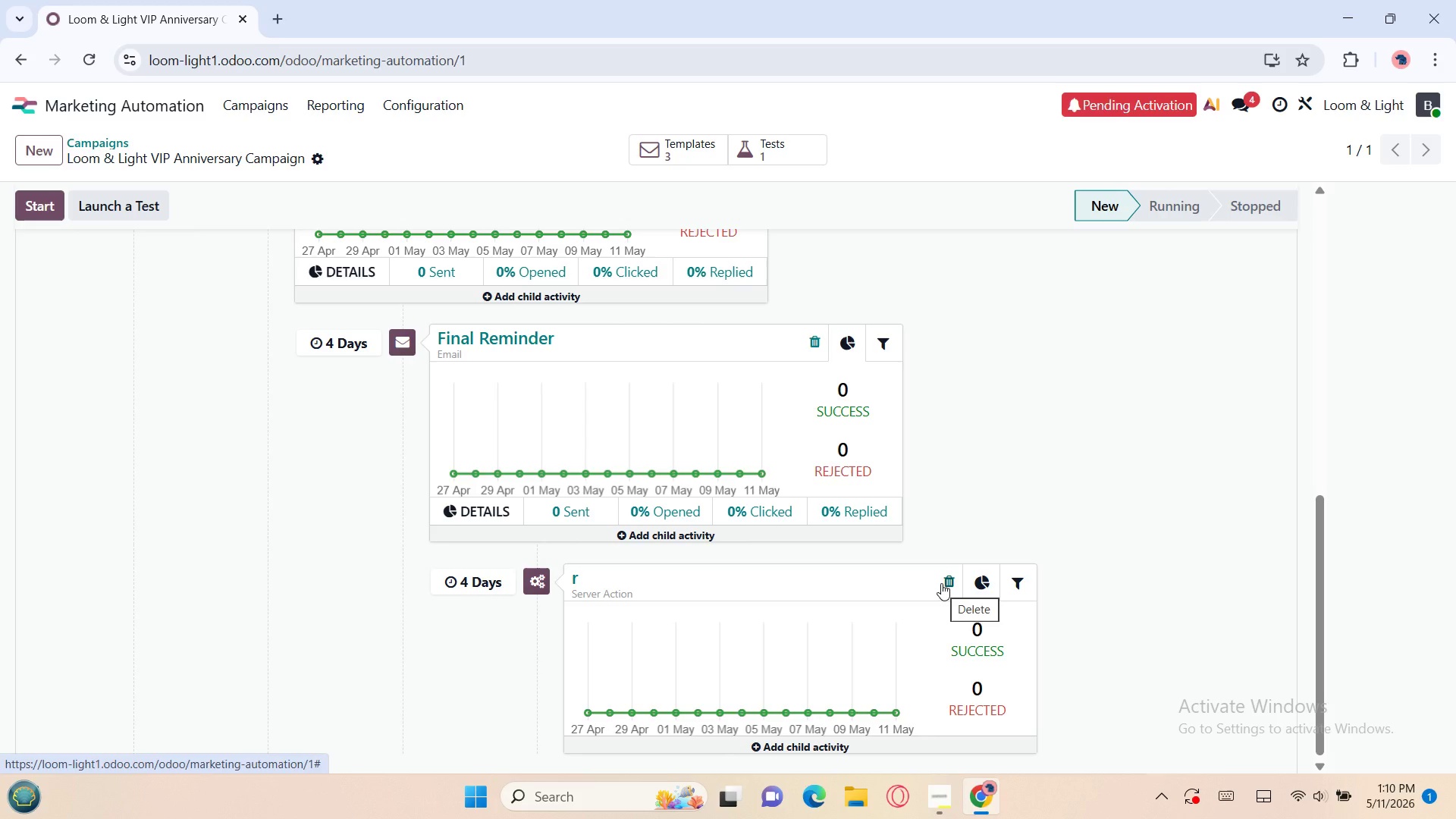 
wait(5.53)
 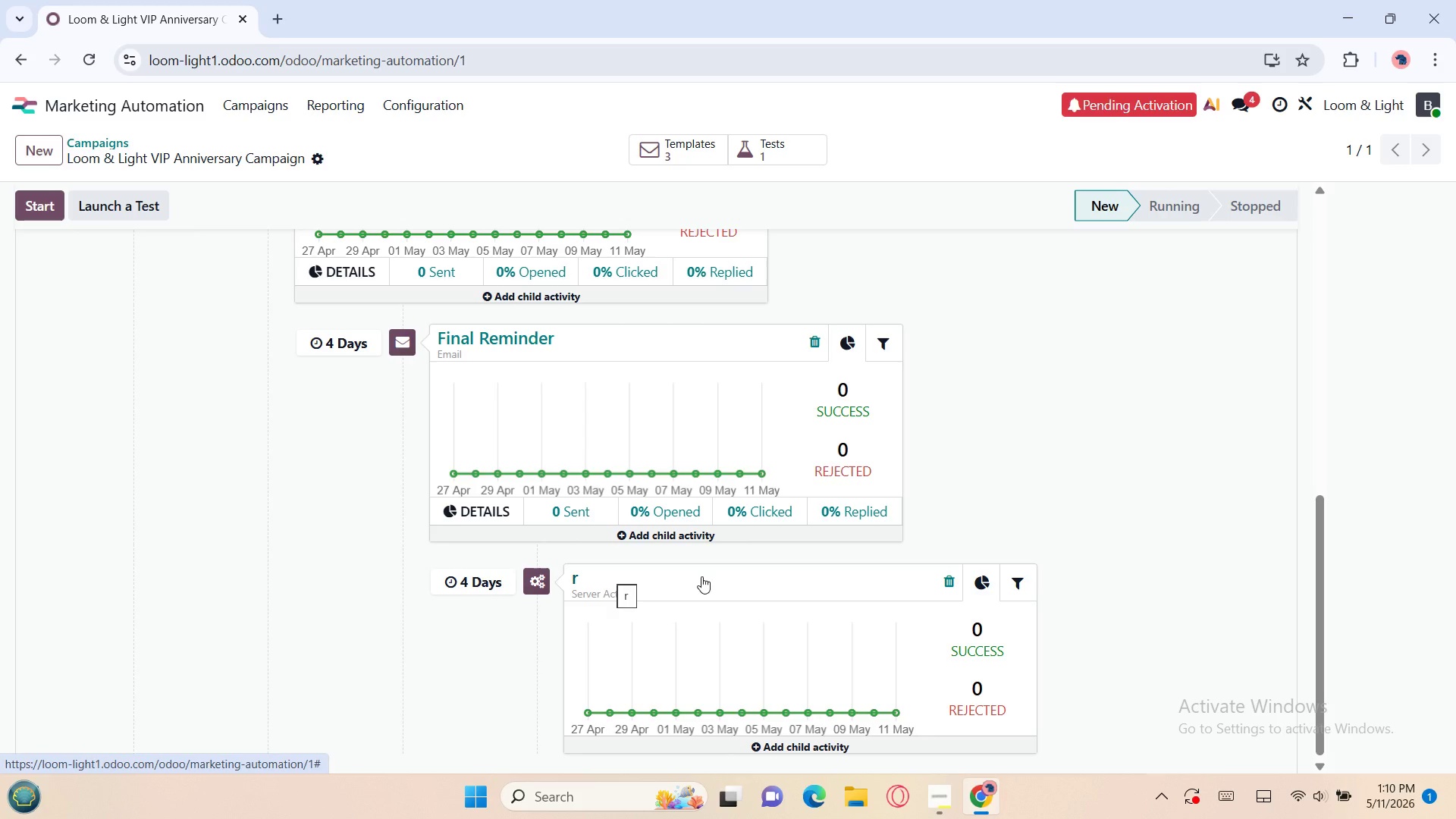 
left_click([941, 583])
 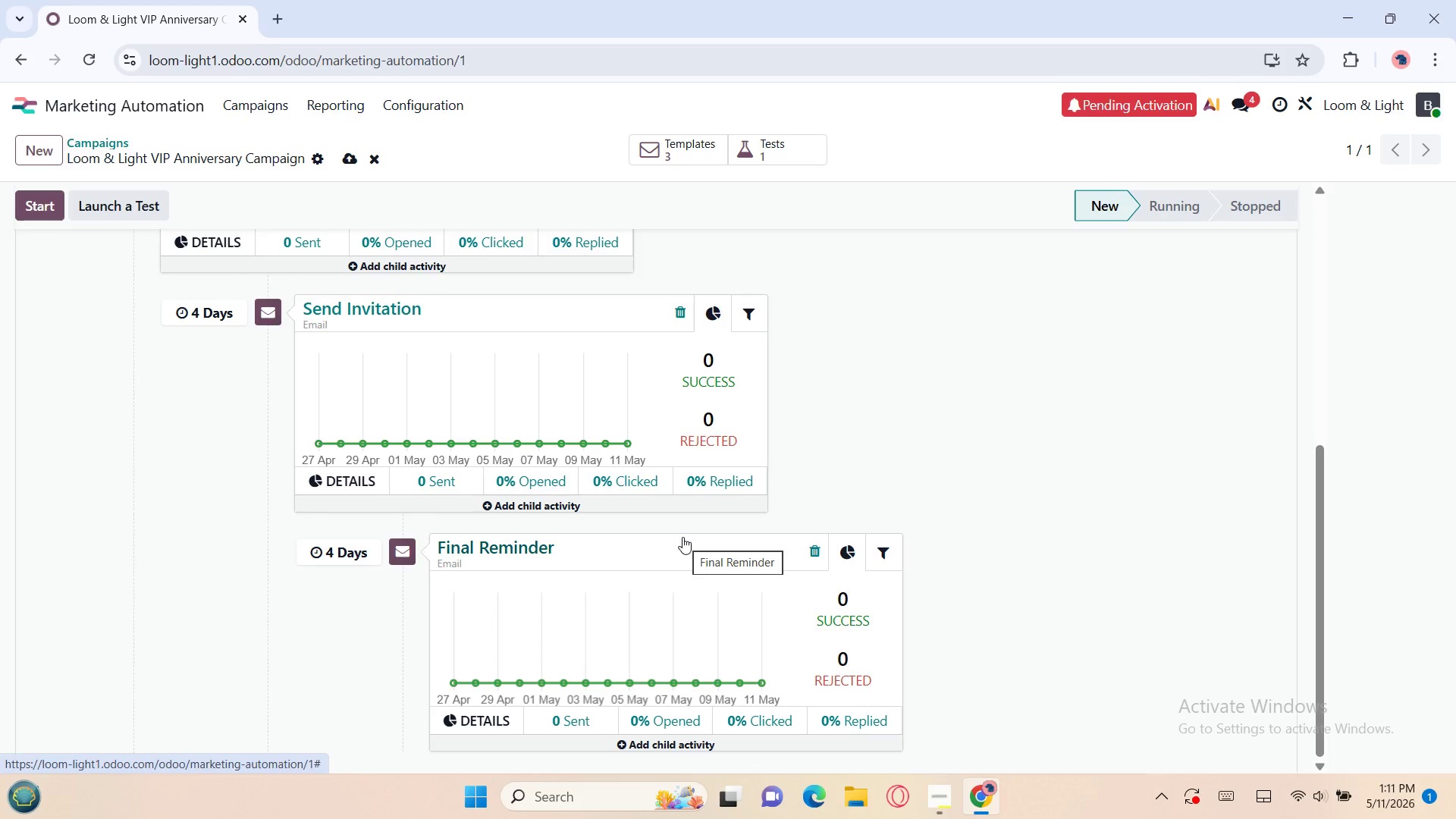 
wait(68.87)
 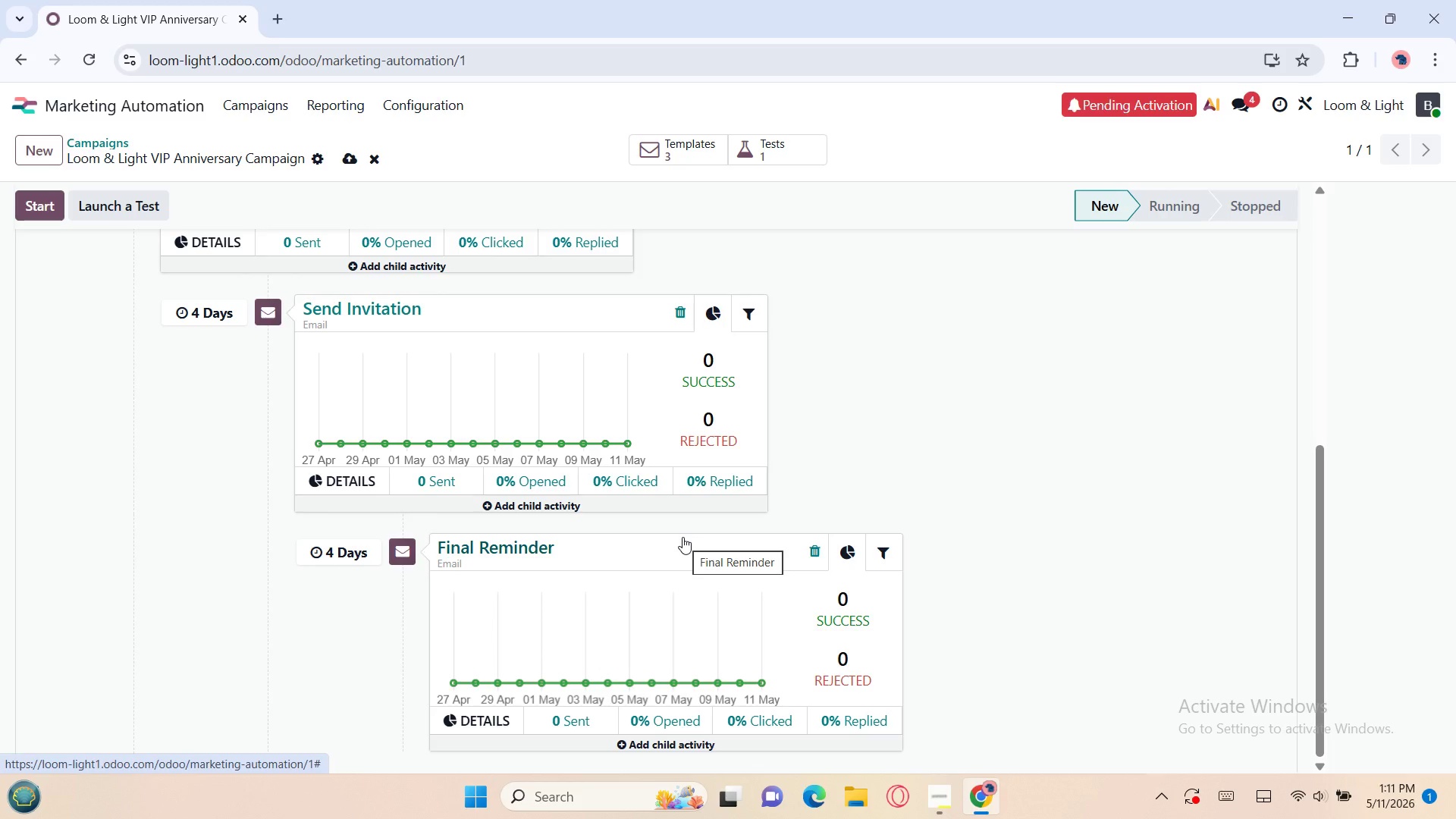 
mouse_move([538, 542])
 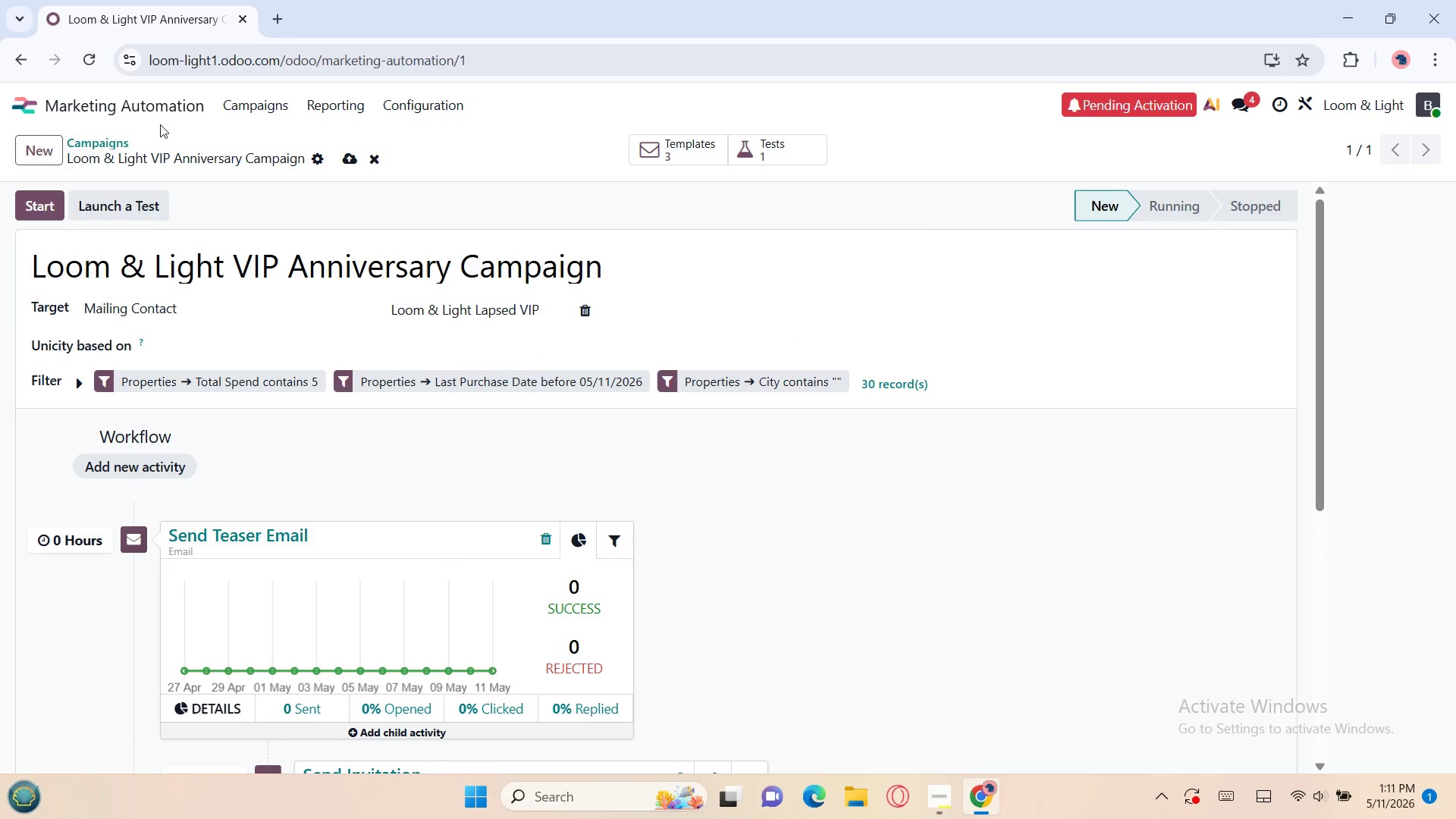 
left_click([146, 111])
 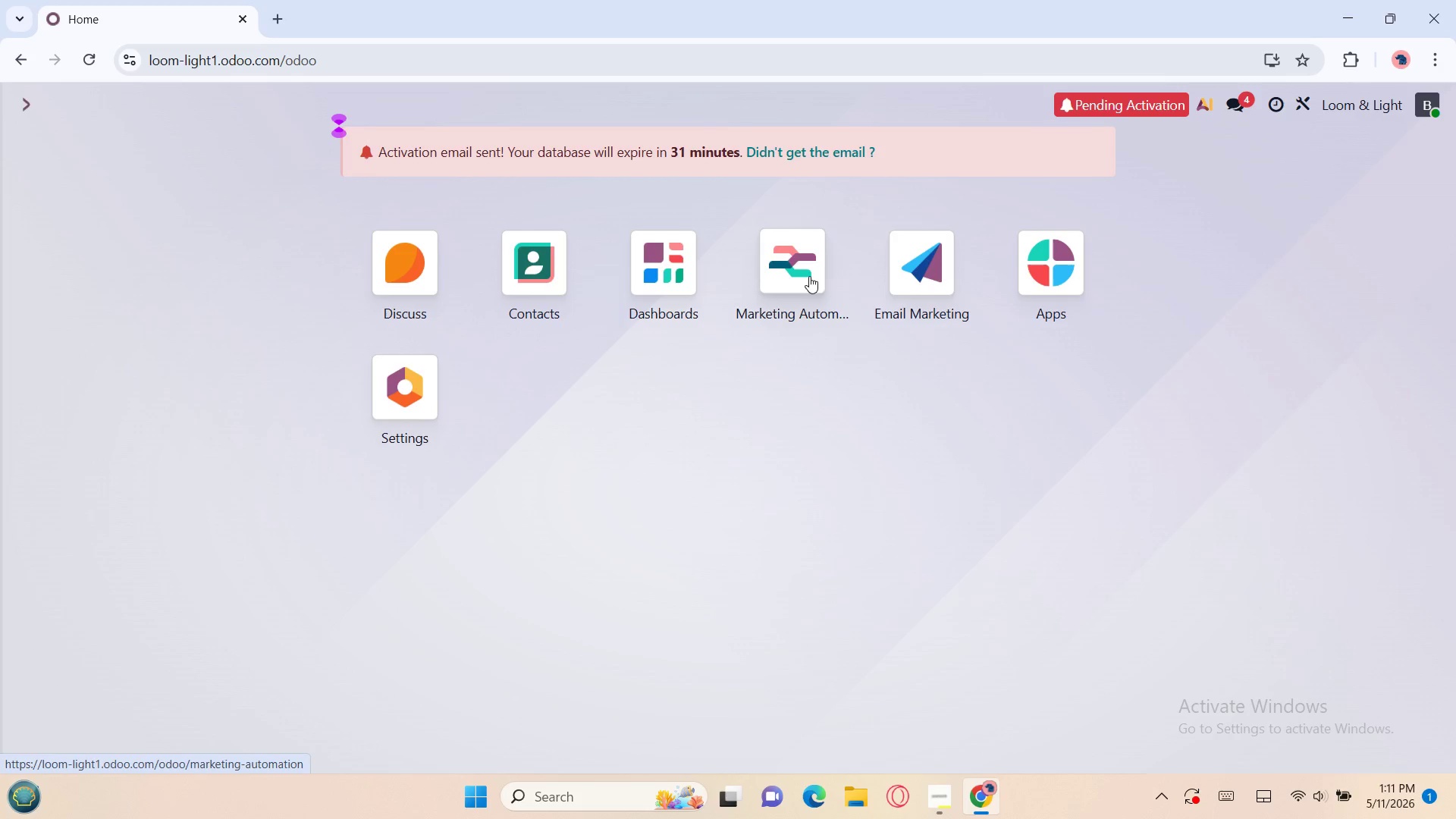 
left_click([905, 263])
 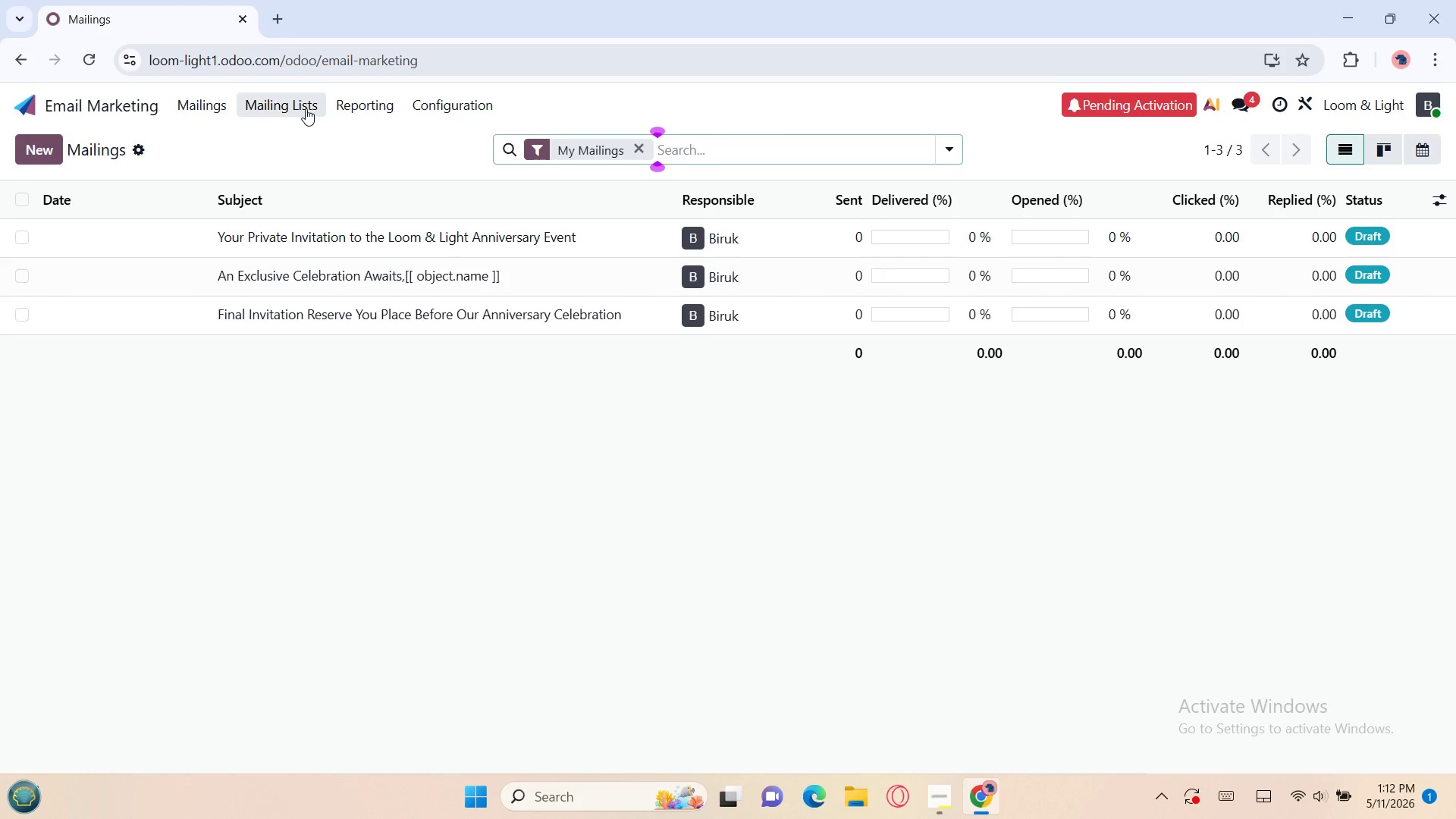 
wait(20.8)
 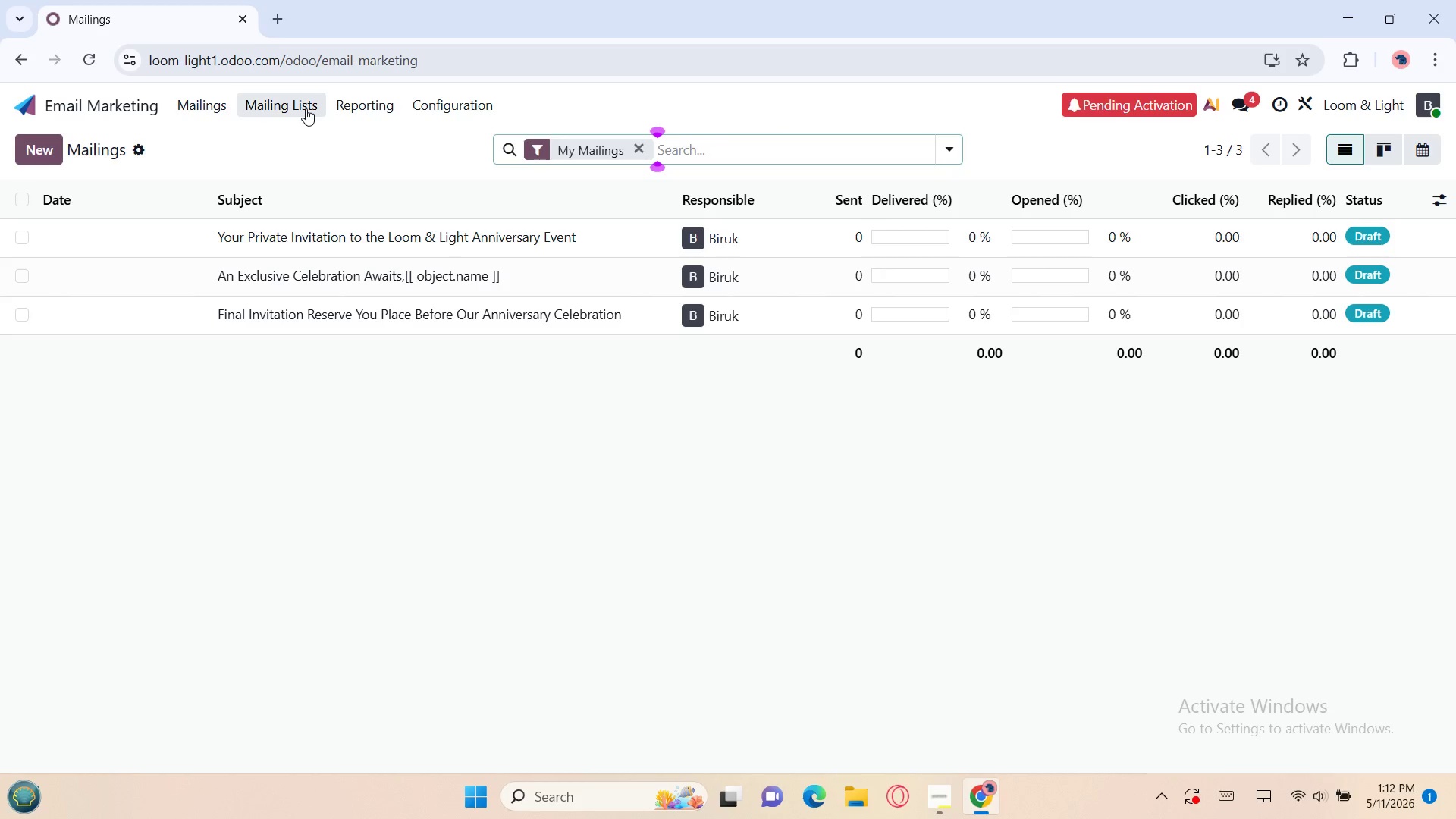 
left_click([416, 98])
 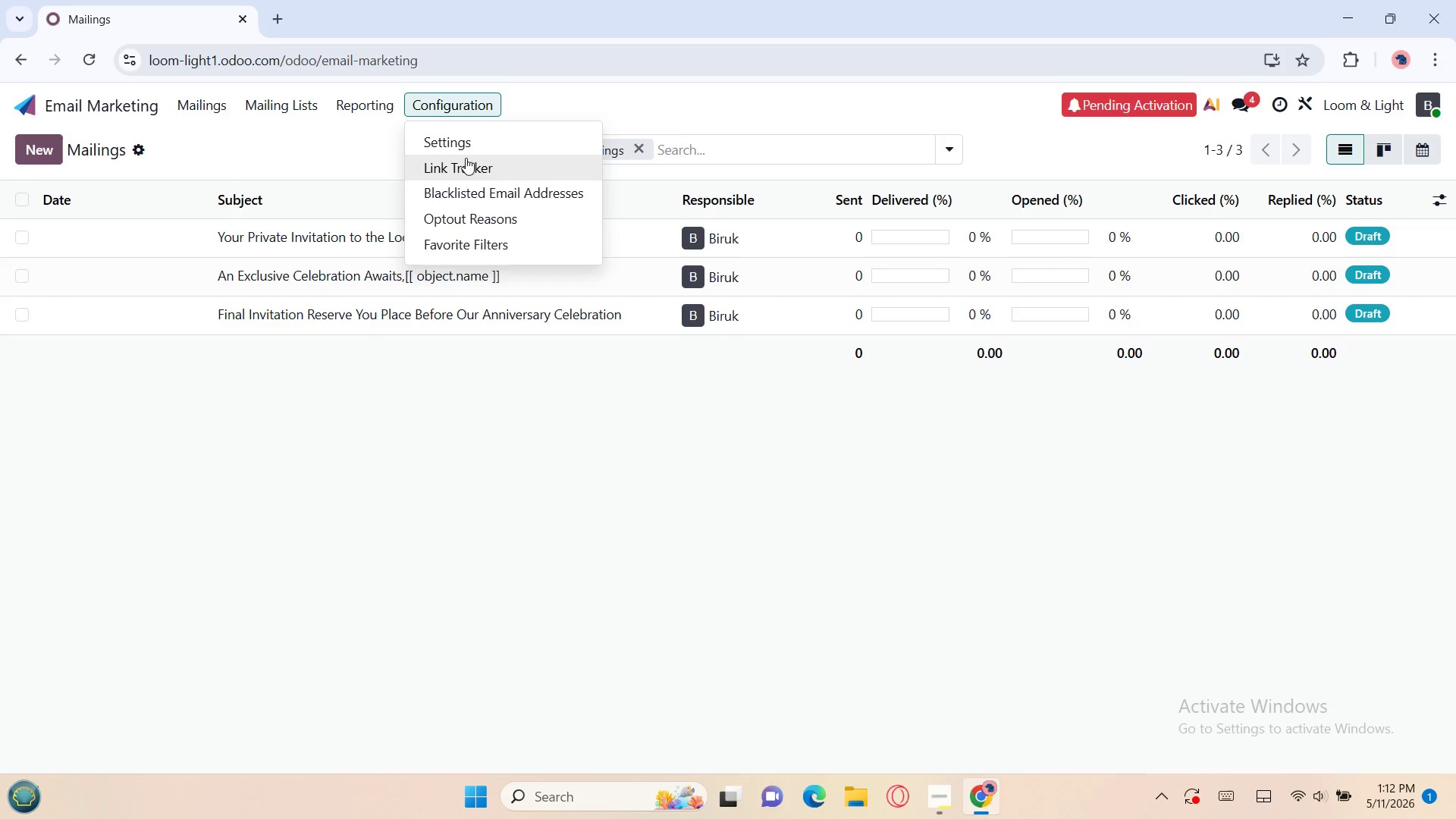 
left_click([466, 160])
 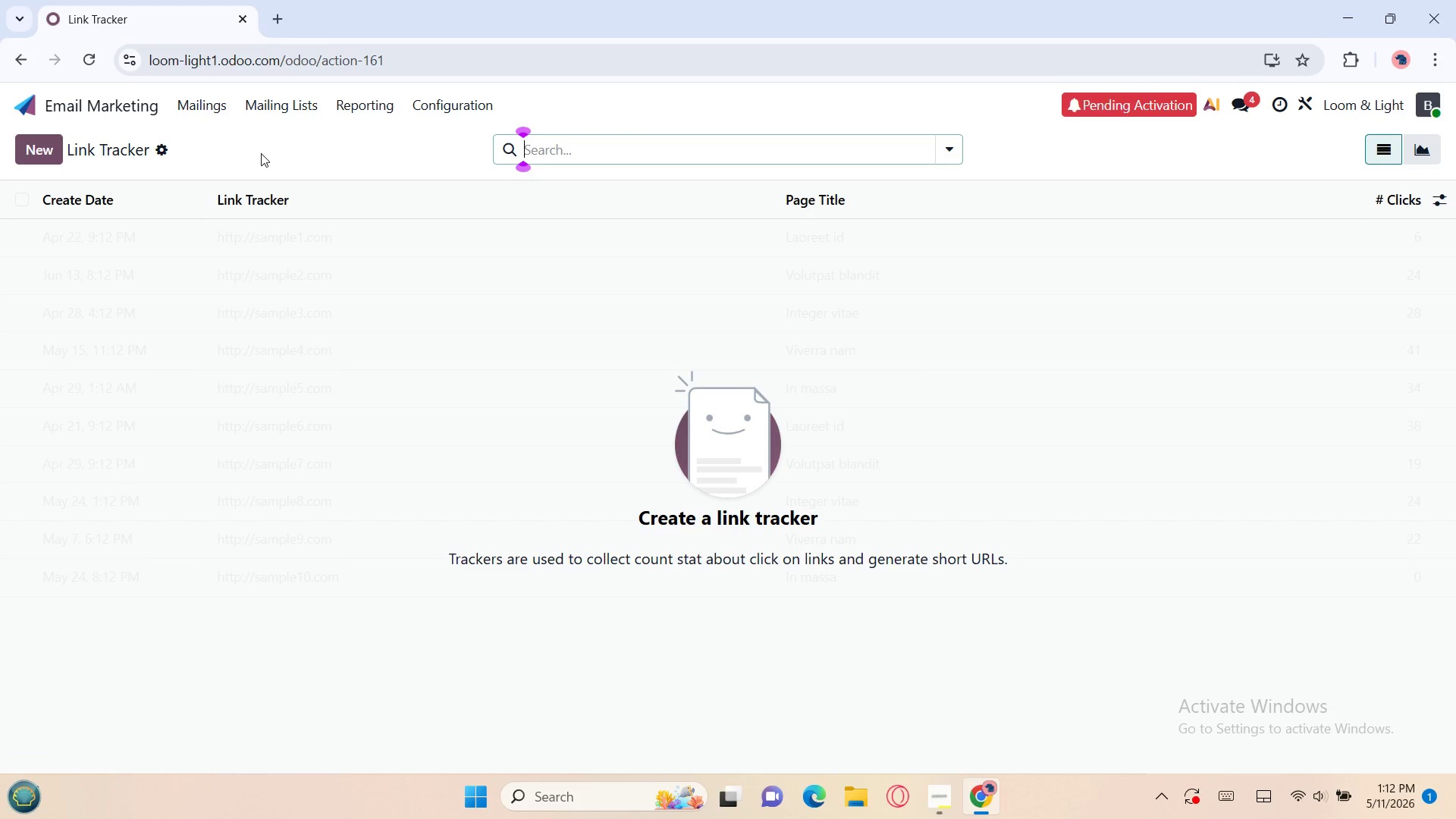 
left_click([42, 146])
 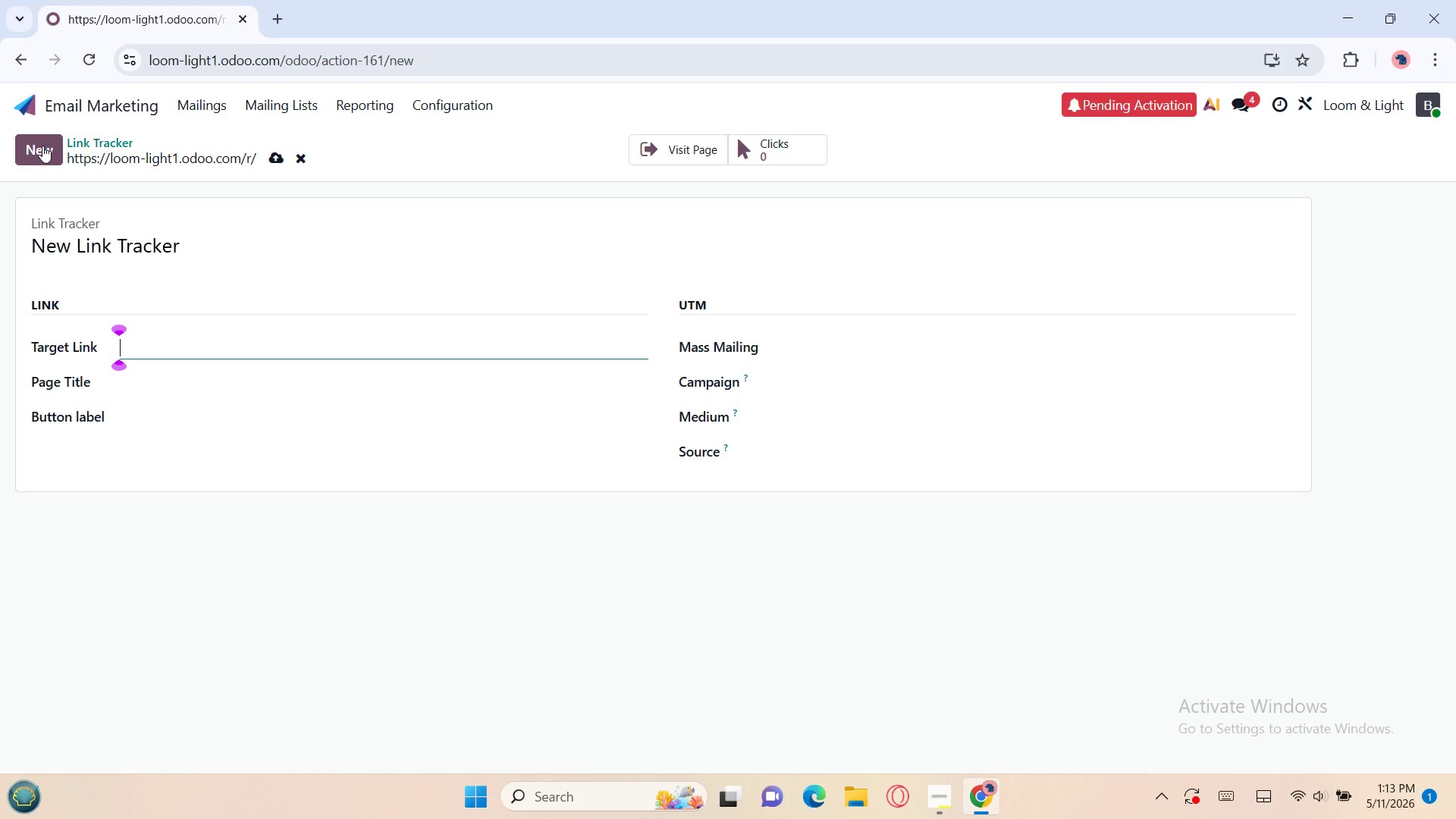 
wait(98.95)
 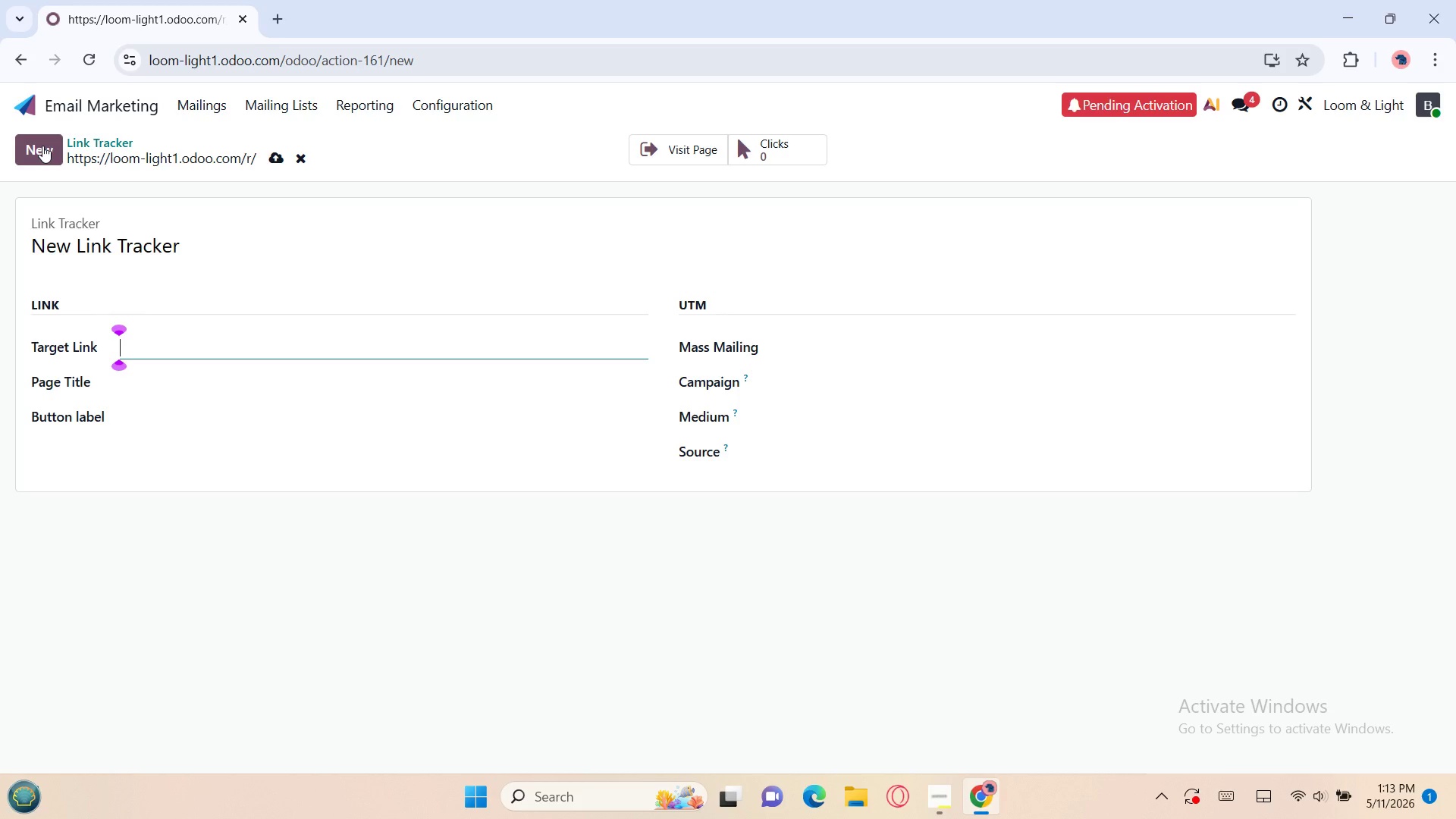 
left_click([764, 447])
 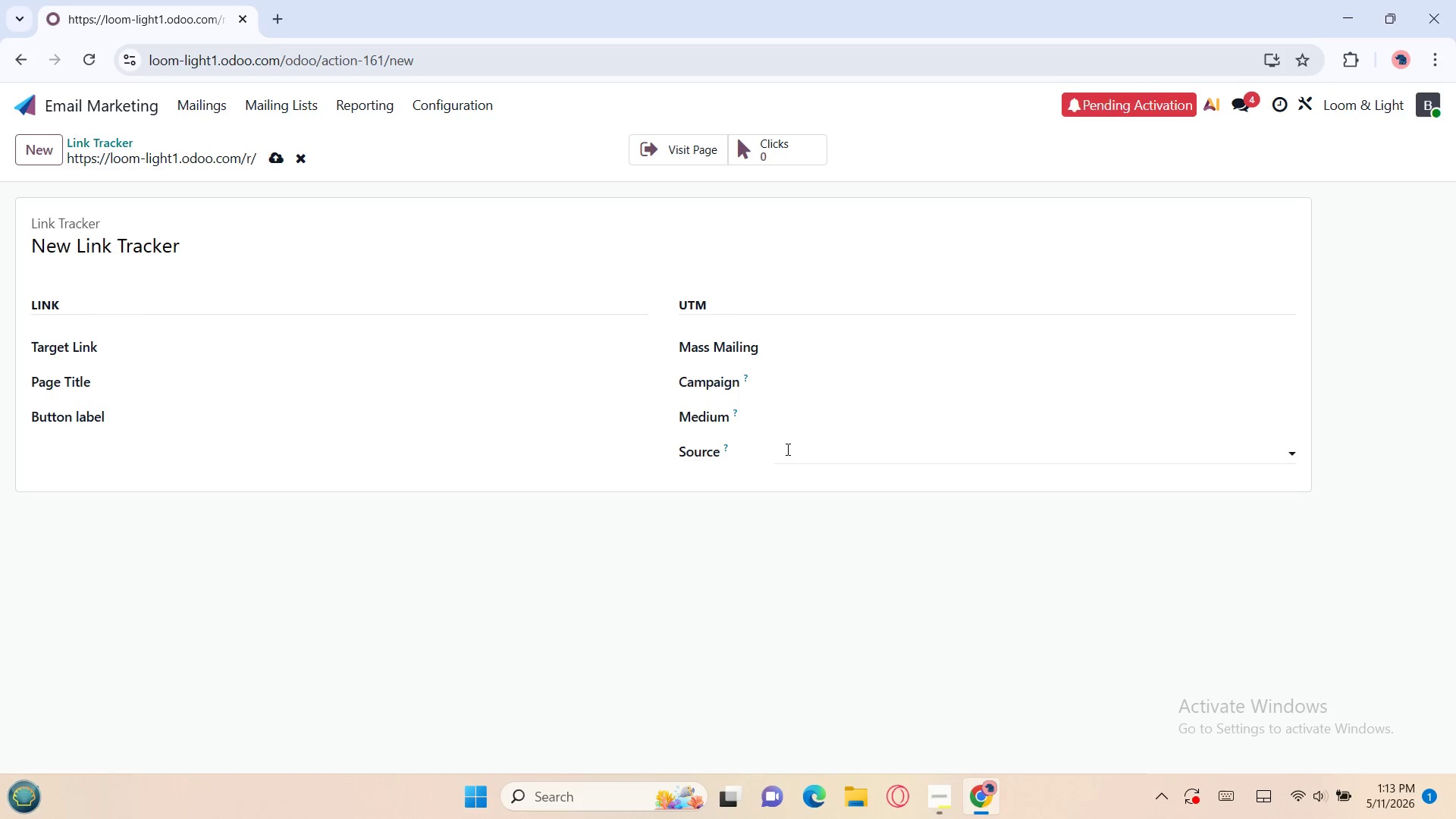 
left_click([792, 449])
 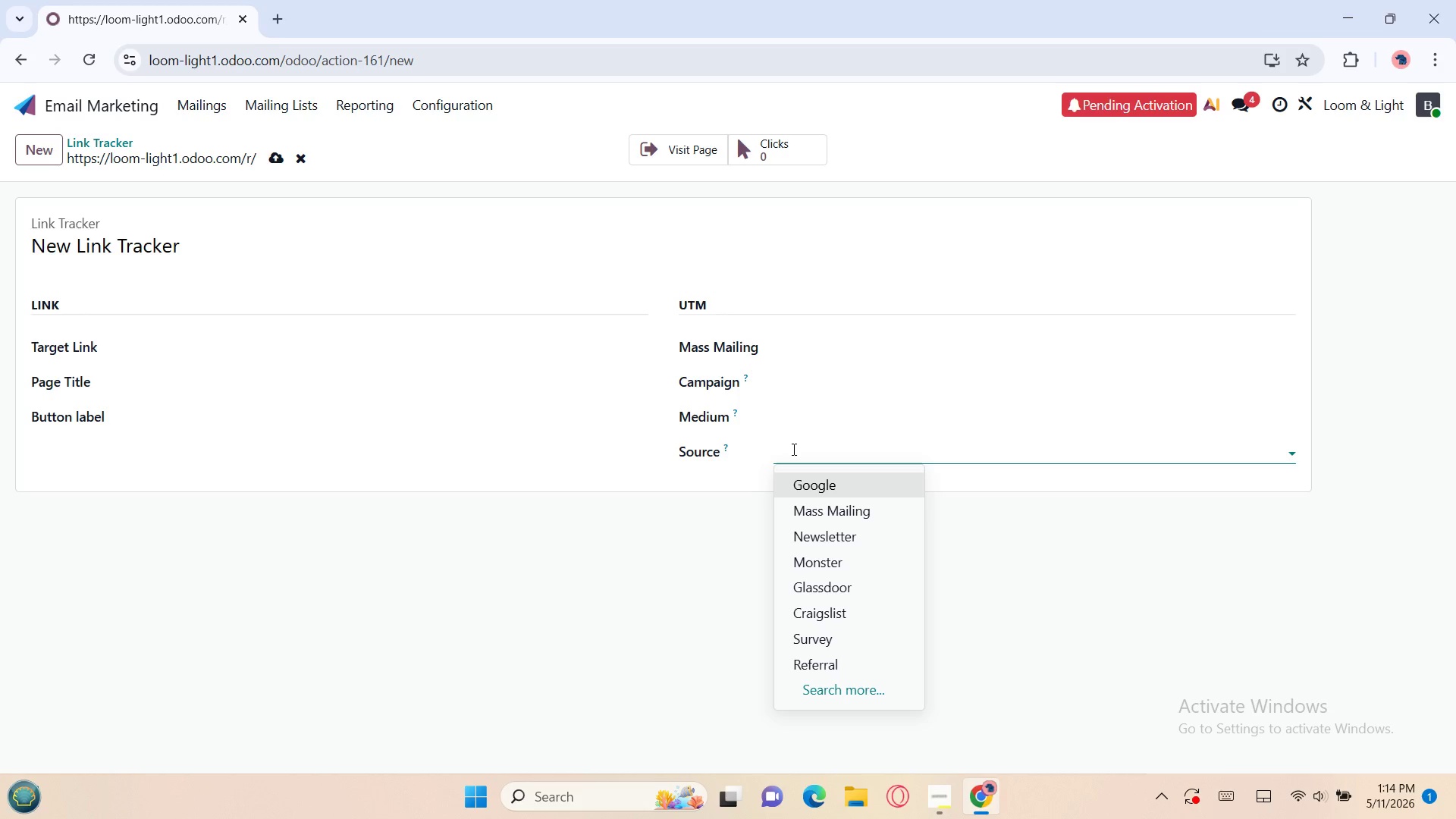 
wait(6.12)
 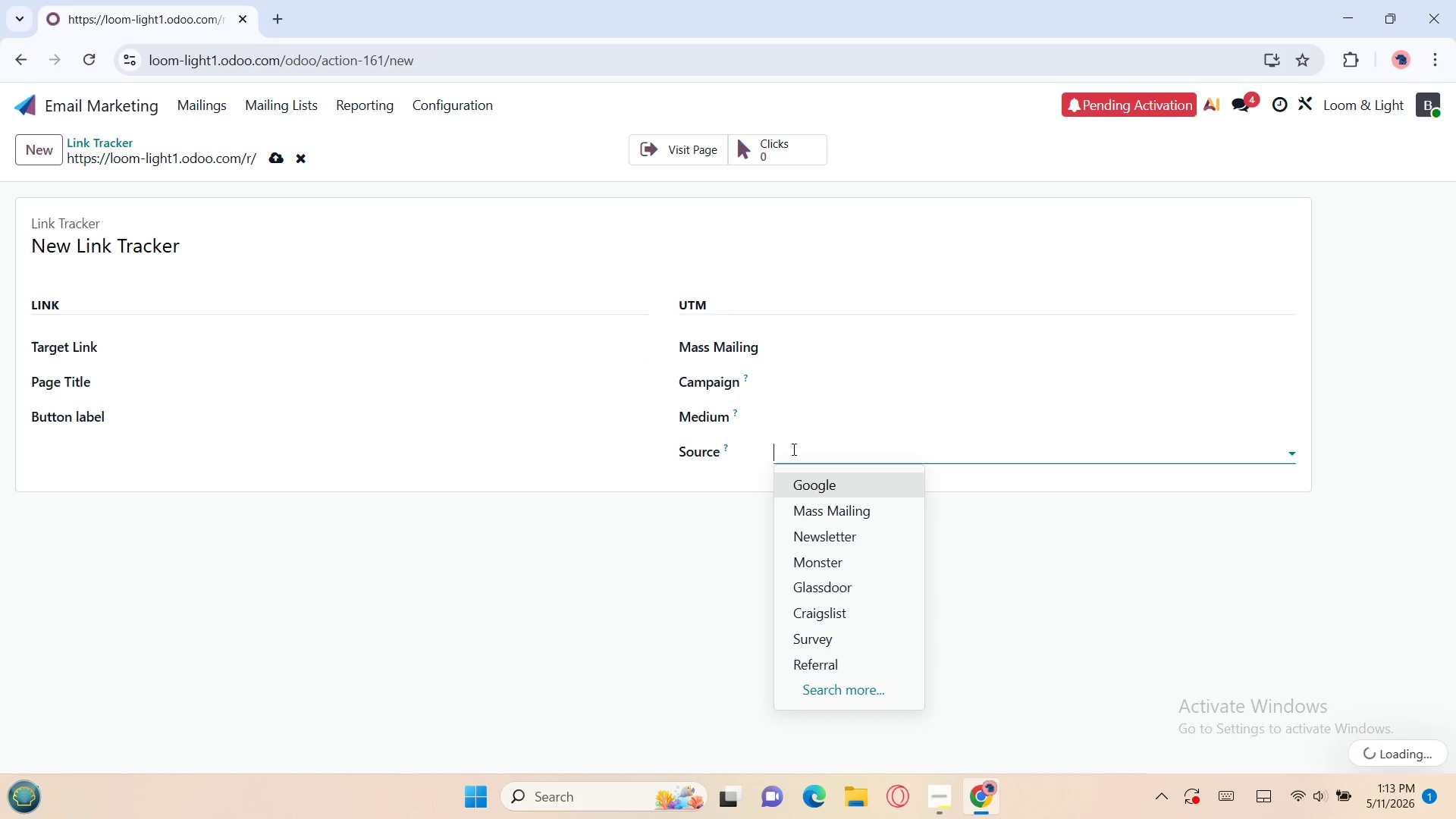 
type(RSVp)
key(Backspace)
type(P)
 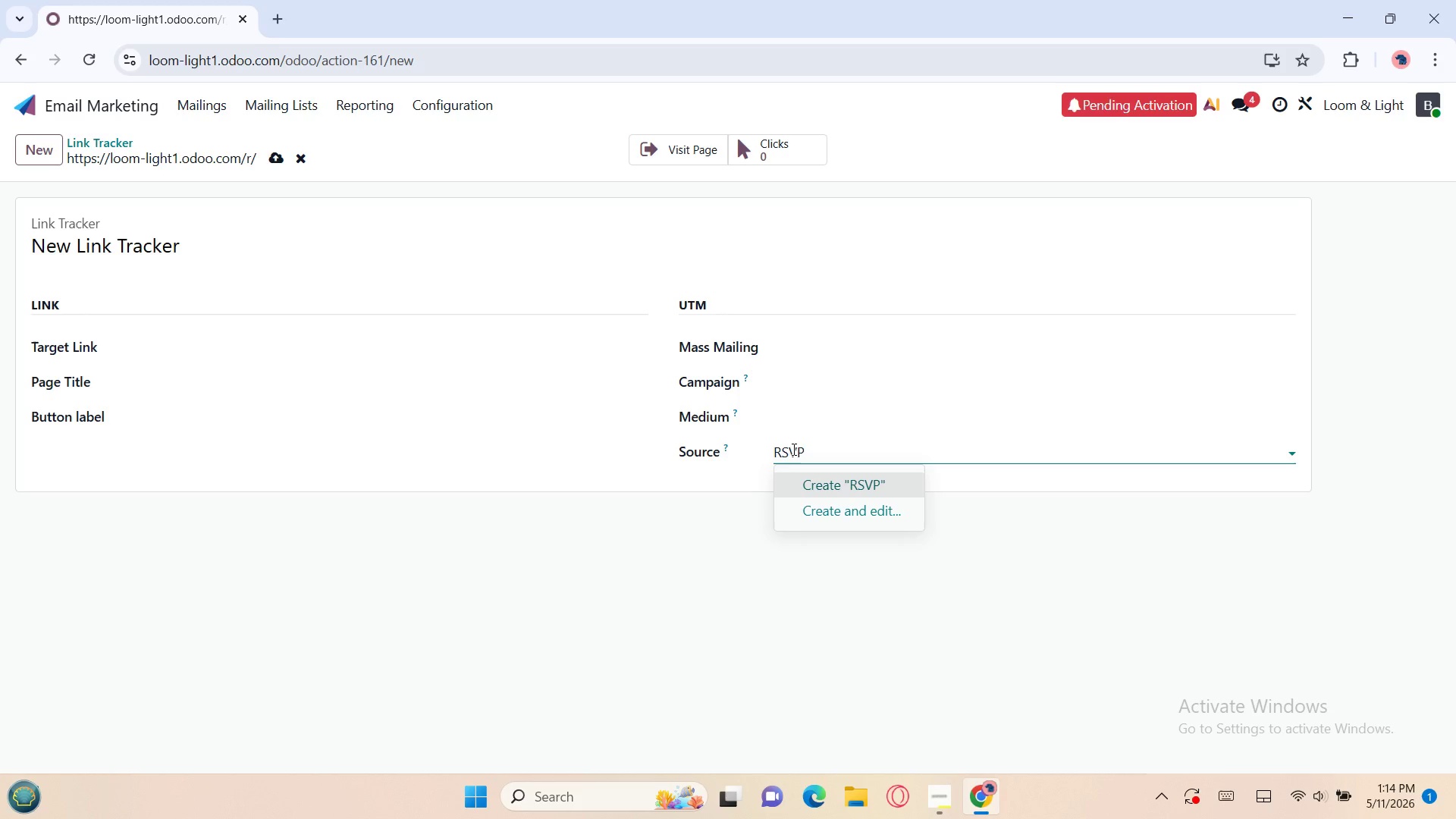 
left_click([867, 482])
 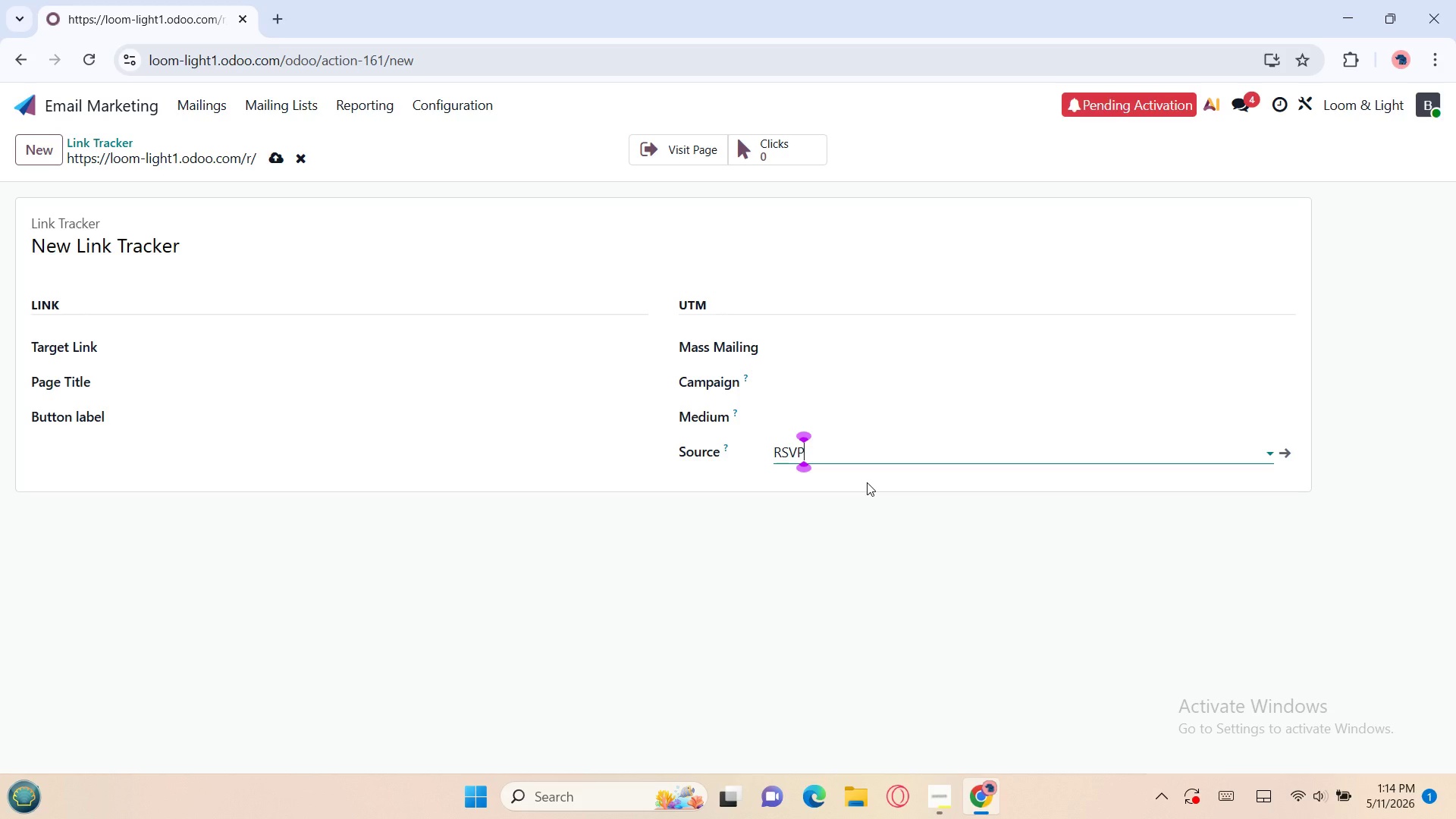 
wait(32.17)
 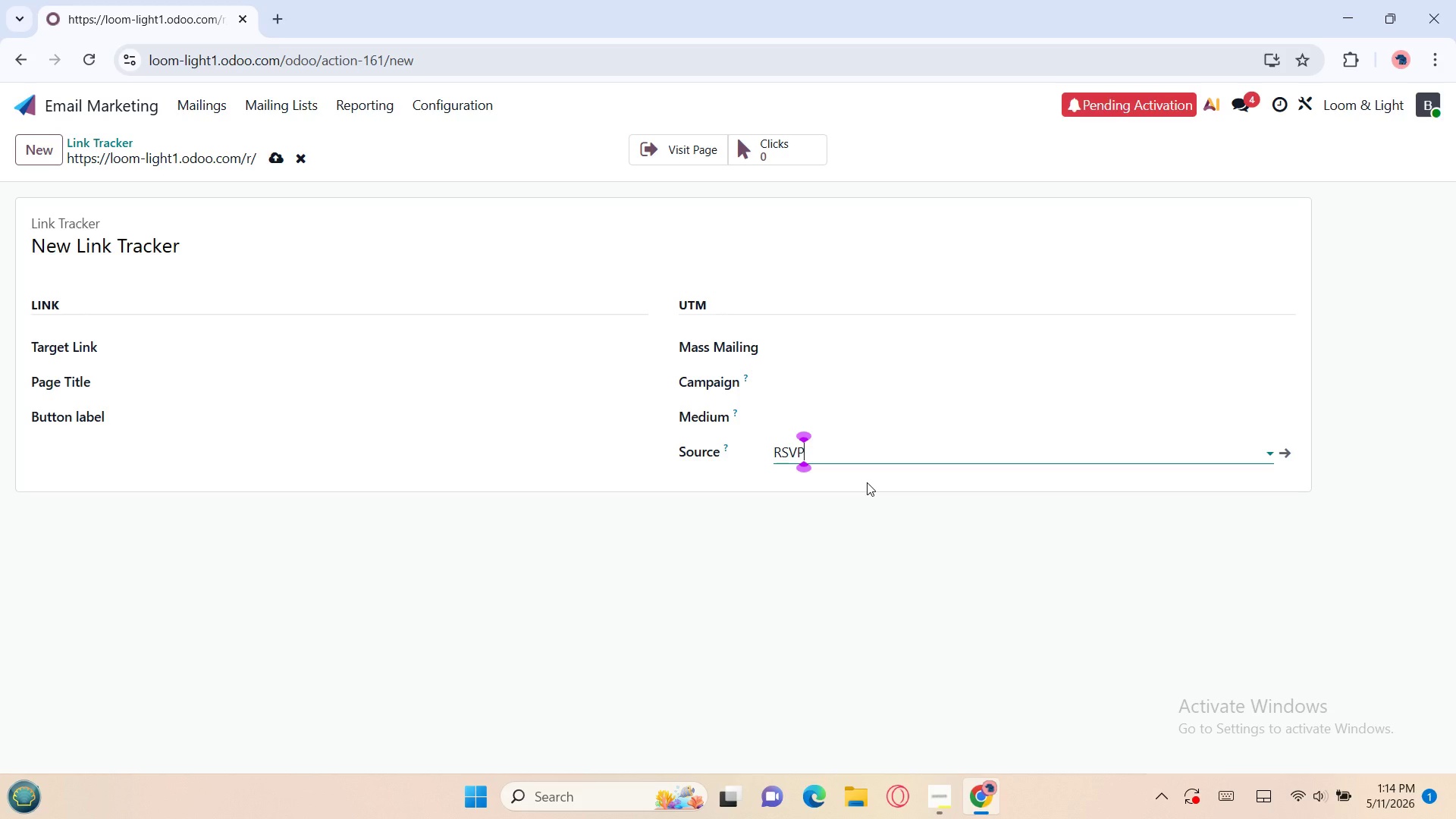 
left_click([296, 149])
 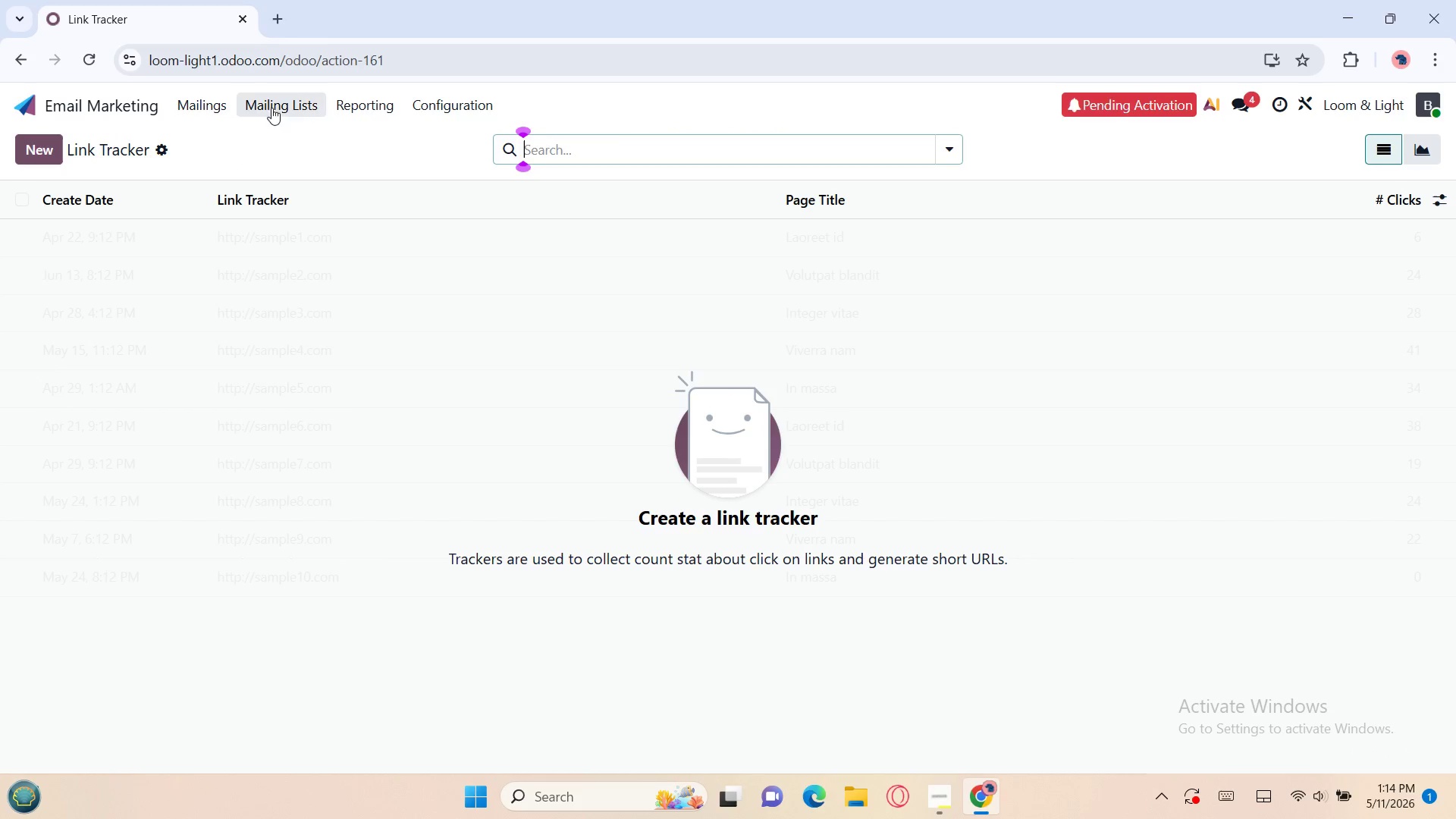 
left_click([206, 105])
 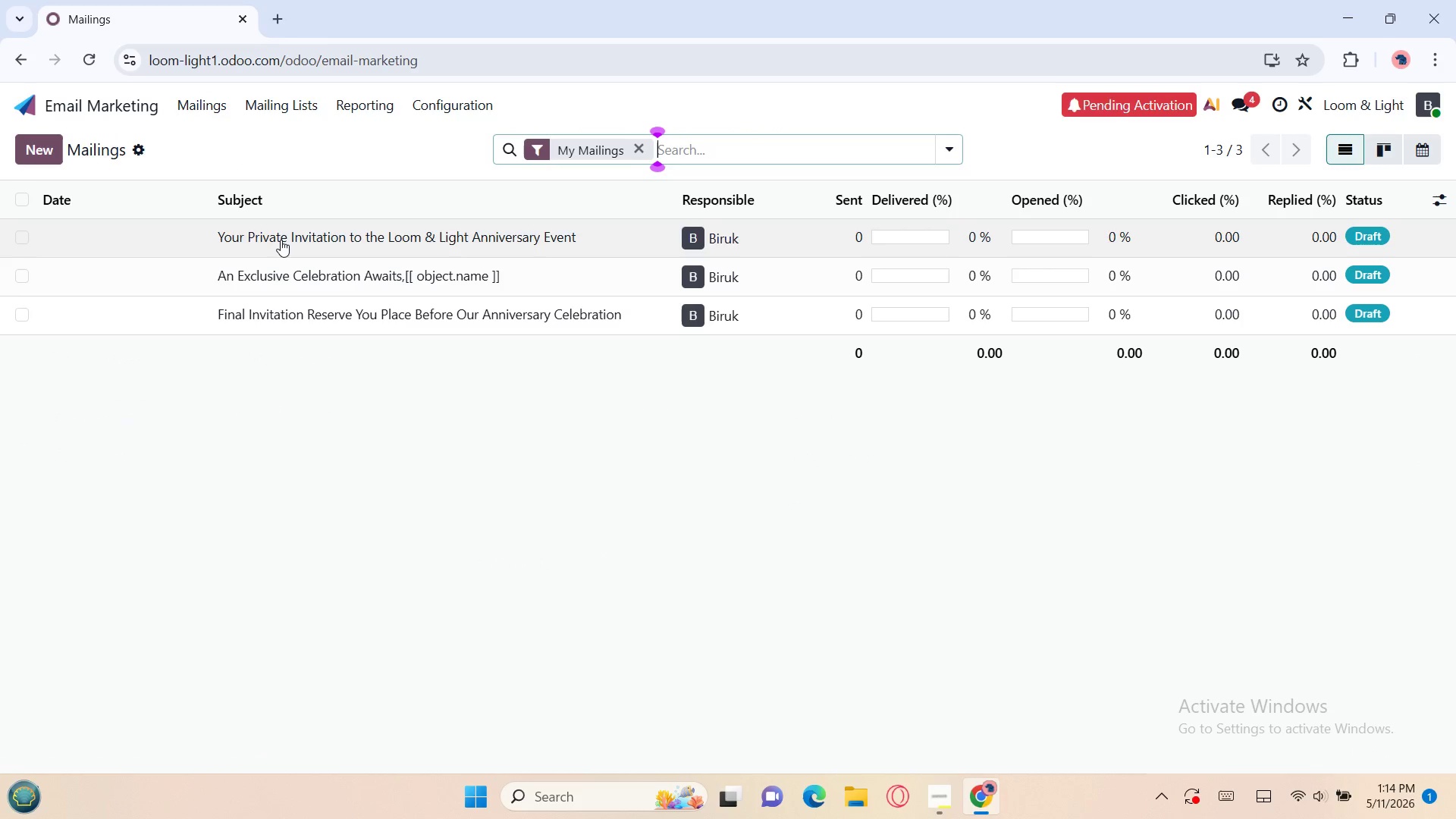 
left_click([281, 240])
 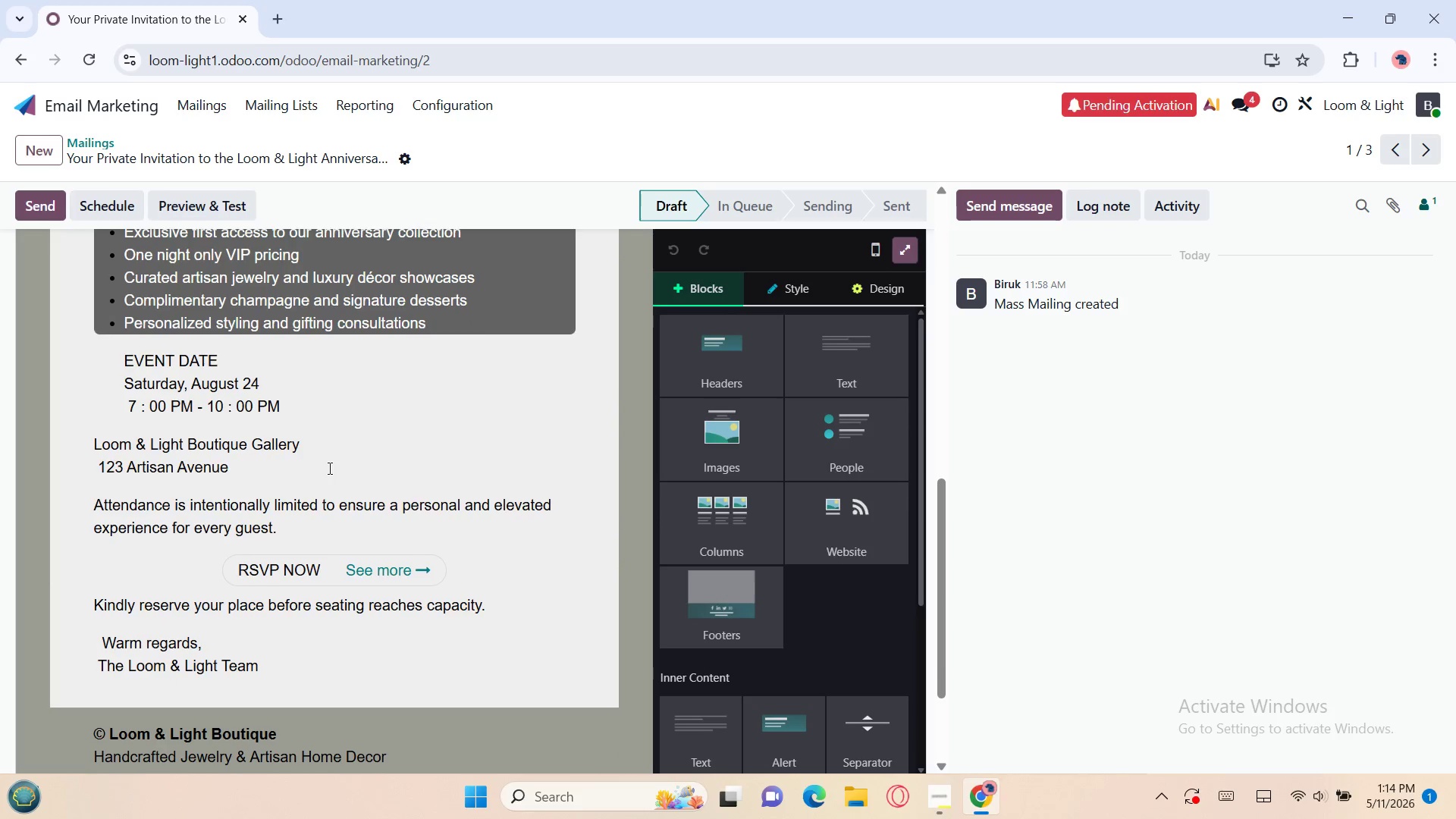 
wait(5.03)
 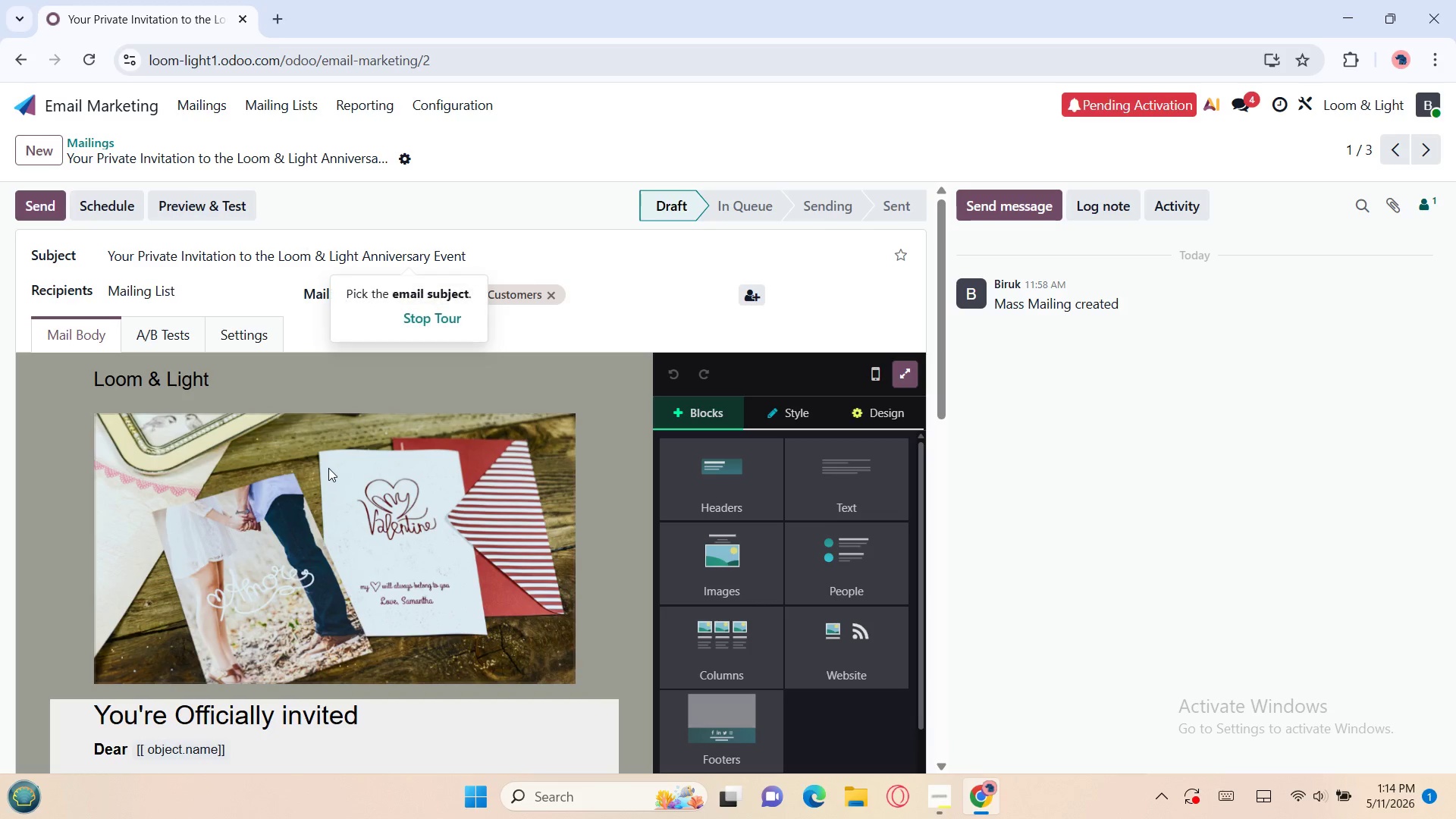 
left_click([411, 573])
 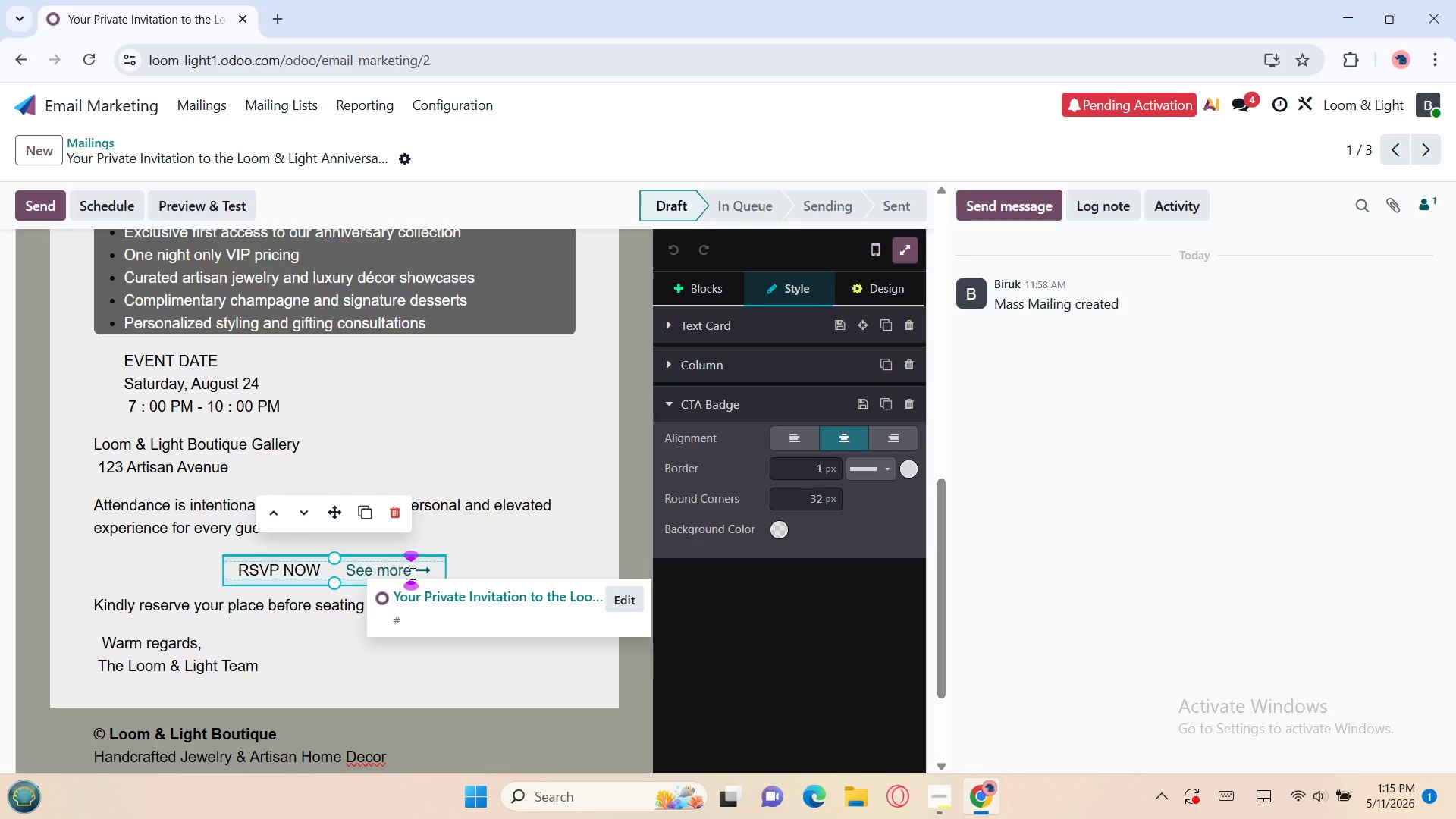 
wait(15.36)
 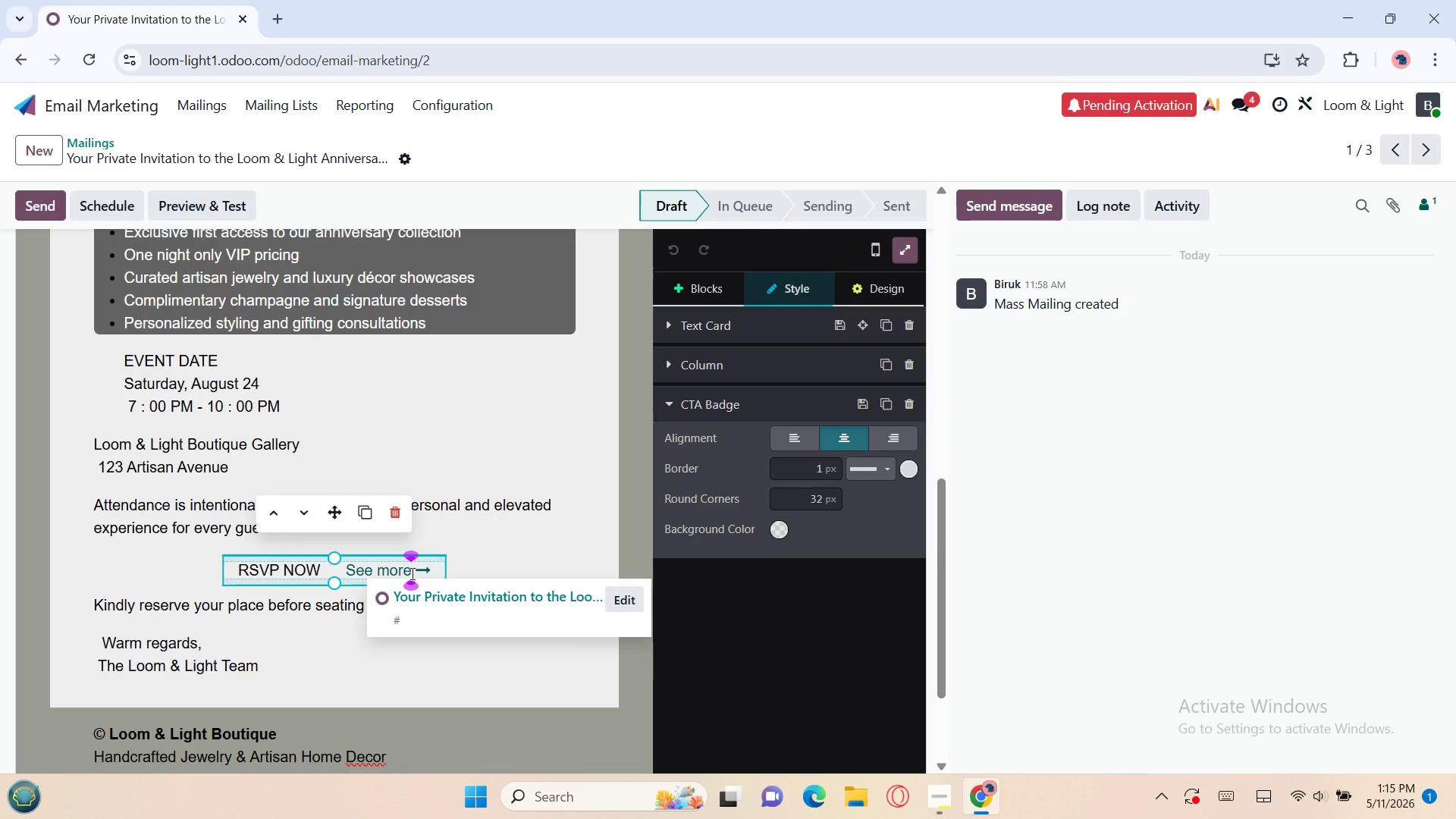 
left_click([619, 601])
 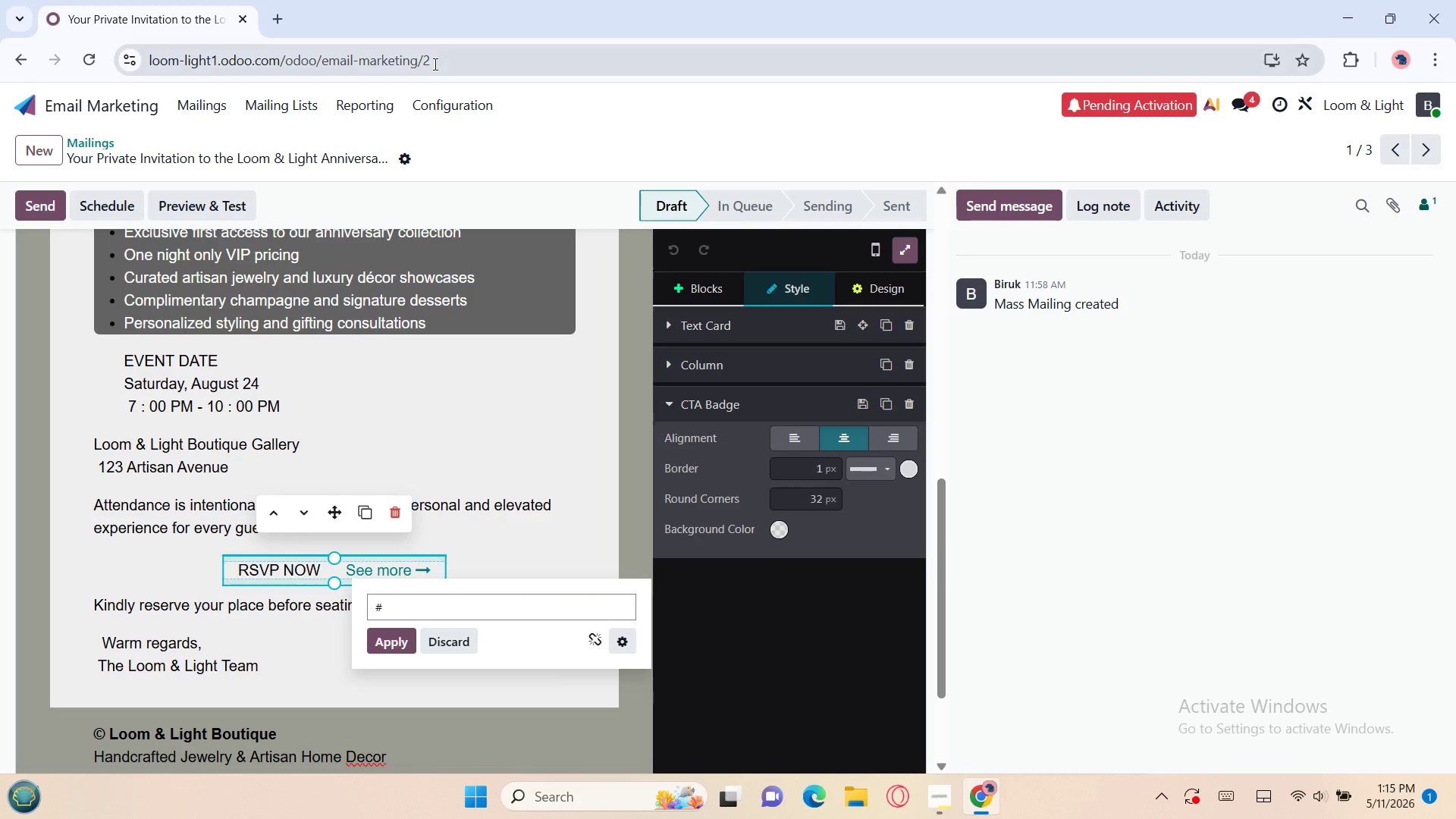 
left_click_drag(start_coordinate=[434, 63], to_coordinate=[149, 43])
 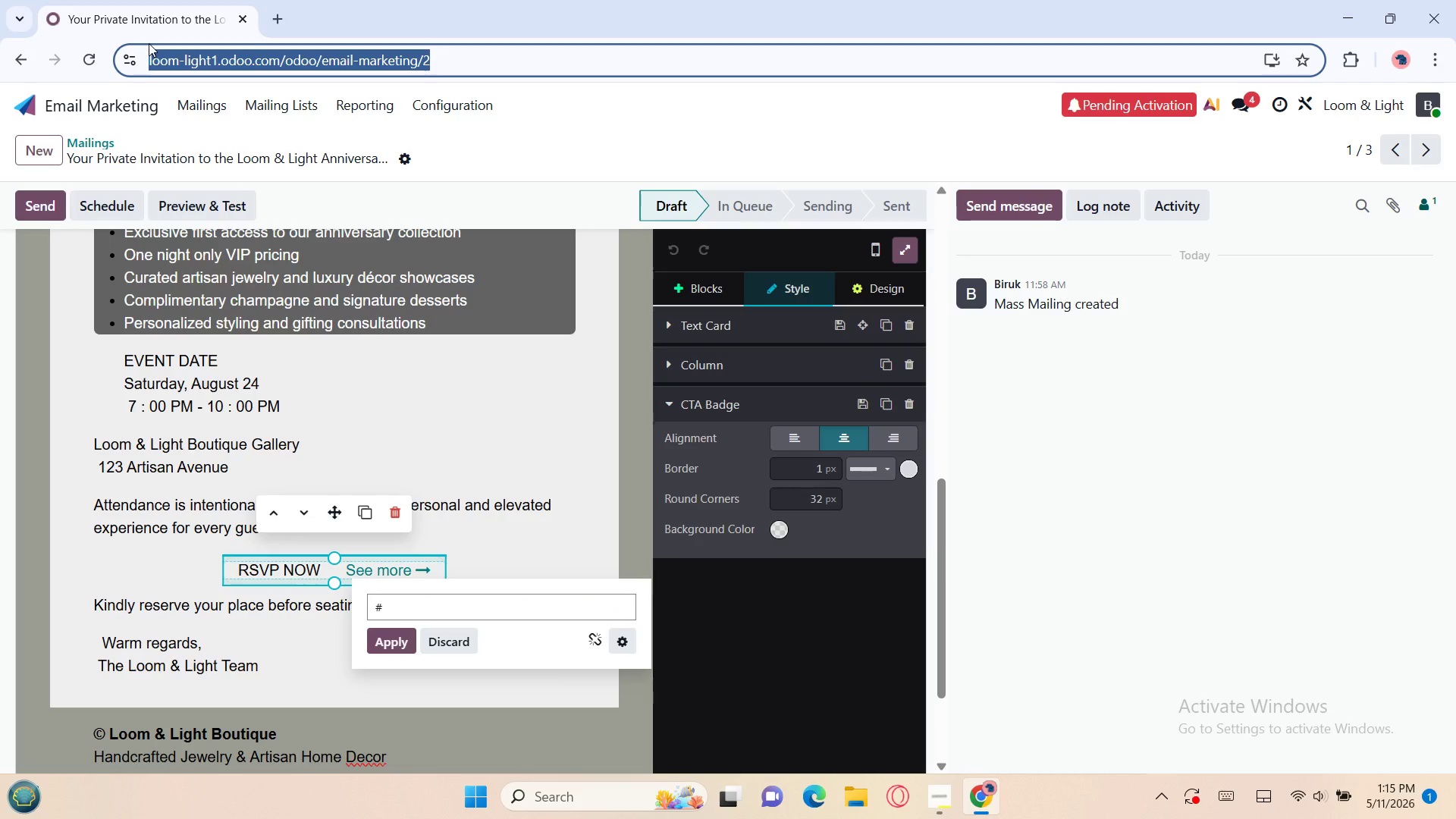 
key(Control+C)
 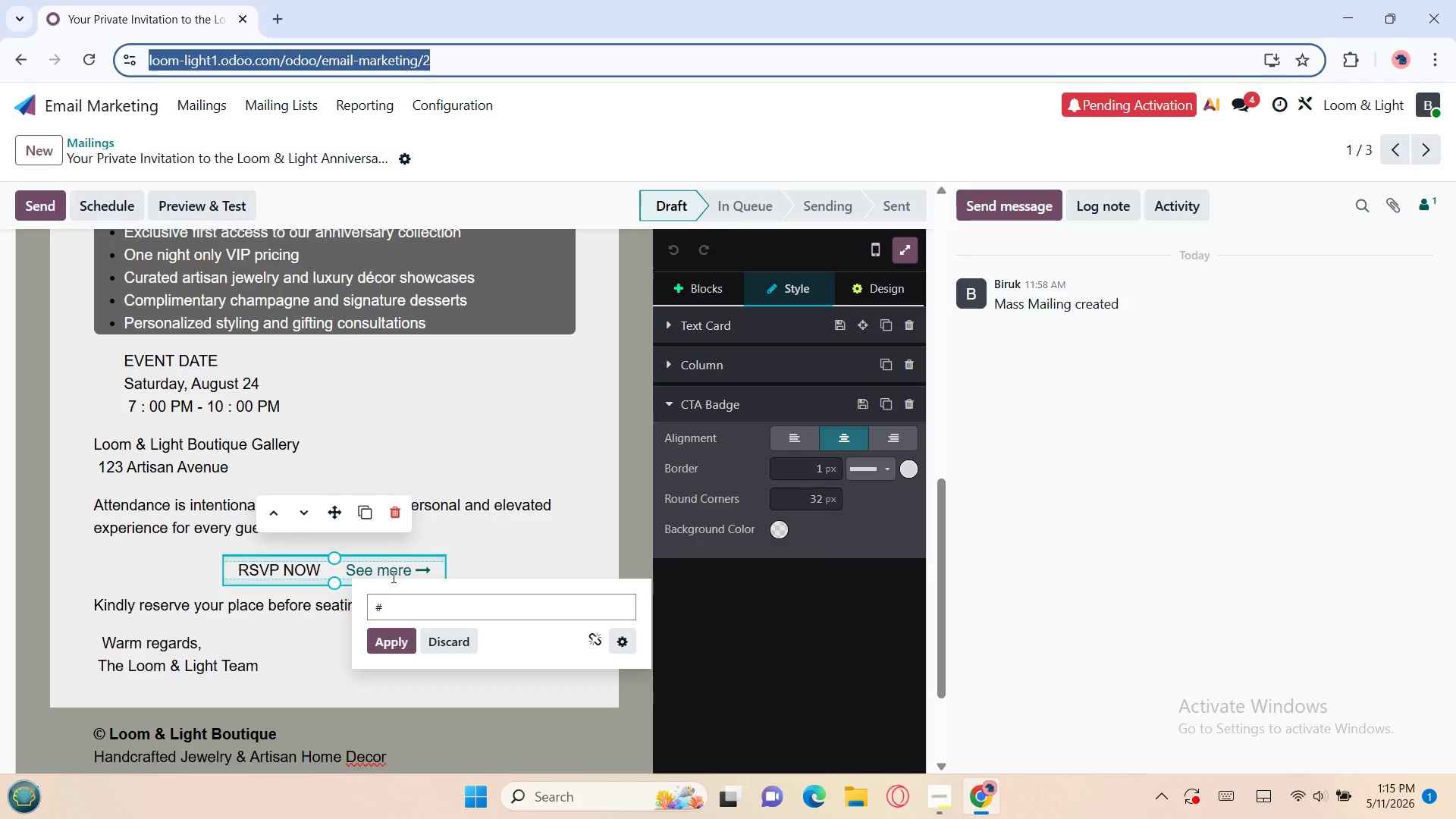 
left_click([385, 601])
 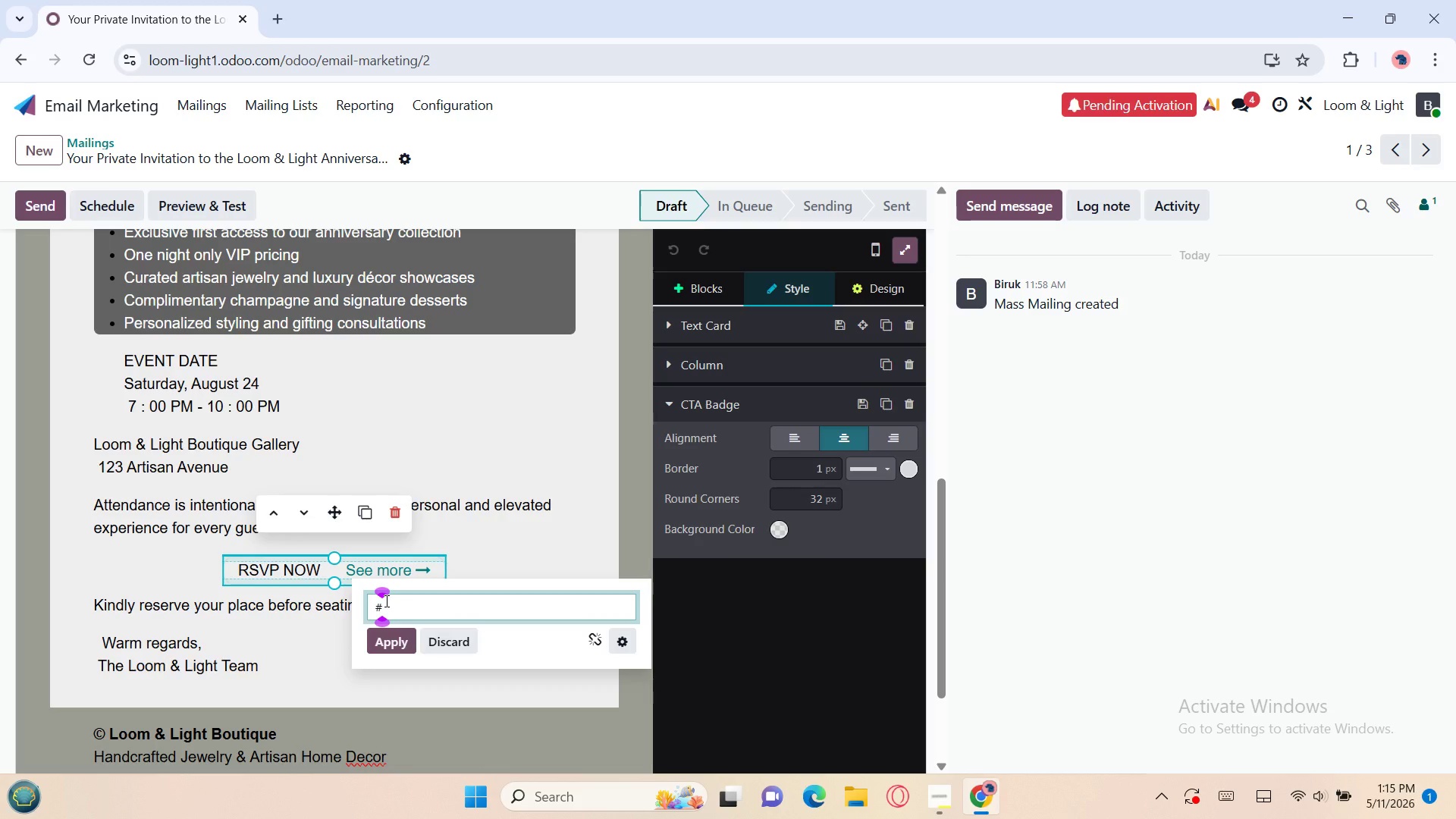 
key(Backspace)
 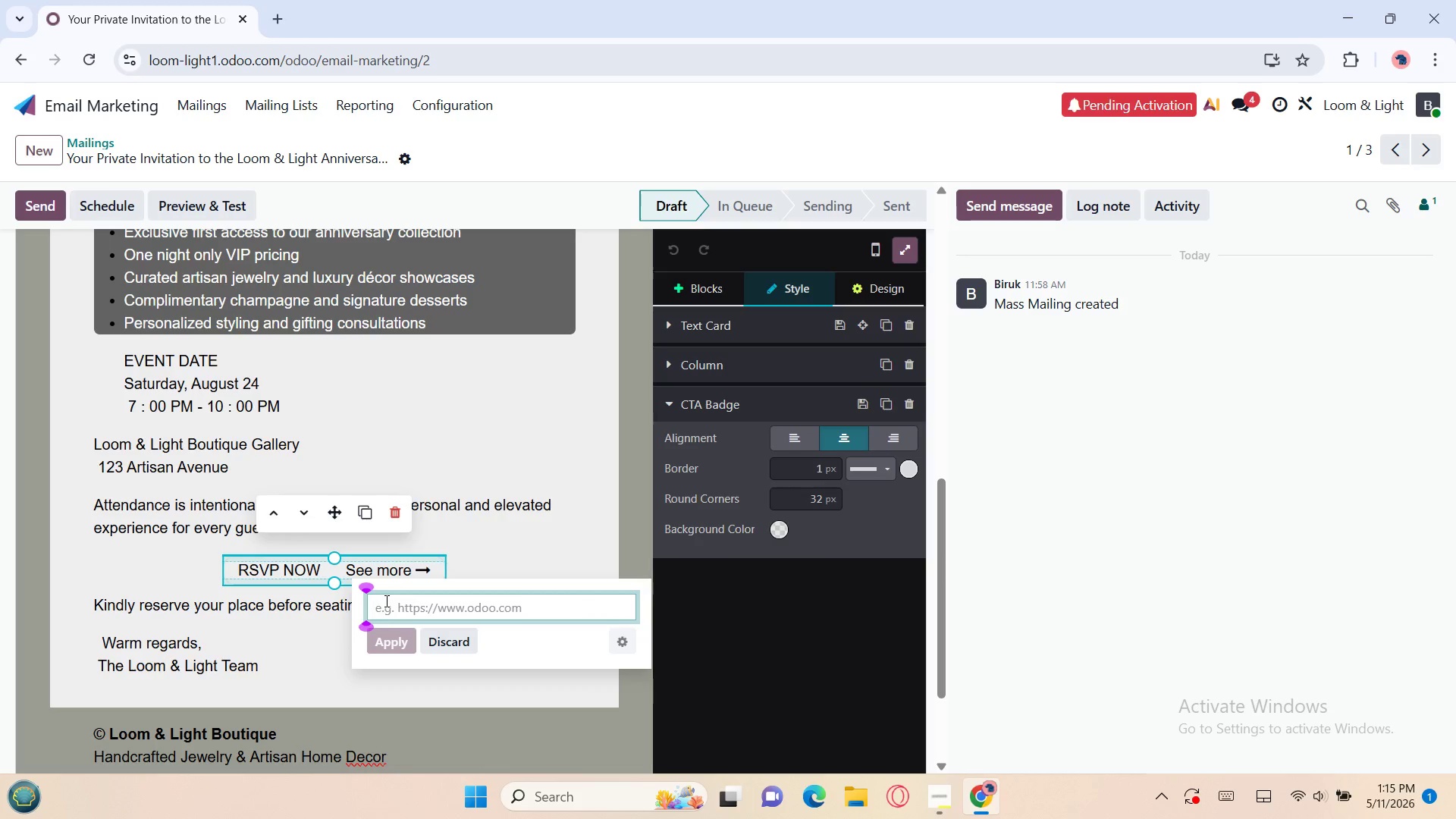 
key(Control+V)
 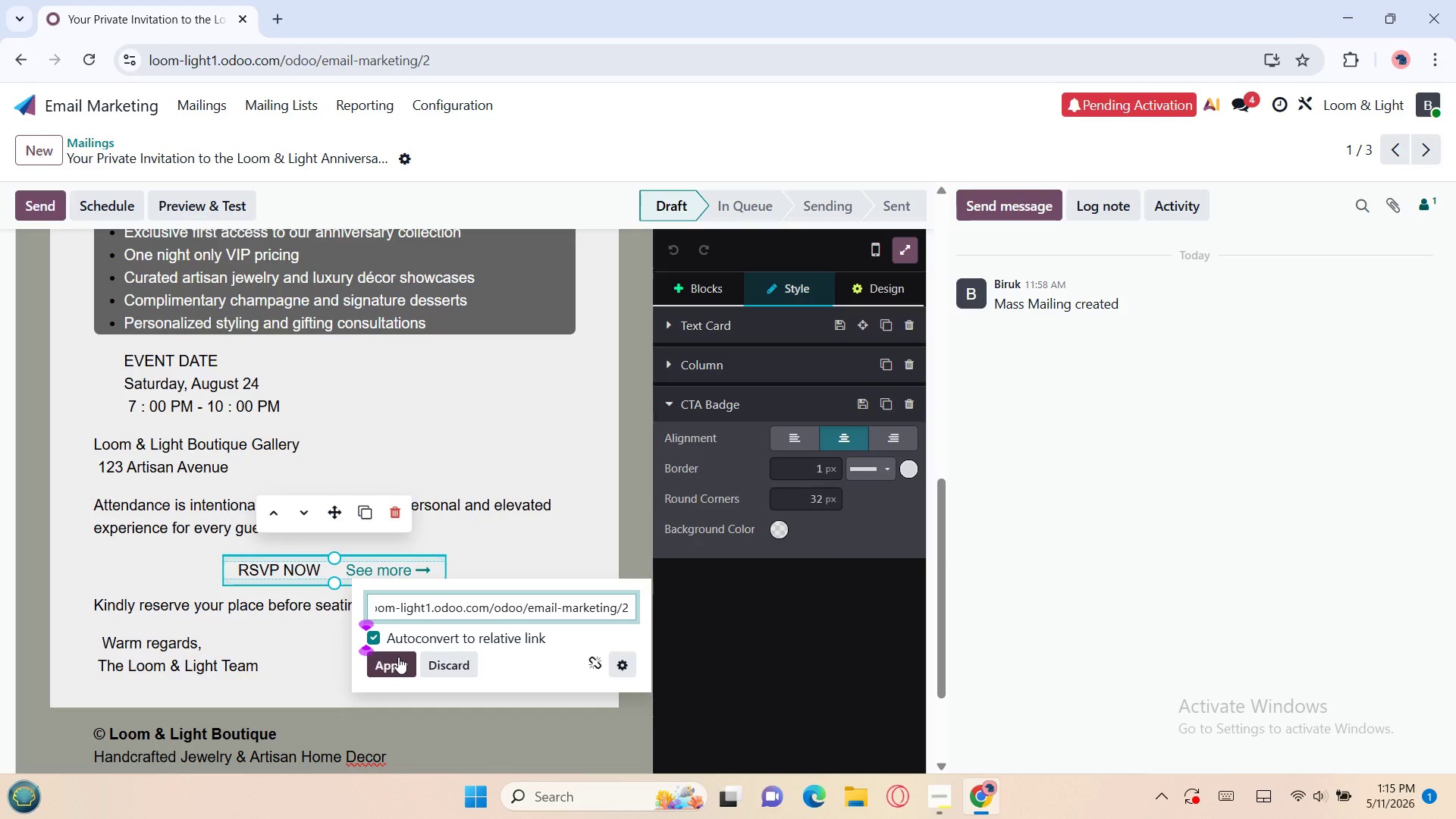 
left_click([398, 657])
 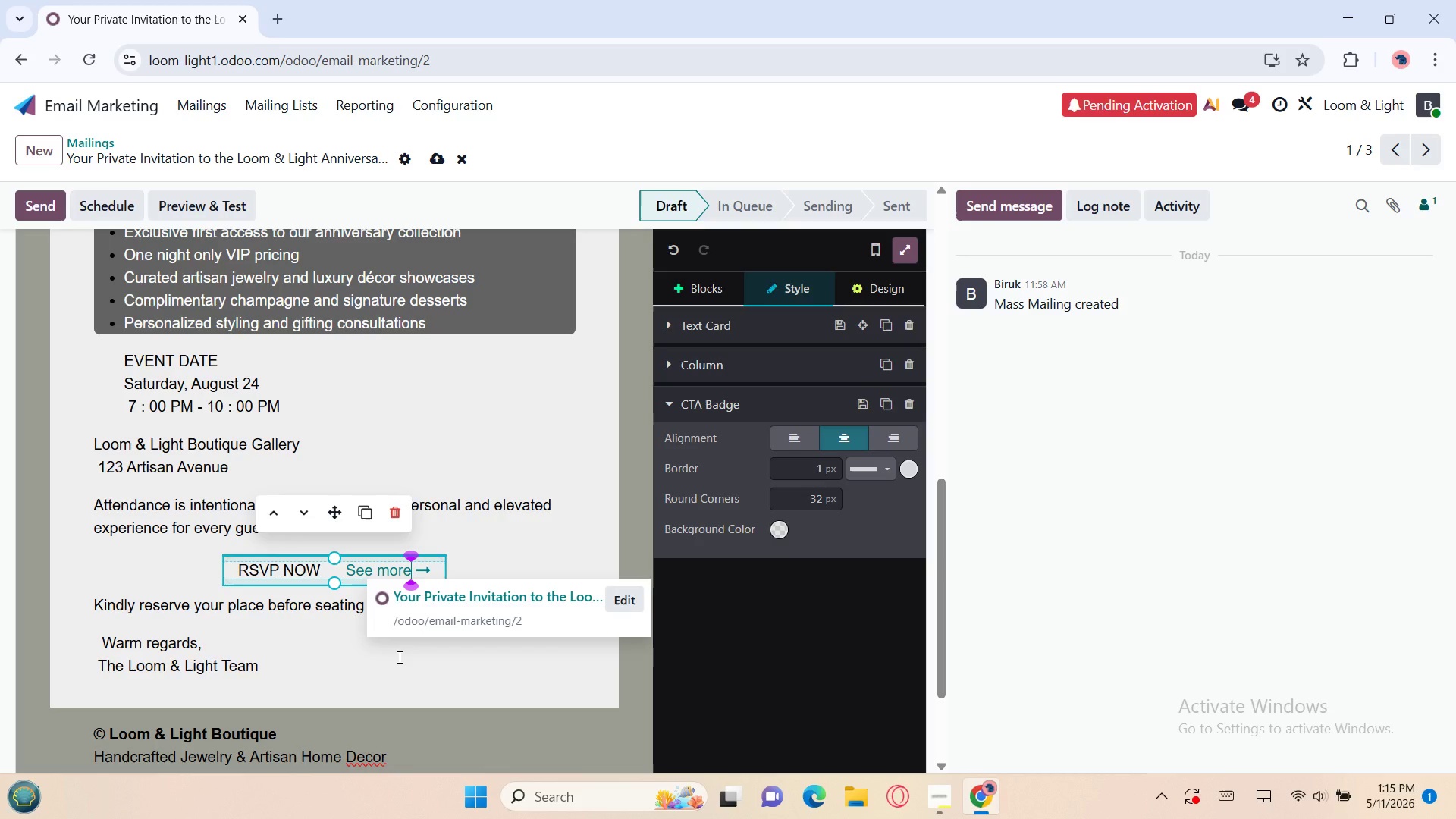 
wait(11.81)
 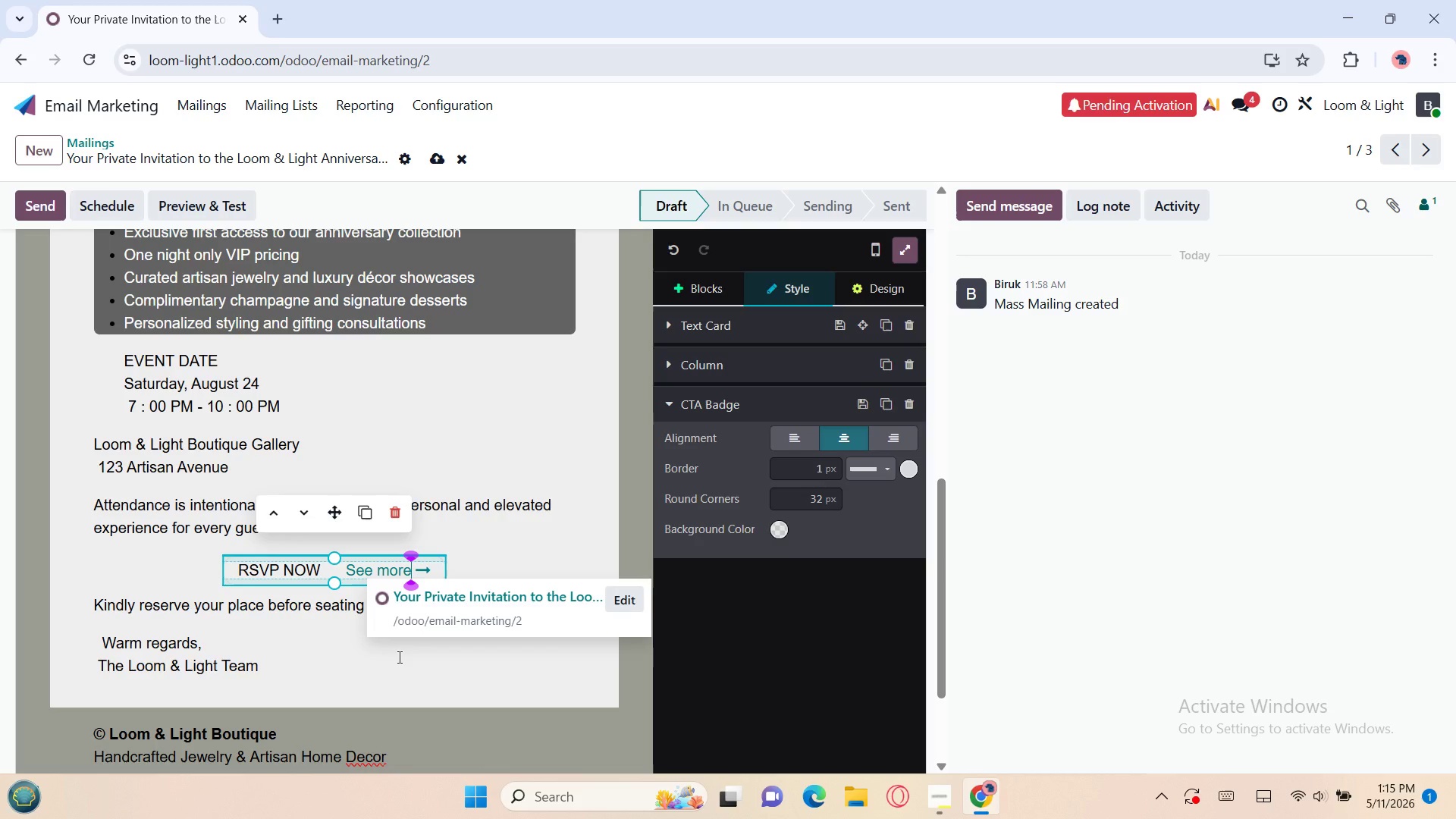 
left_click([619, 598])
 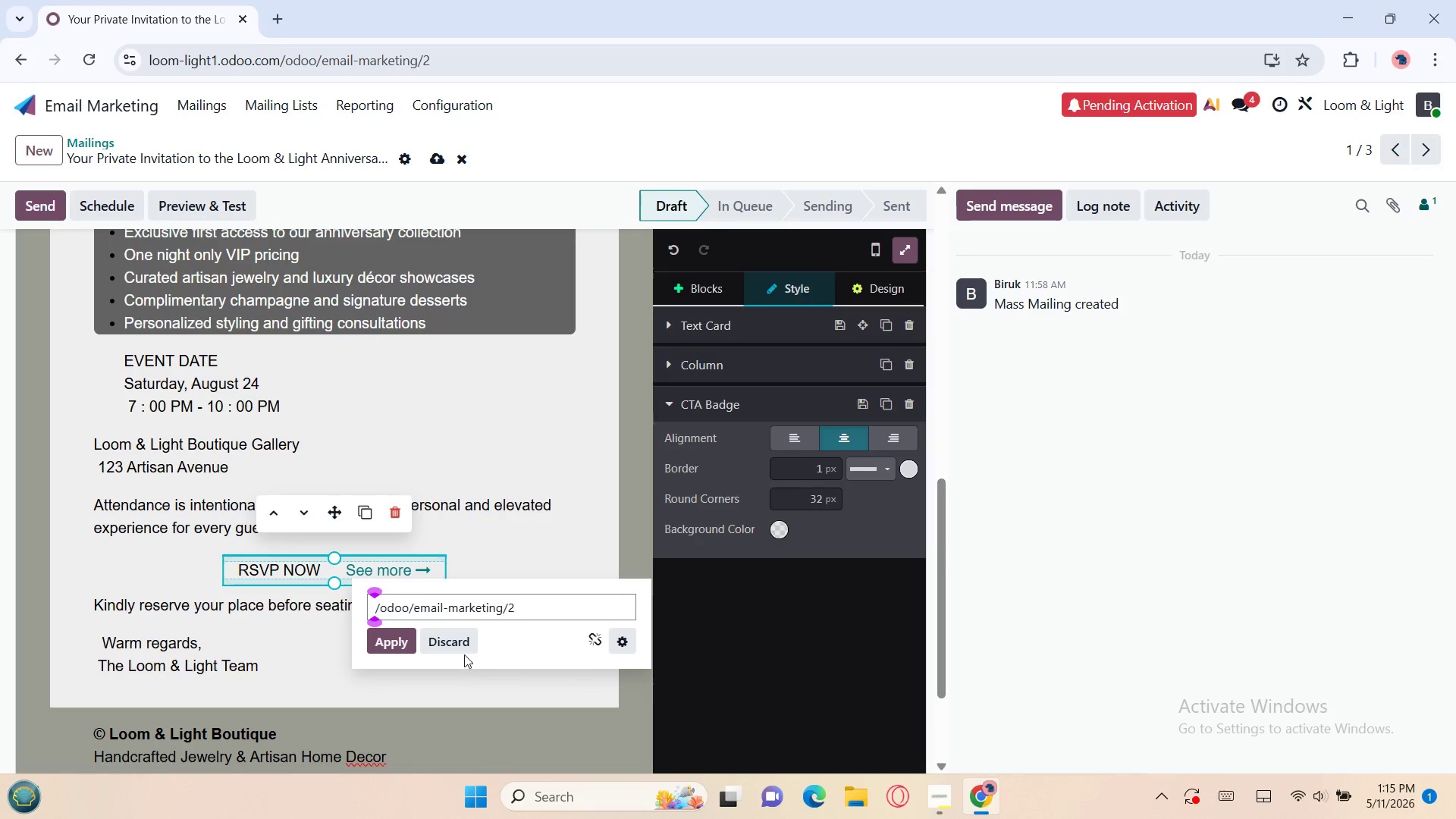 
mouse_move([610, 635])
 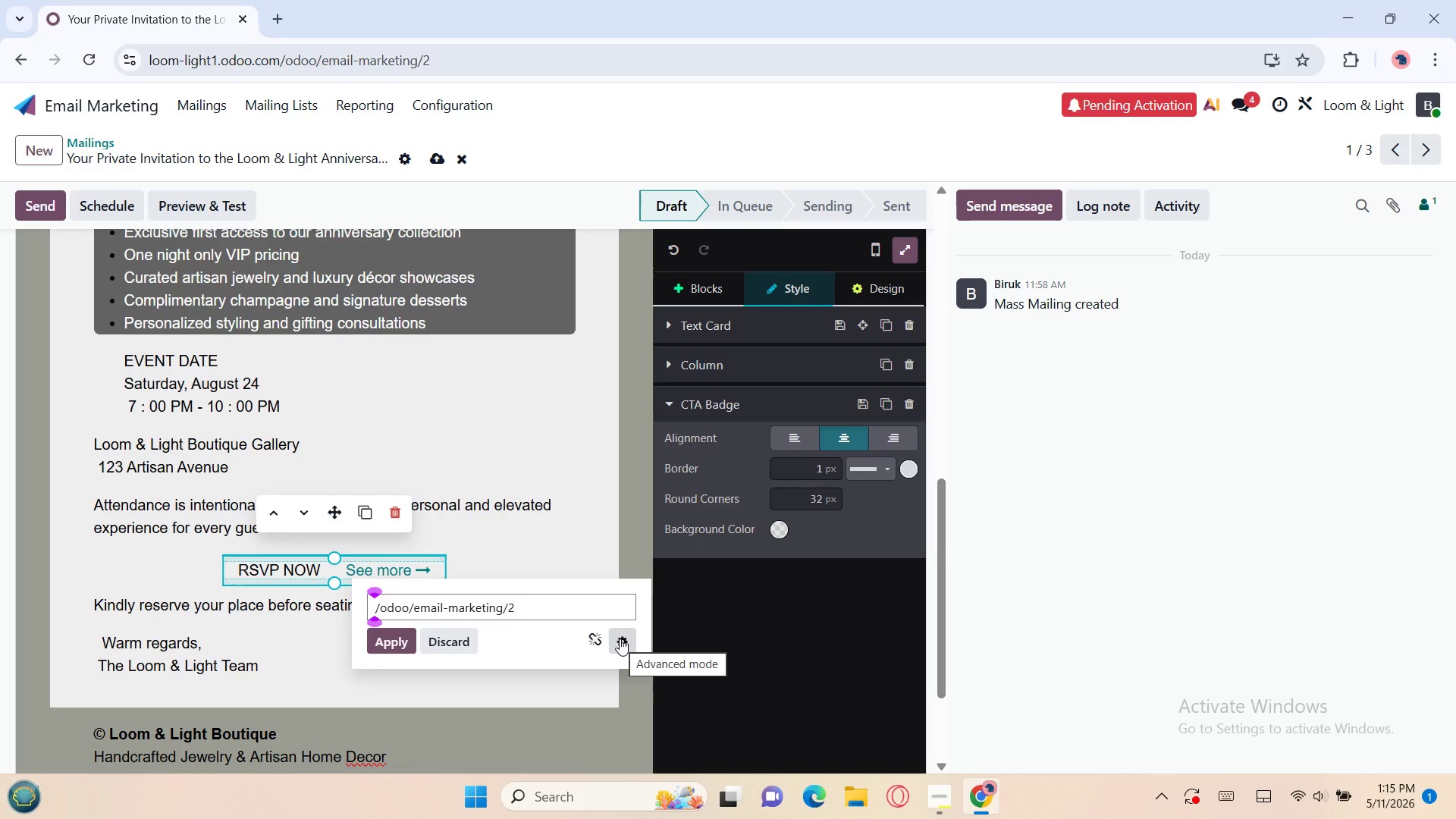 
left_click([620, 639])
 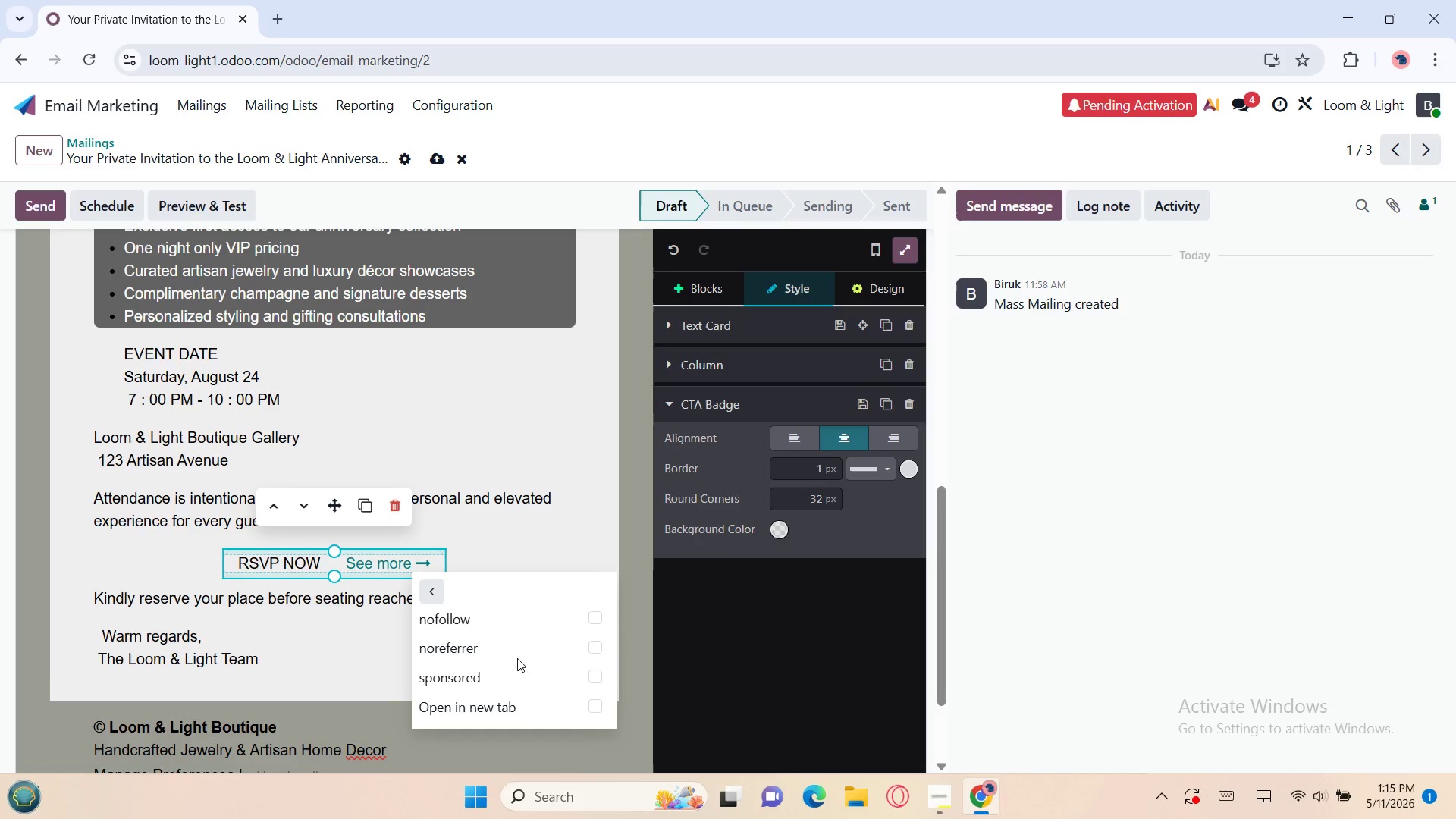 
left_click([362, 631])
 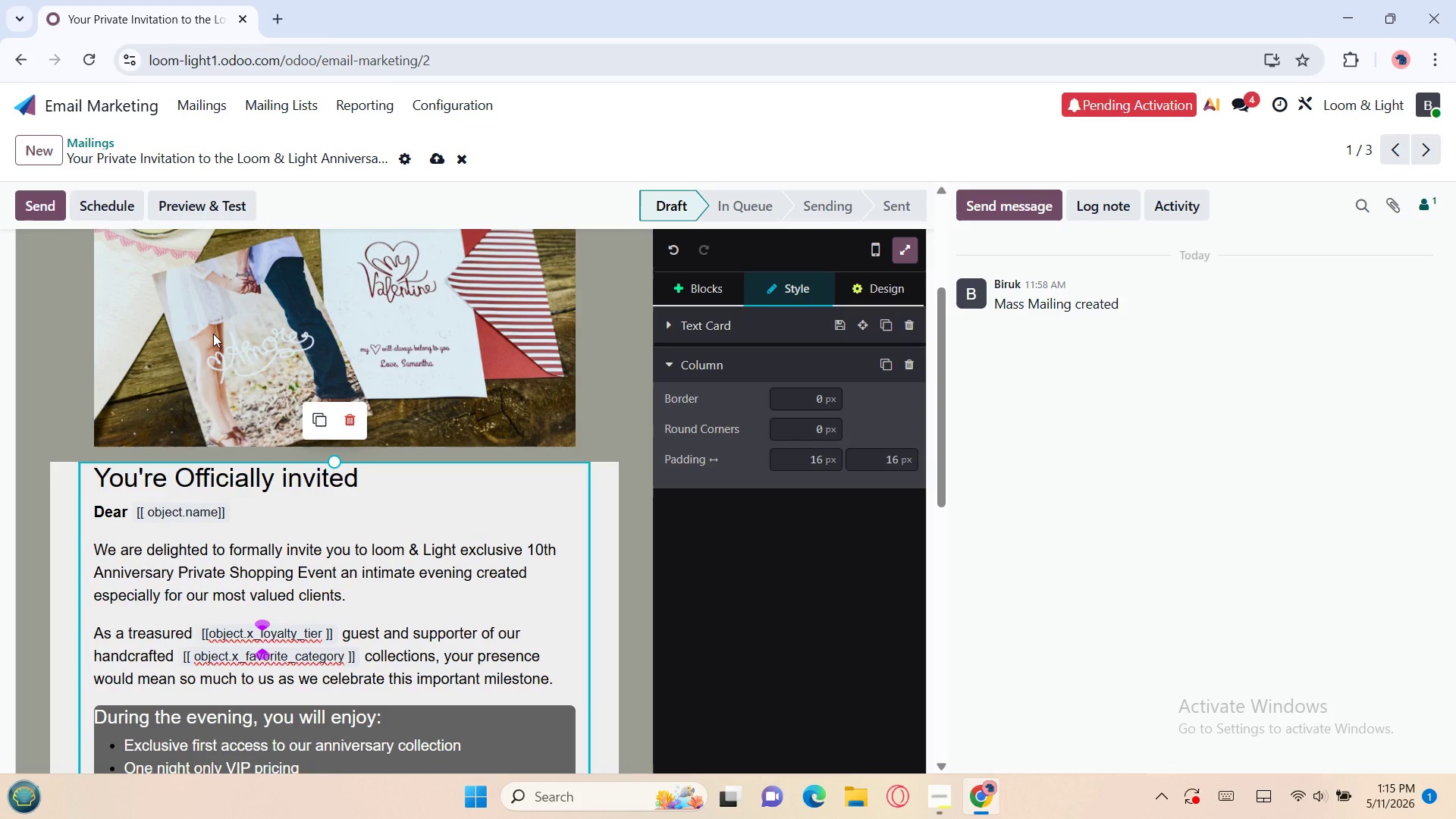 
wait(15.88)
 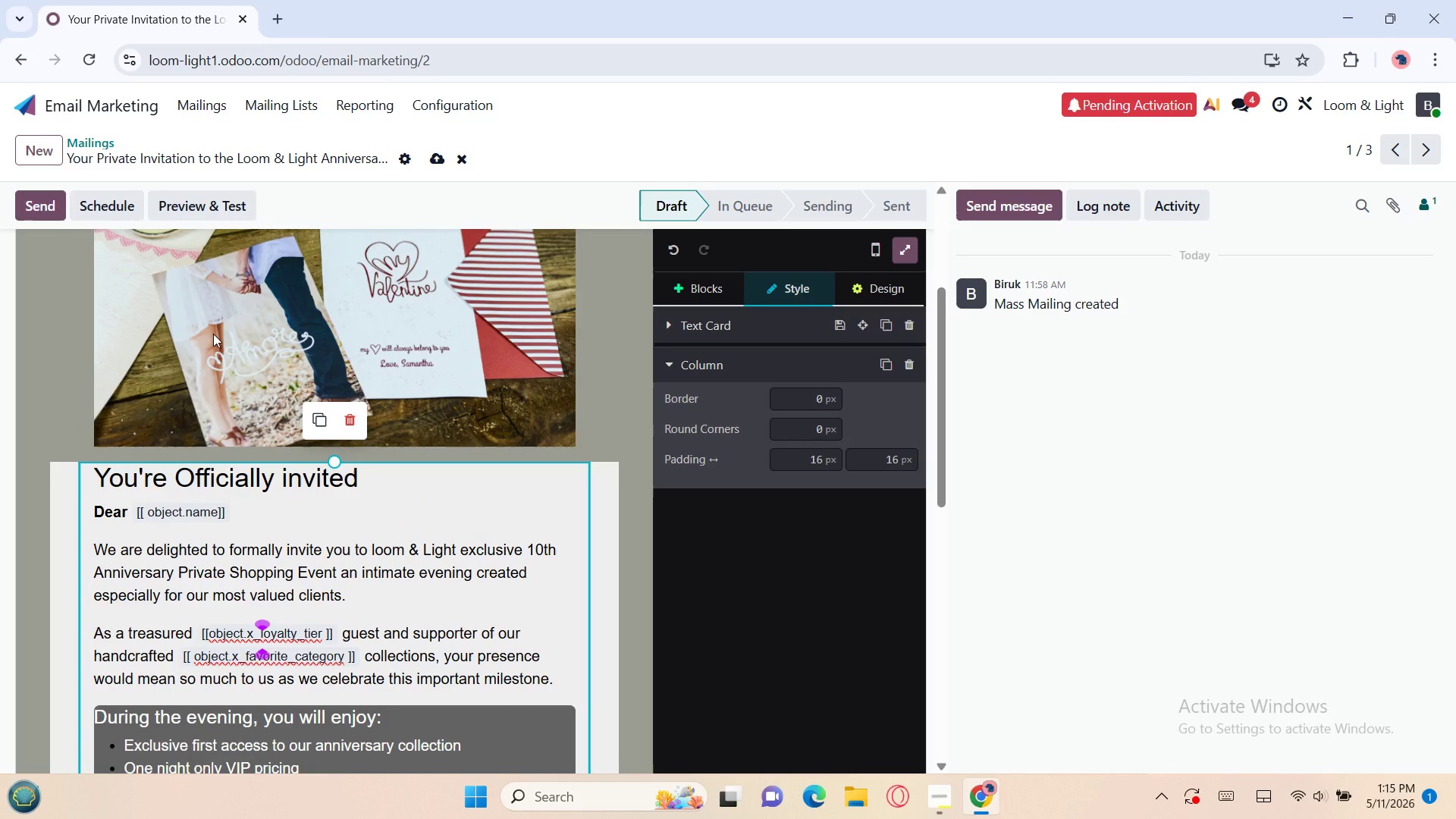 
left_click([416, 105])
 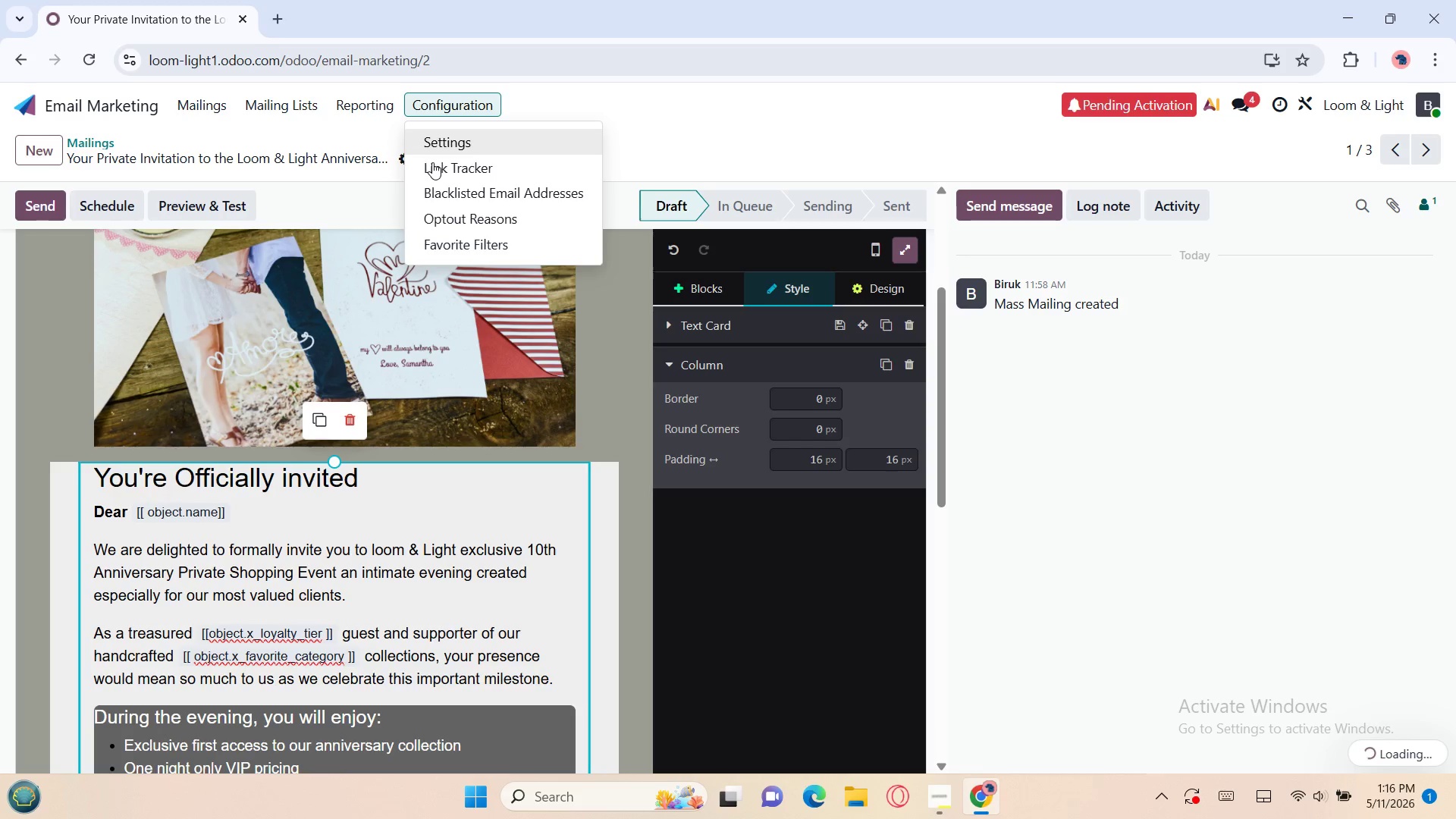 
left_click([432, 163])
 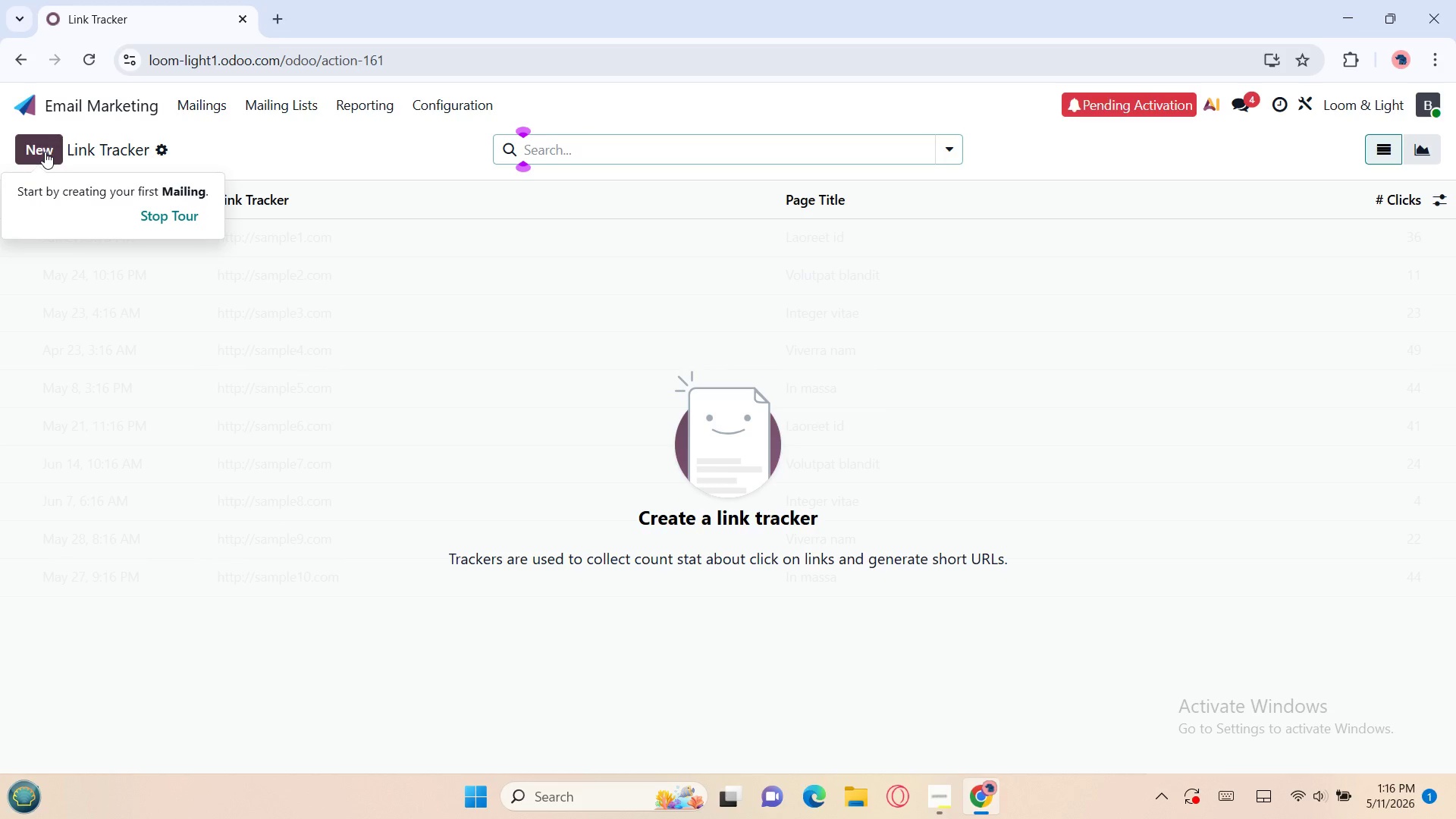 
wait(5.39)
 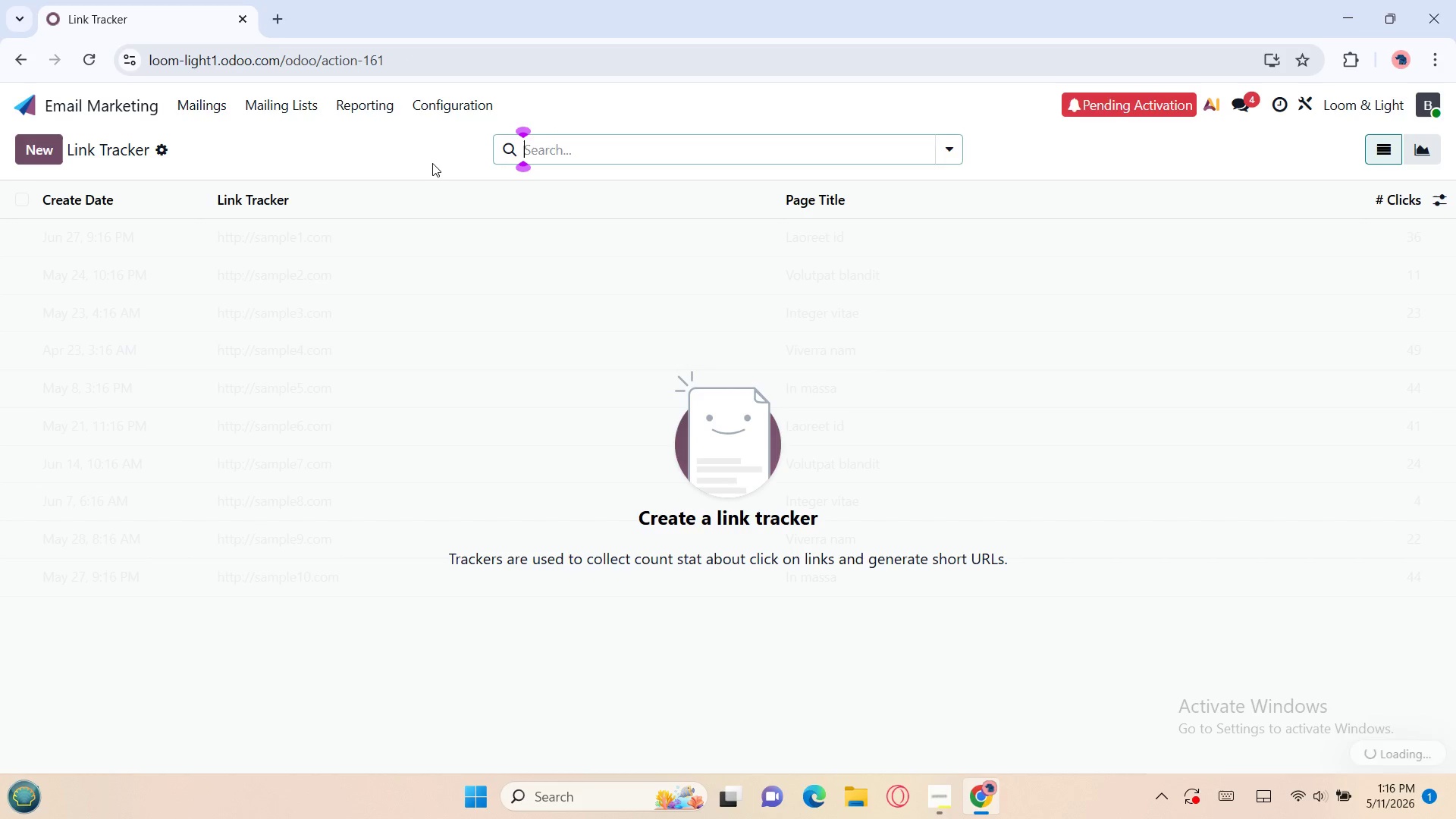 
left_click([45, 152])
 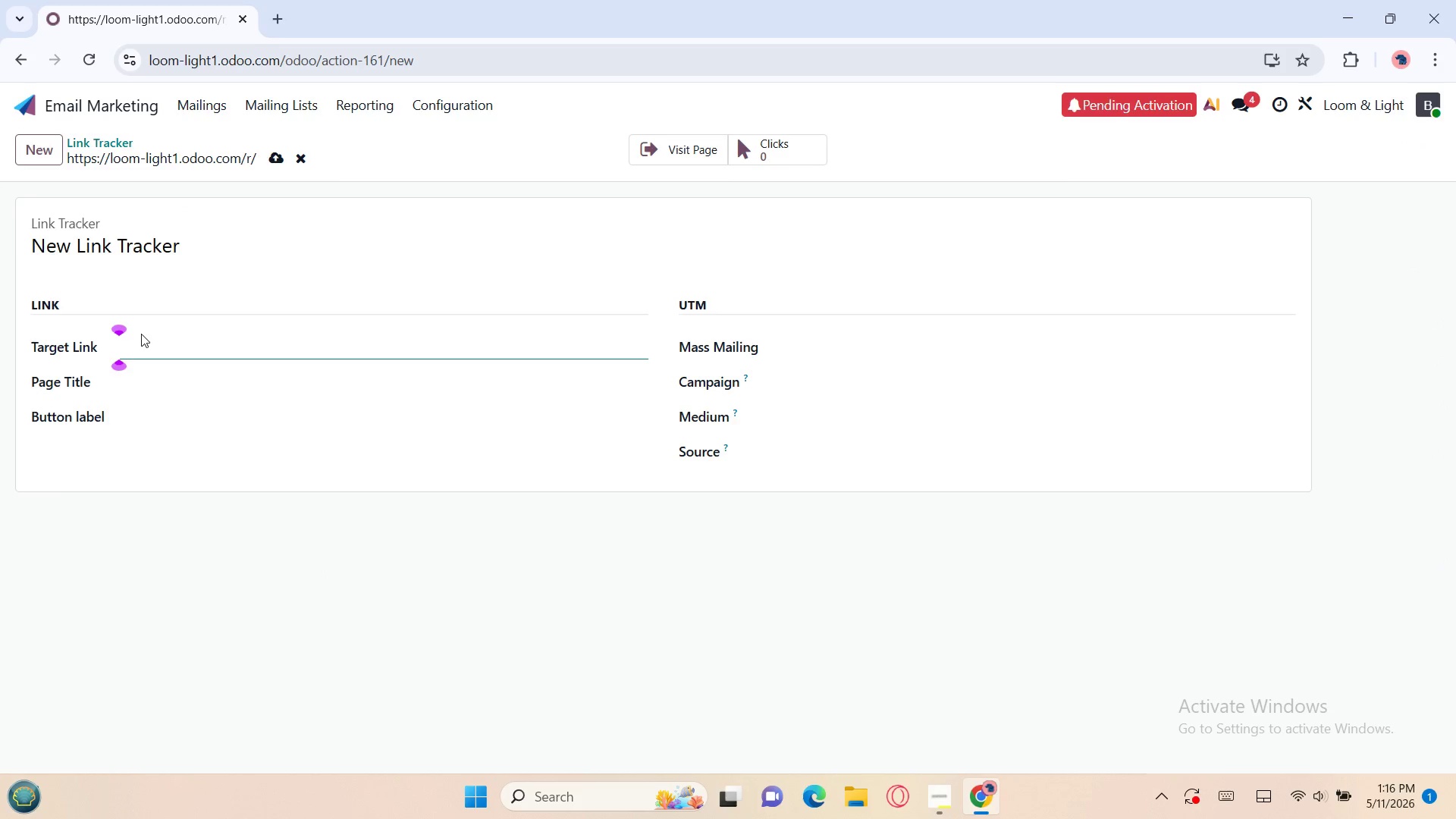 
left_click([134, 347])
 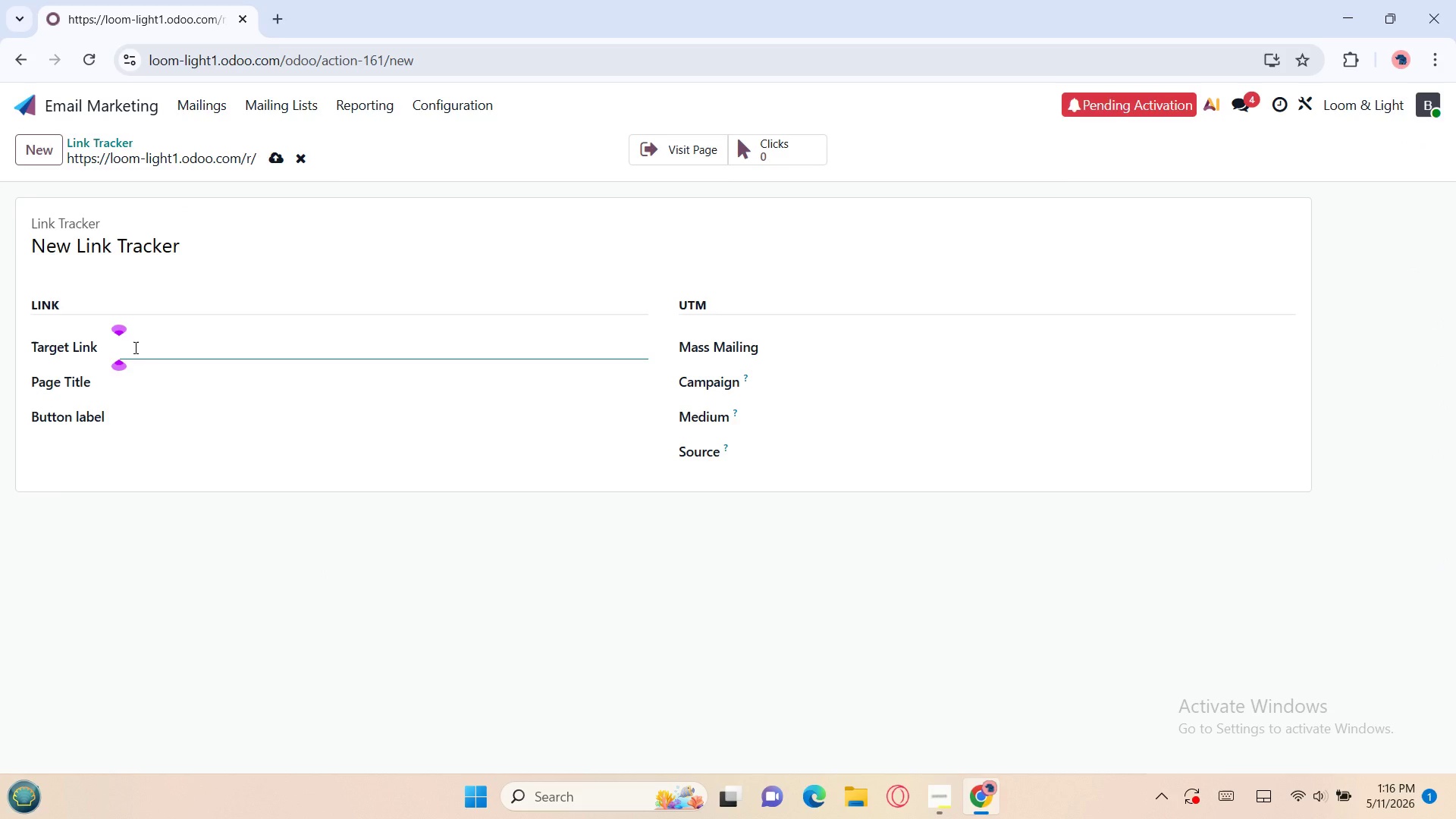 
key(Shift+R)
 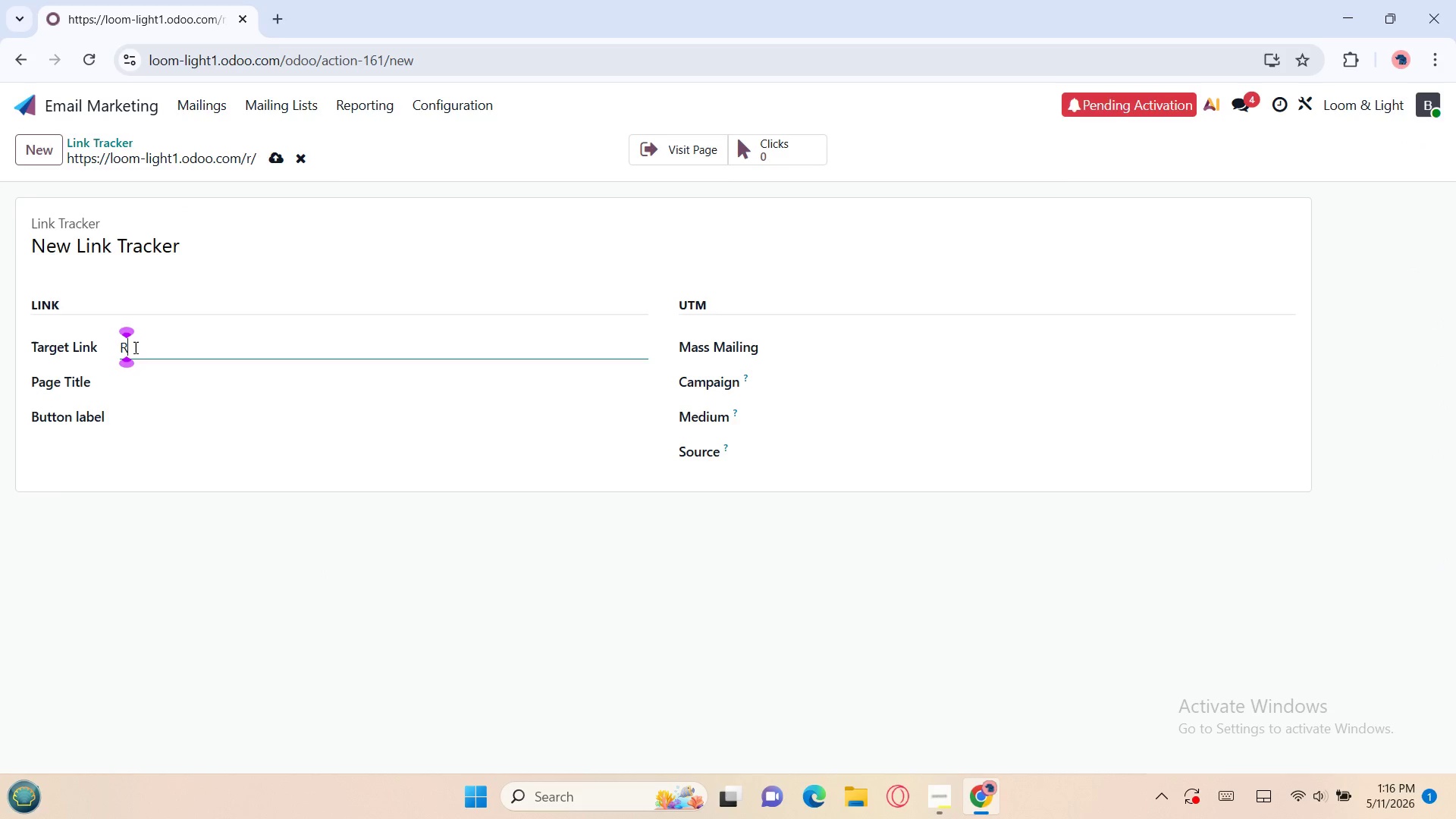 
hold_key(key=ShiftLeft, duration=0.77)
 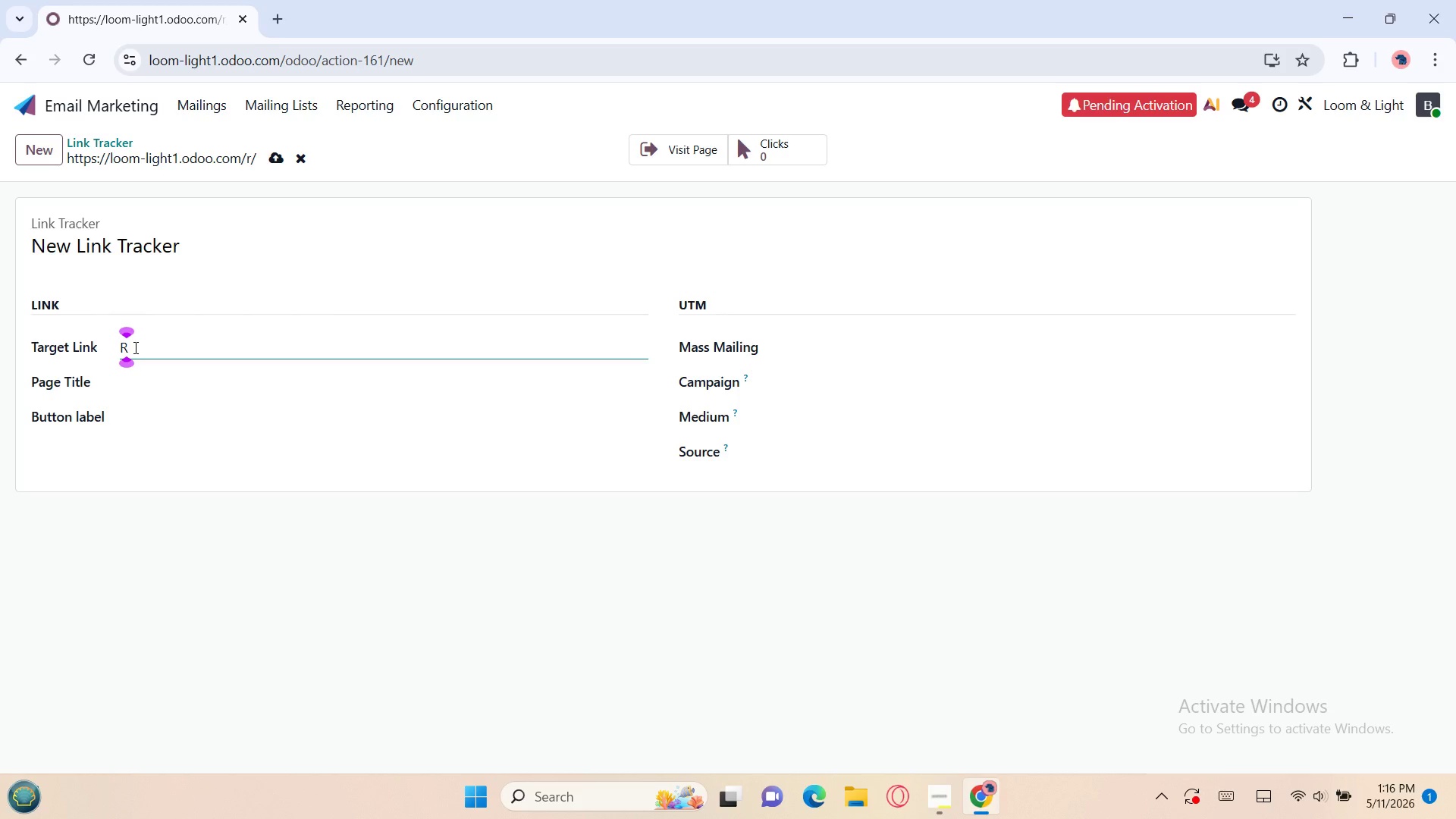 
wait(20.28)
 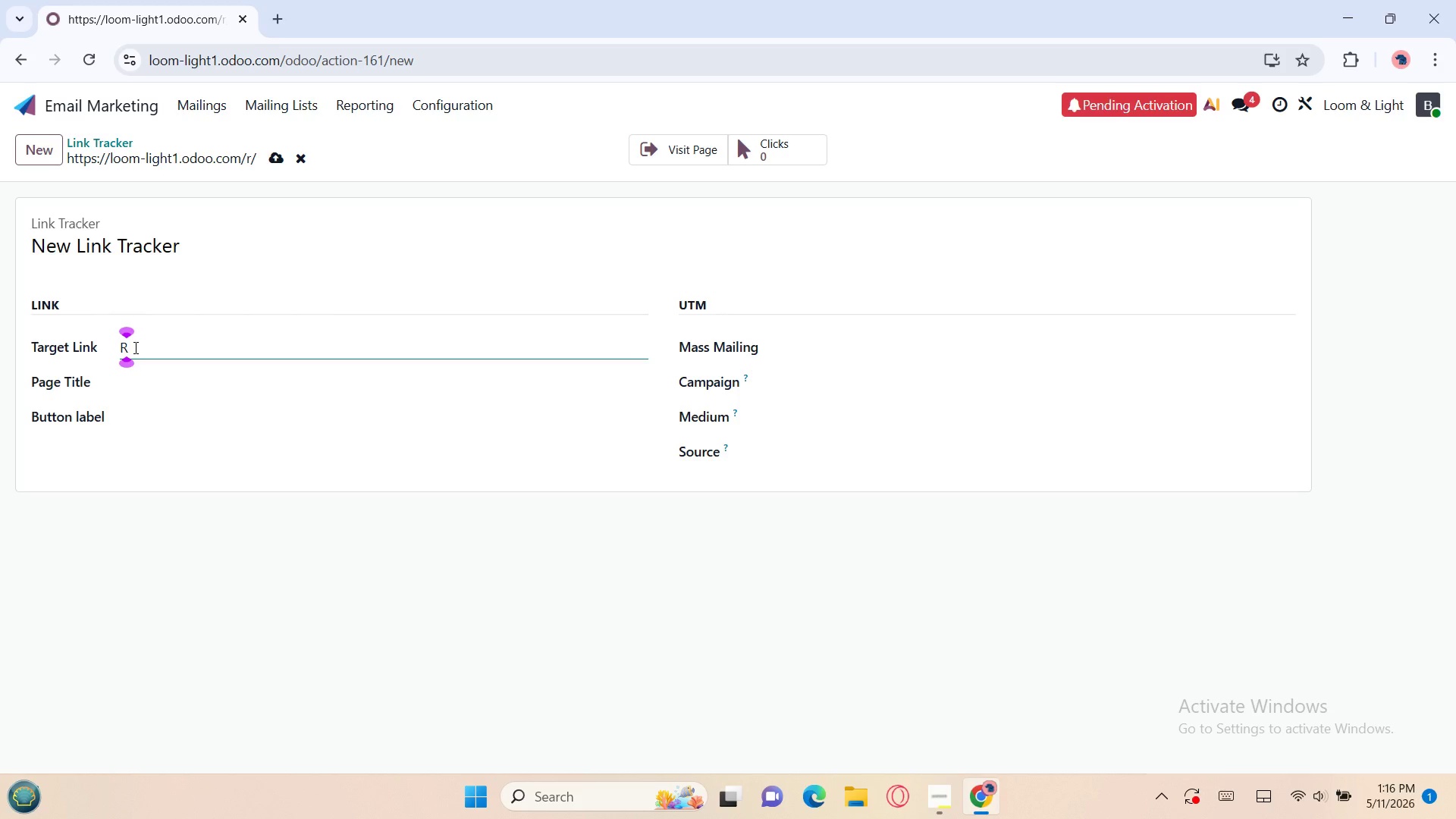 
key(Backspace)
 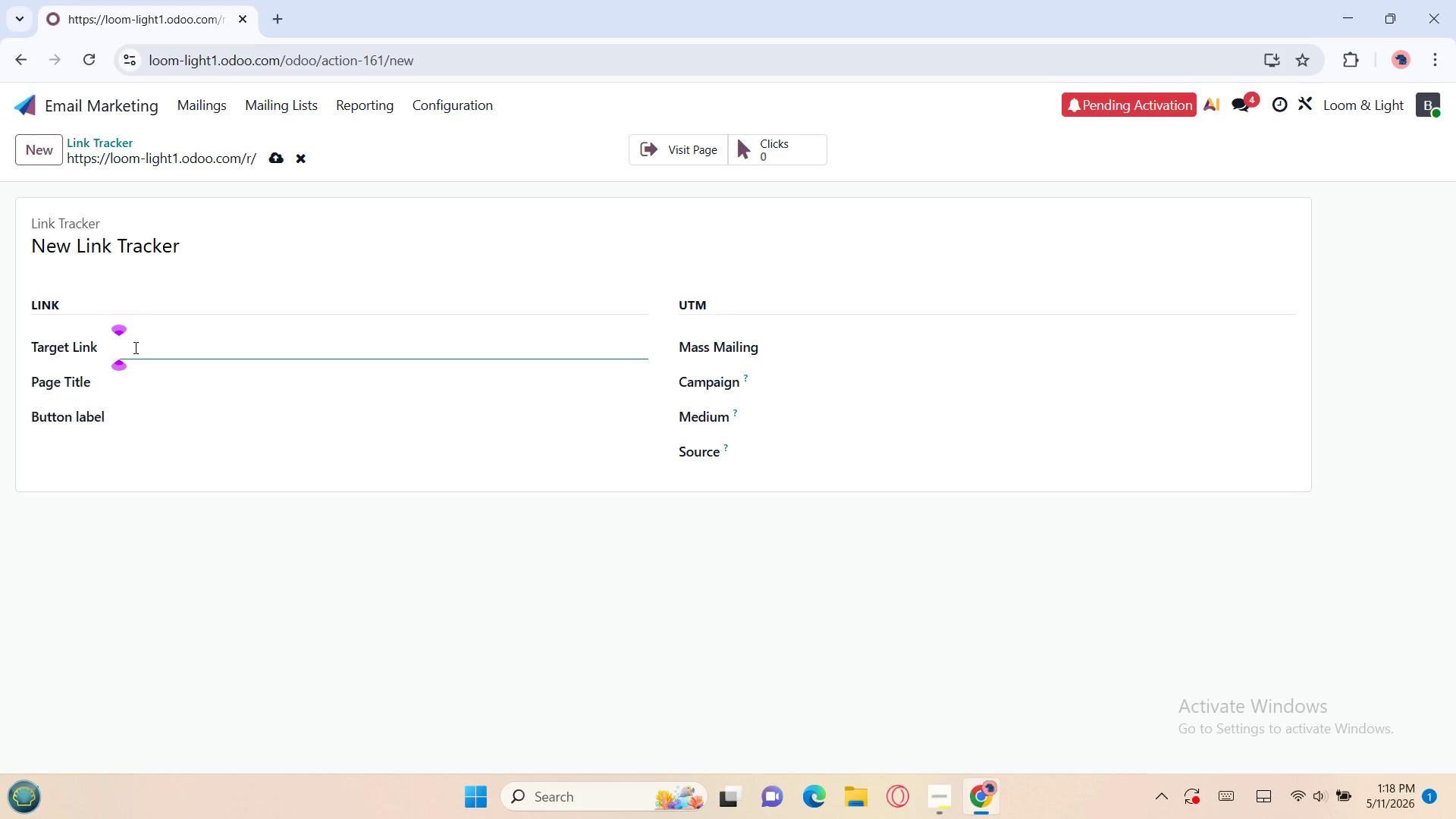 
wait(136.38)
 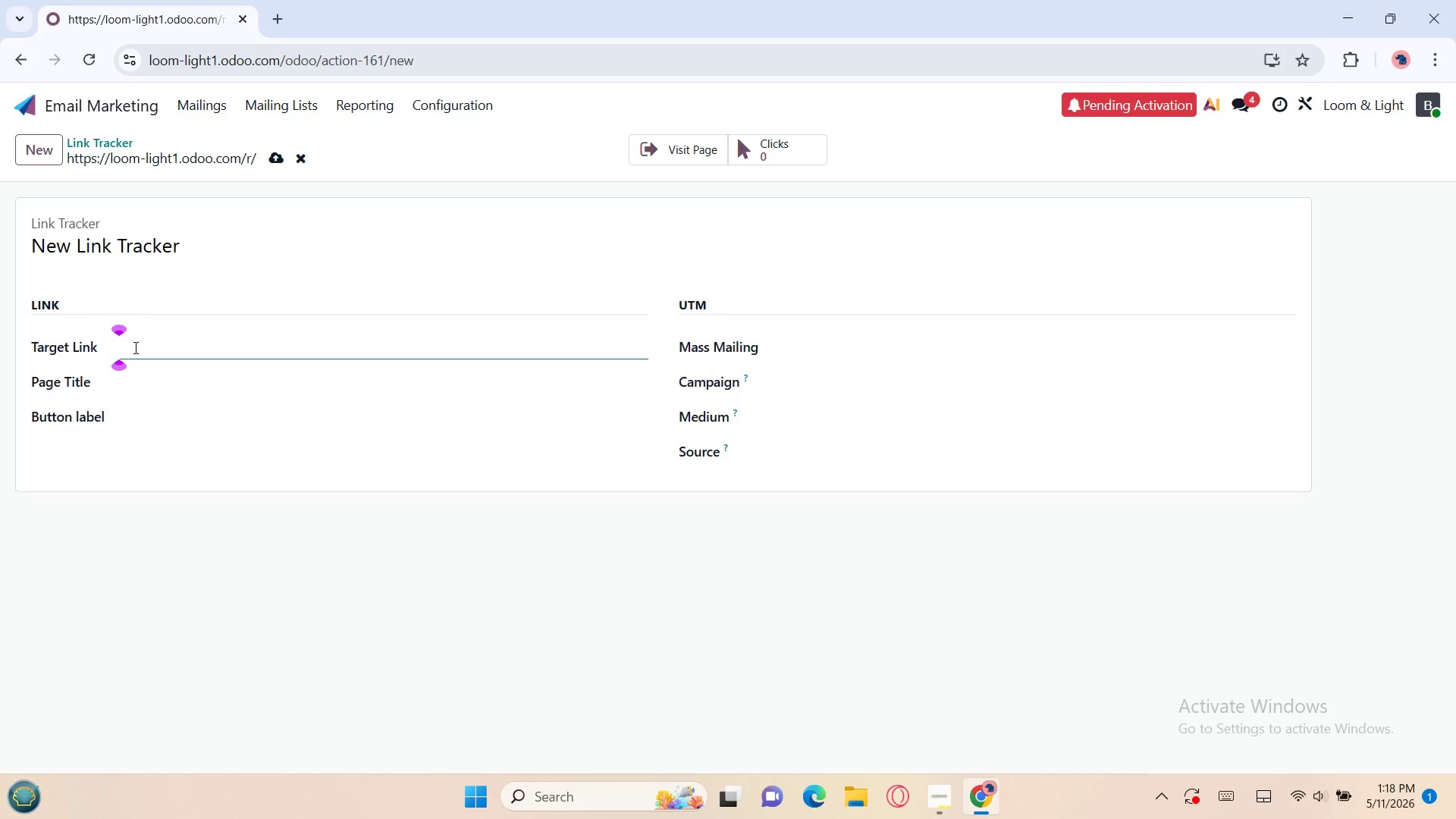 
left_click([71, 98])
 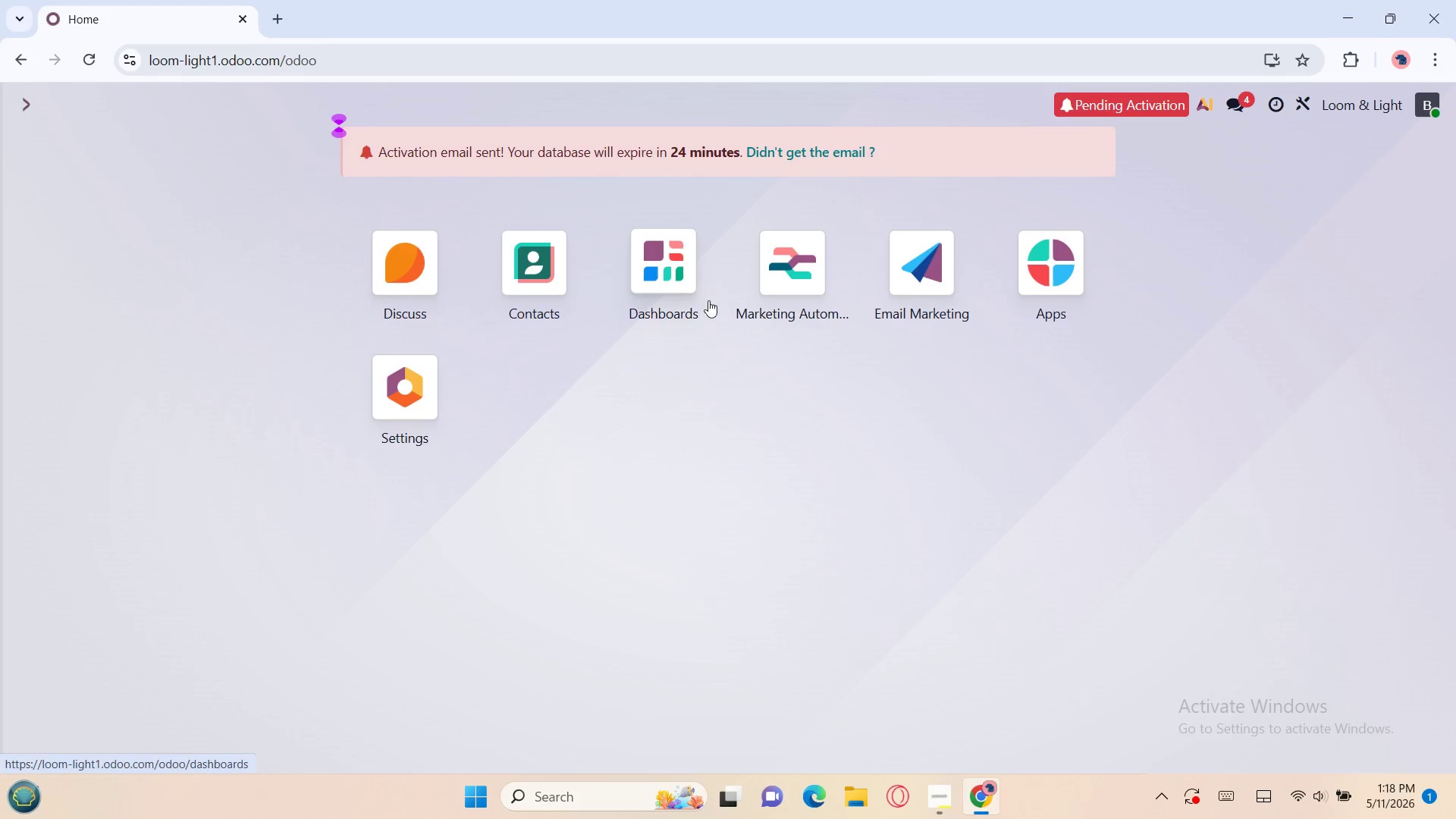 
left_click([771, 279])
 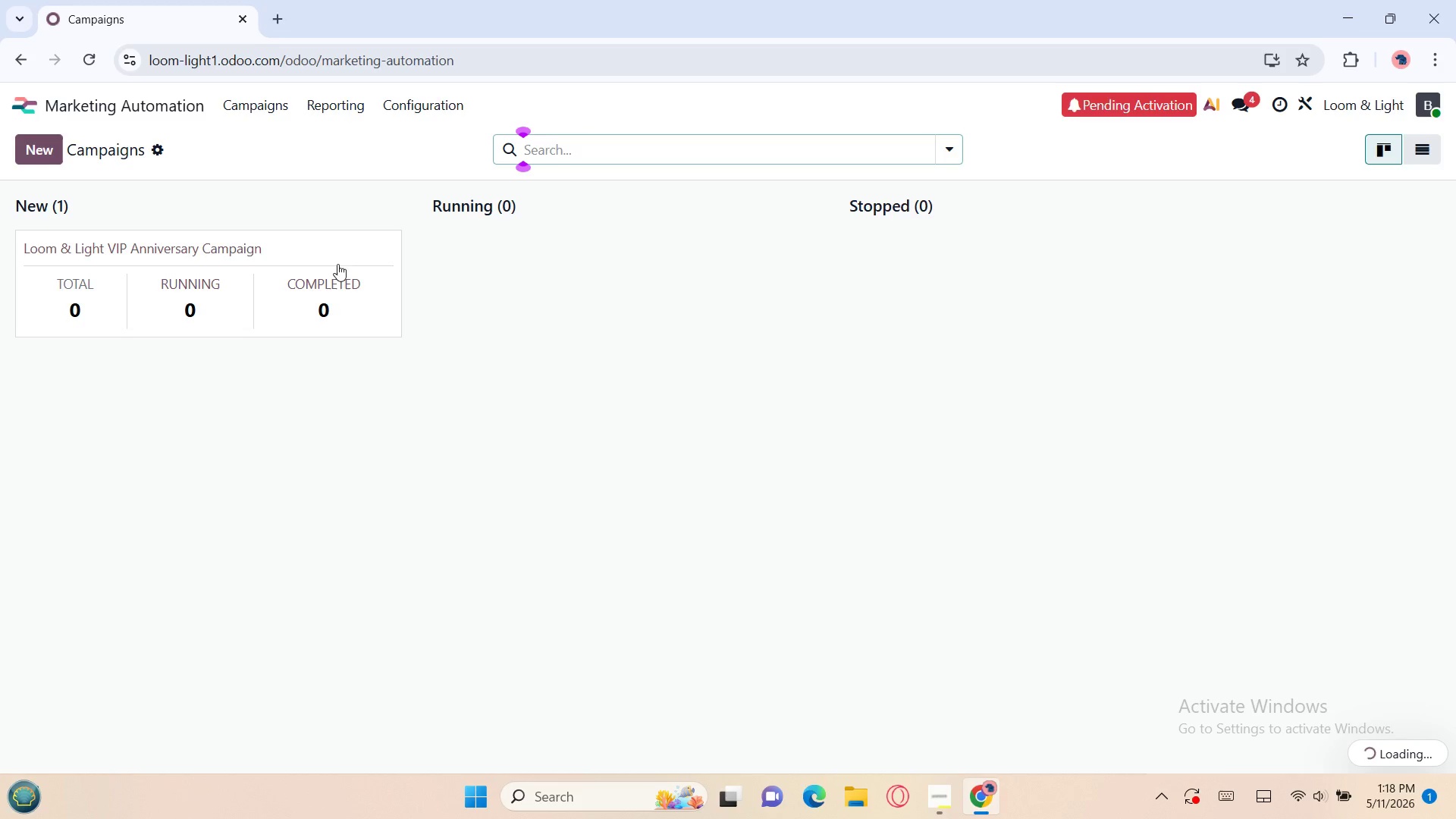 
left_click([309, 253])
 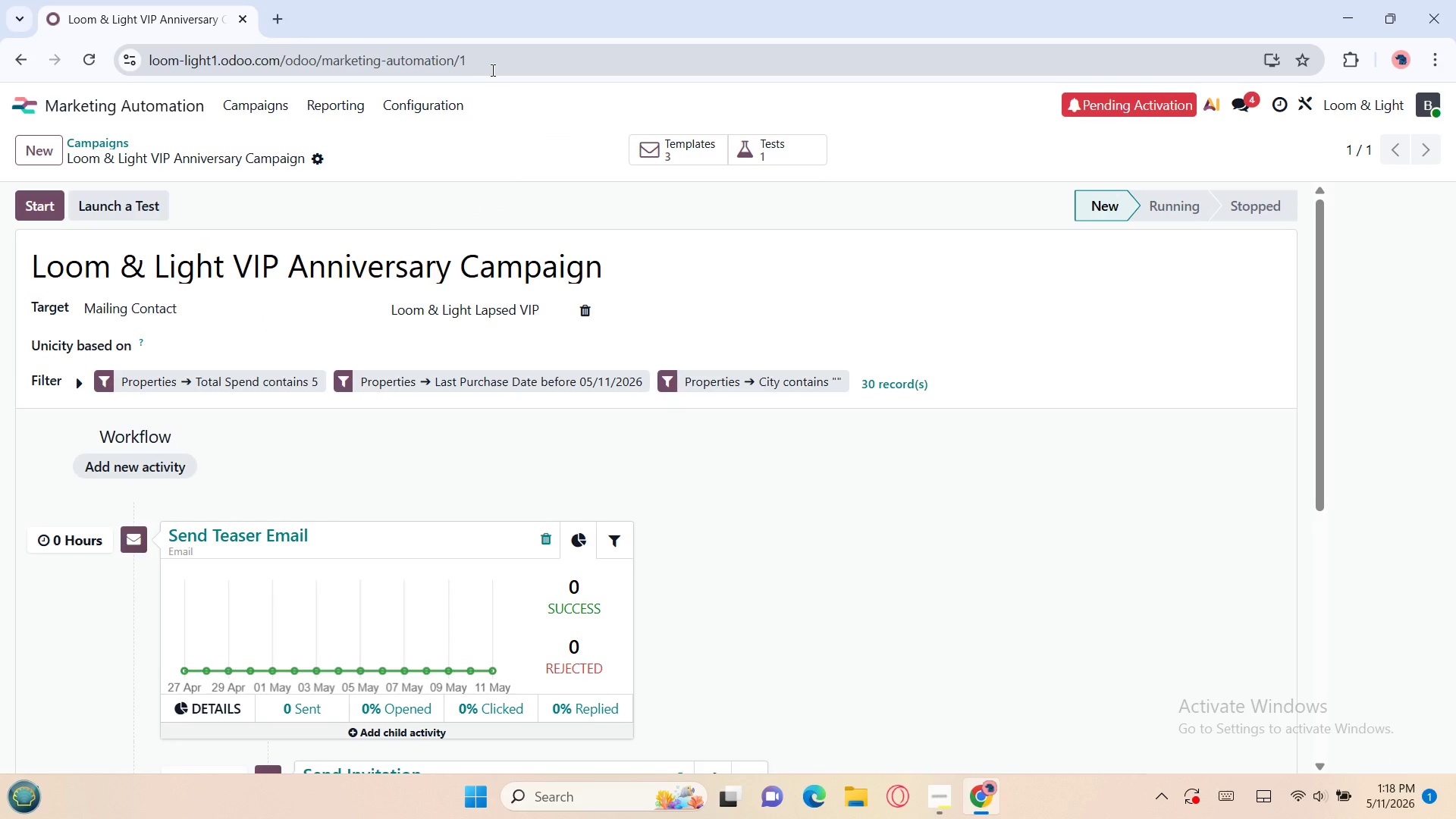 
left_click([488, 68])
 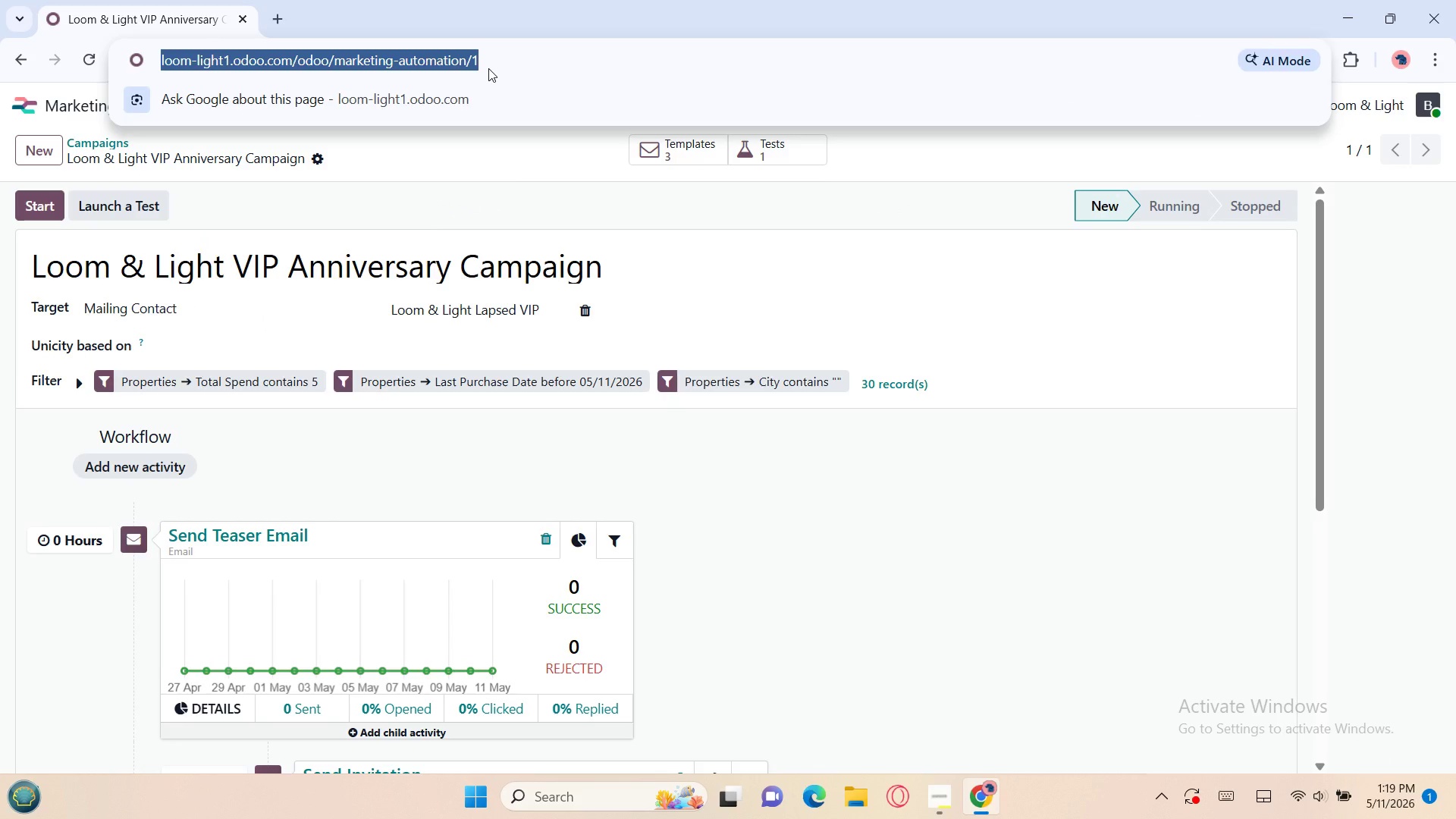 
key(Control+C)
 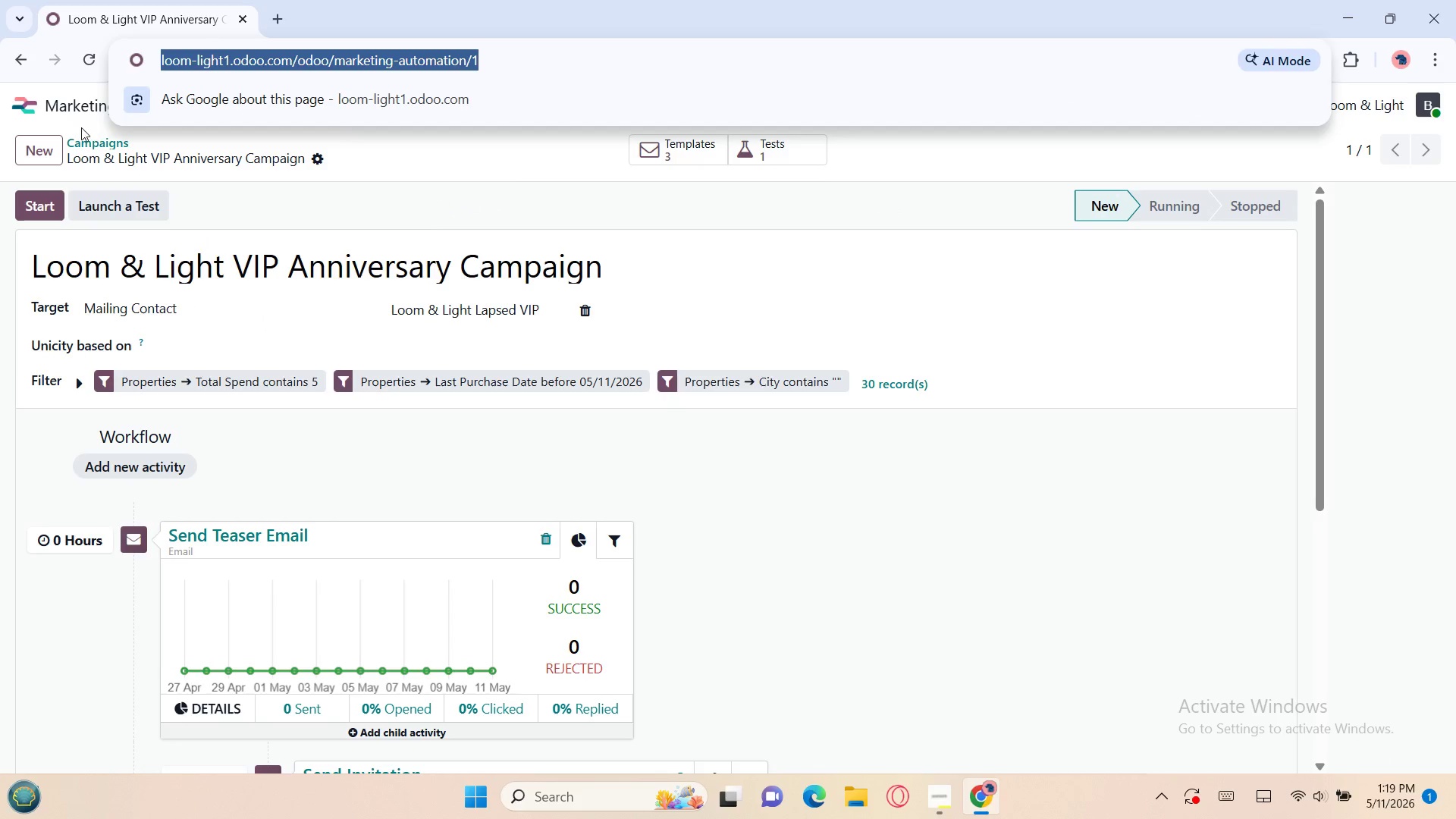 
left_click([68, 116])
 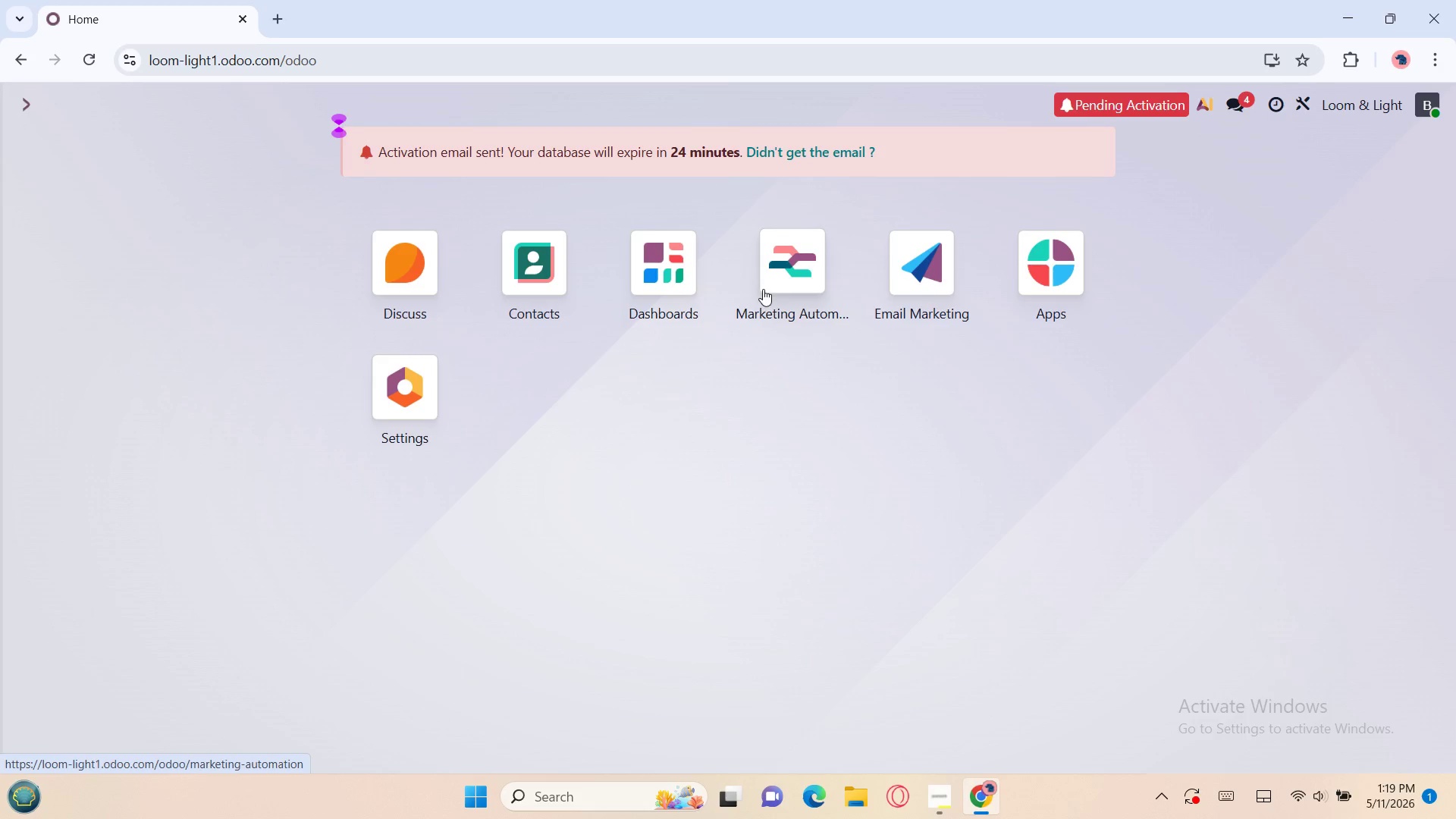 
left_click([901, 281])
 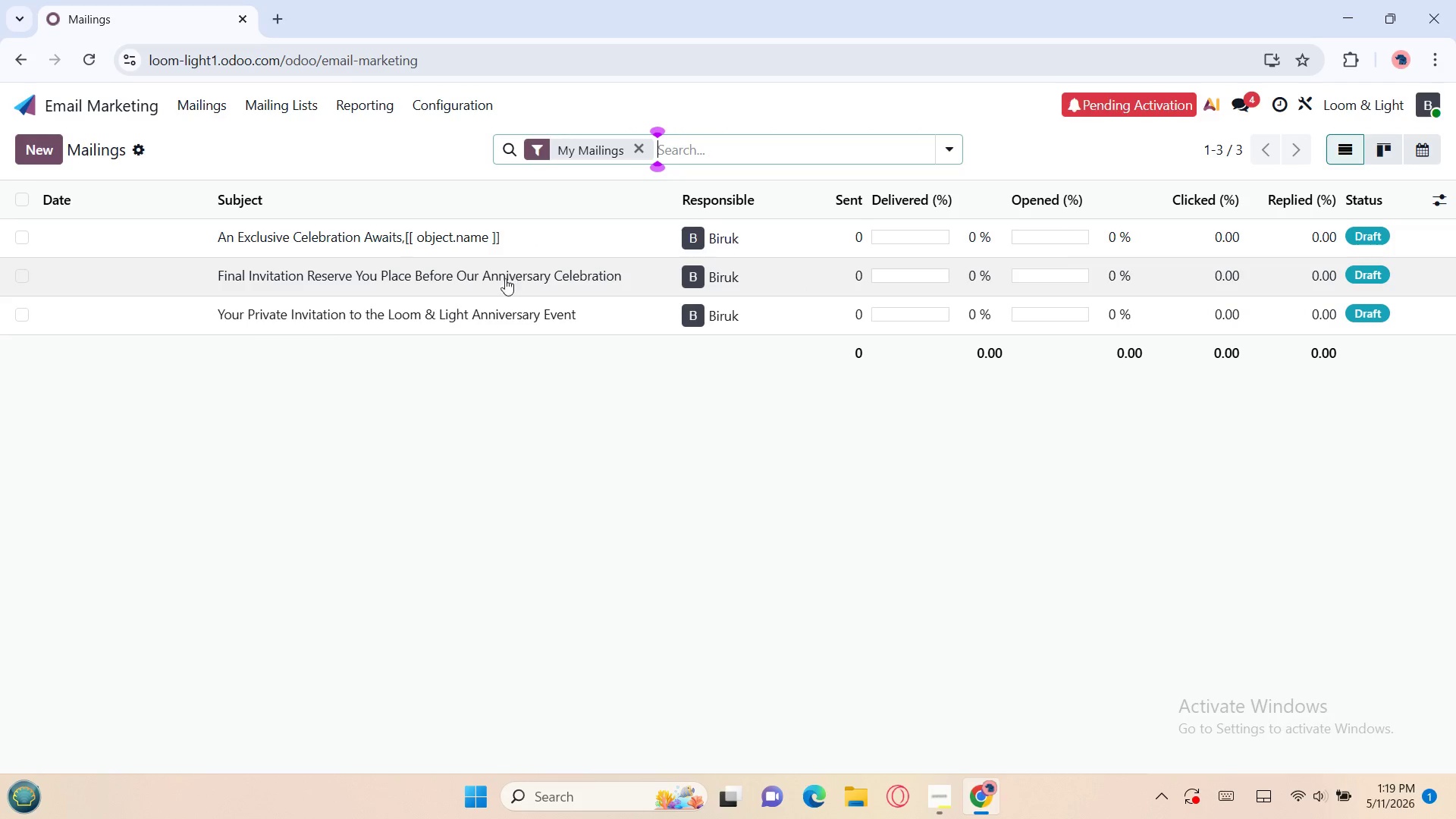 
left_click([479, 313])
 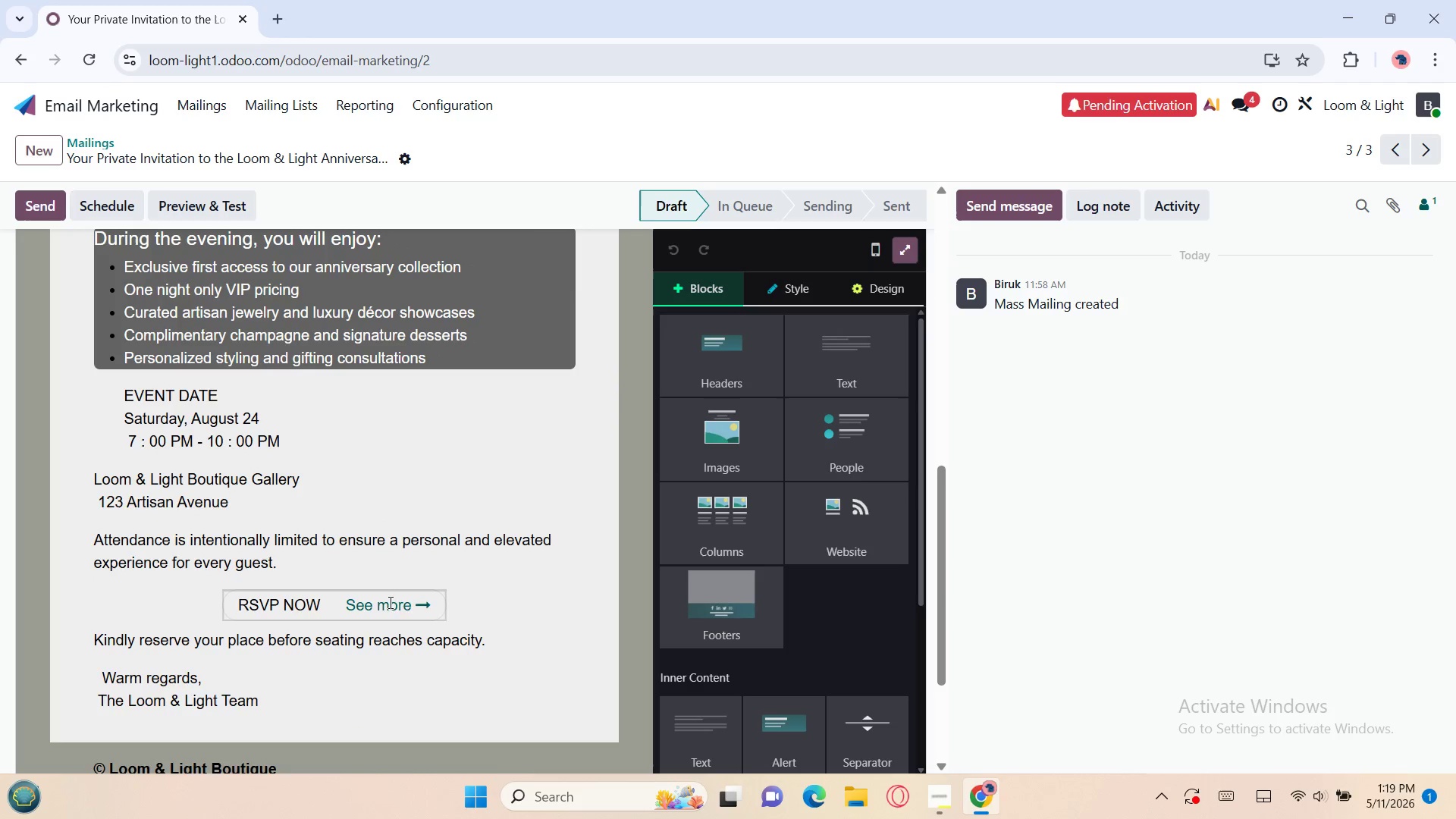 
wait(7.5)
 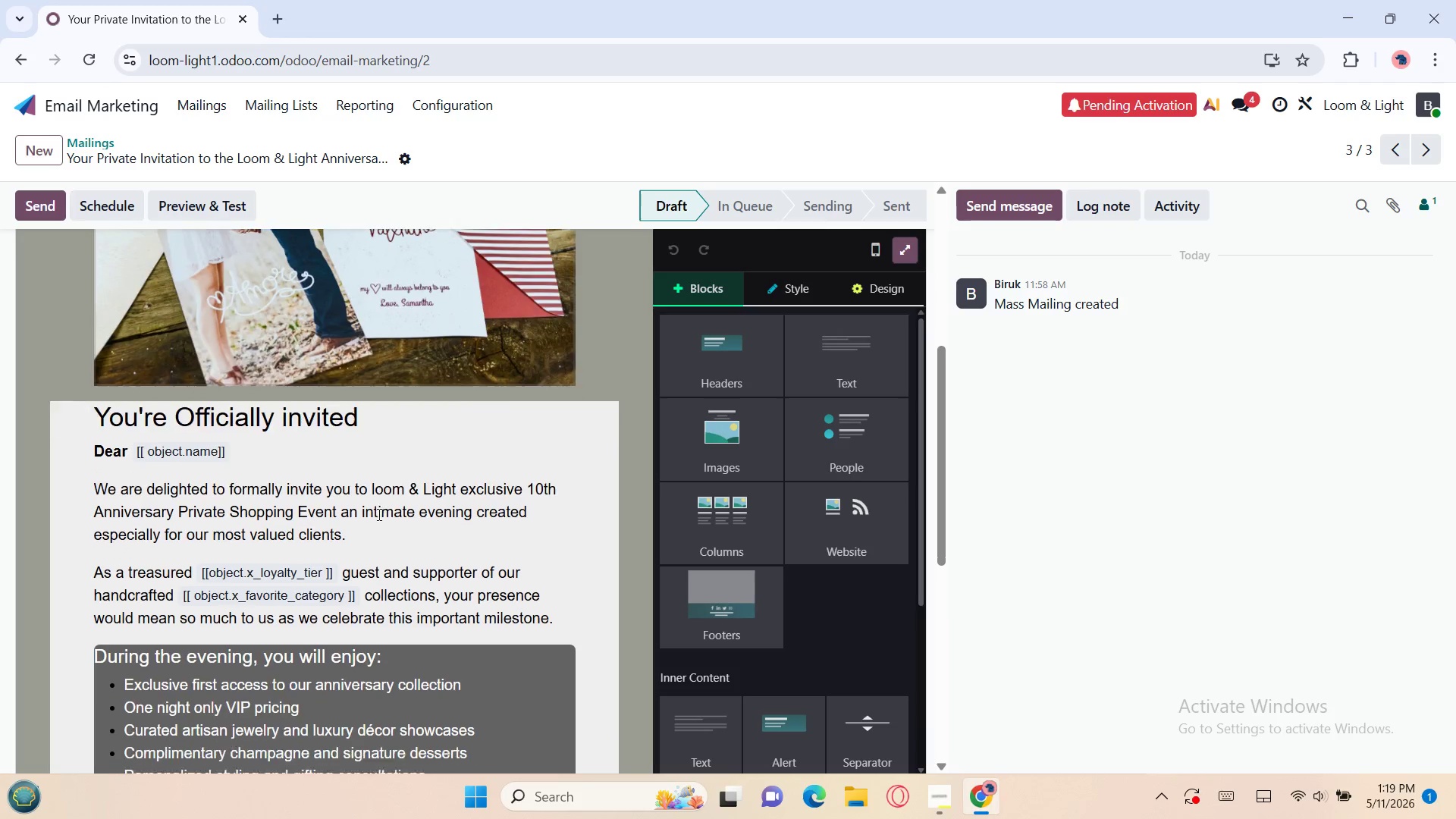 
left_click([389, 611])
 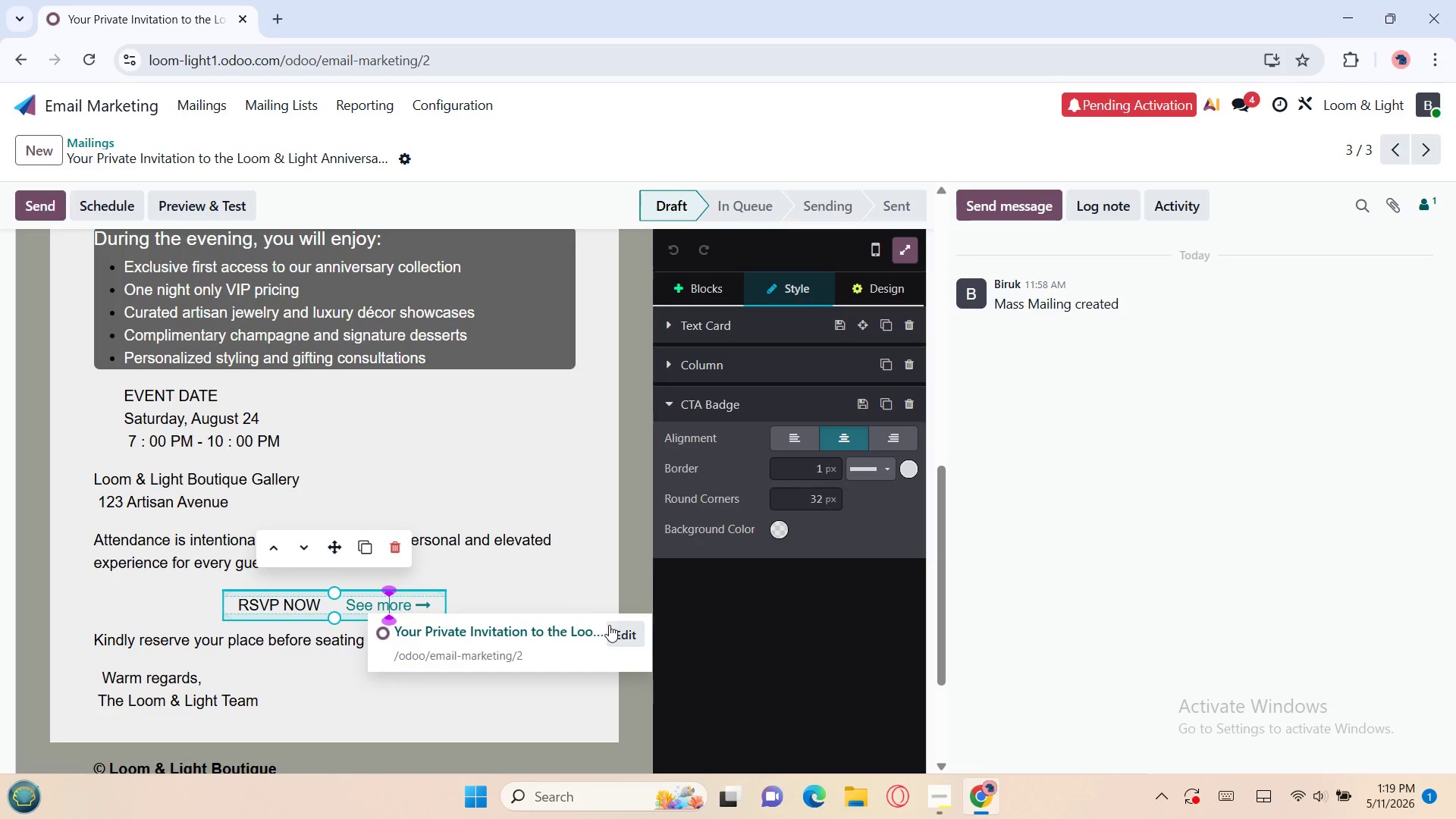 
left_click([621, 628])
 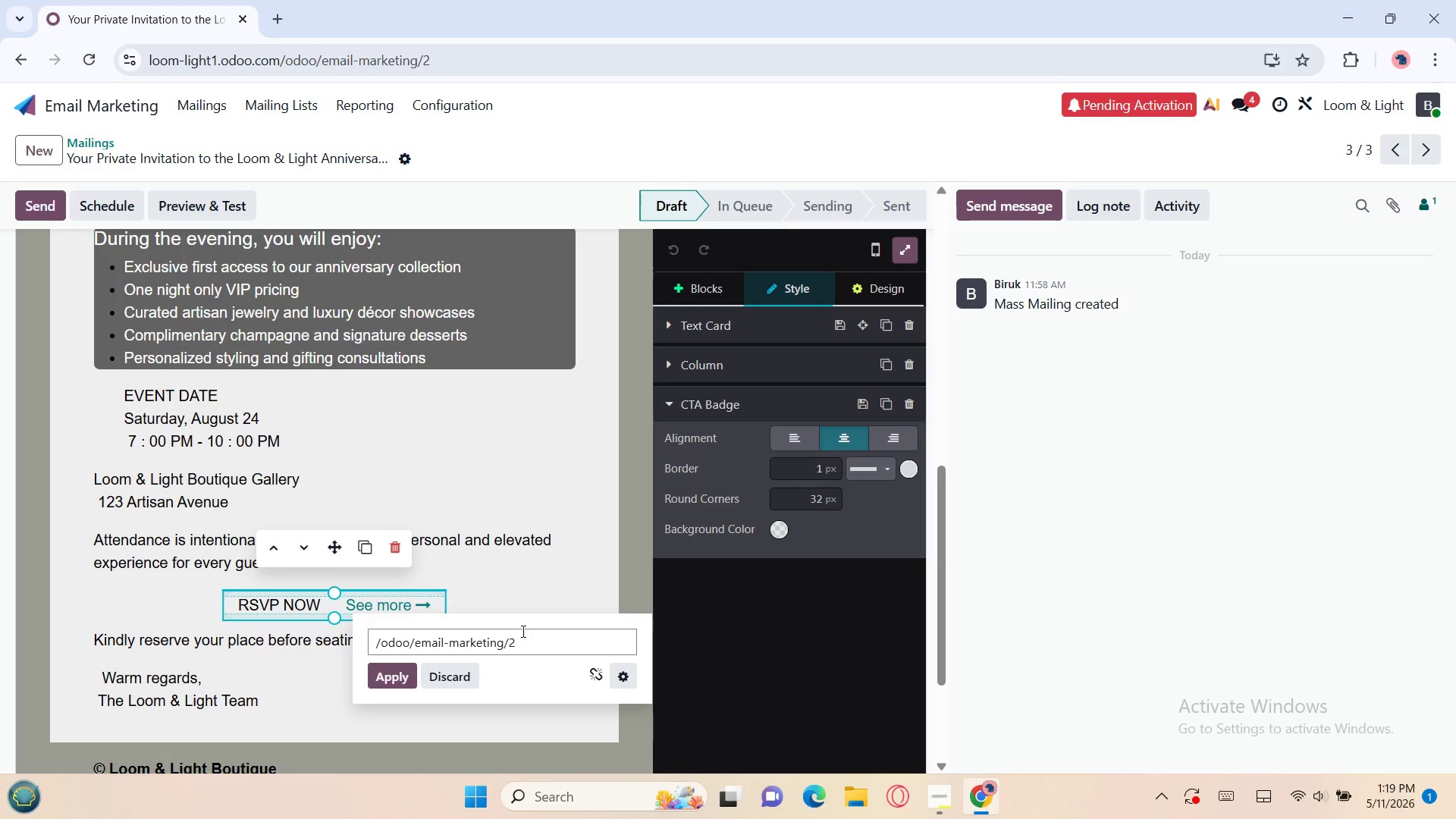 
left_click([519, 637])
 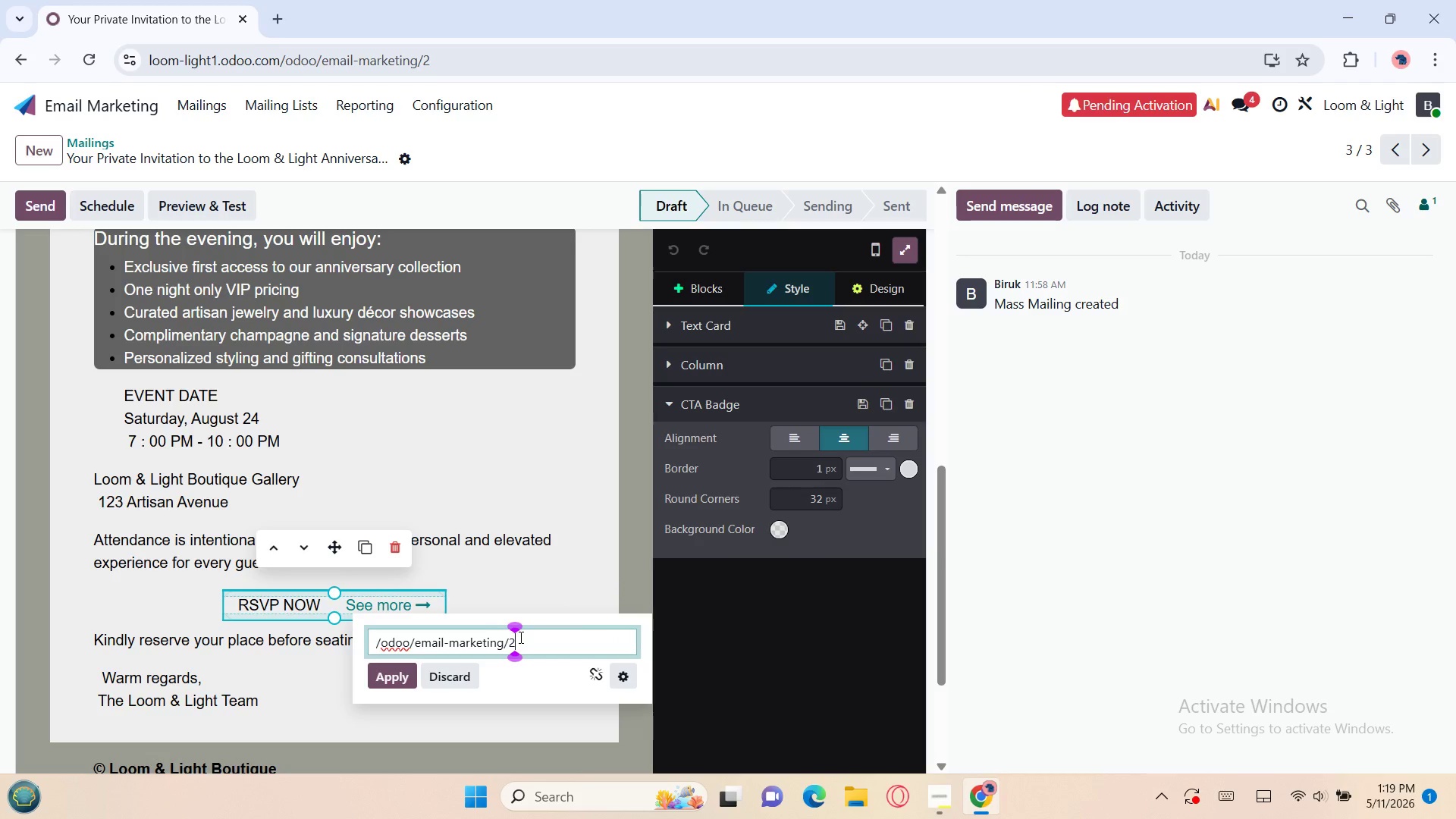 
key(Control+A)
 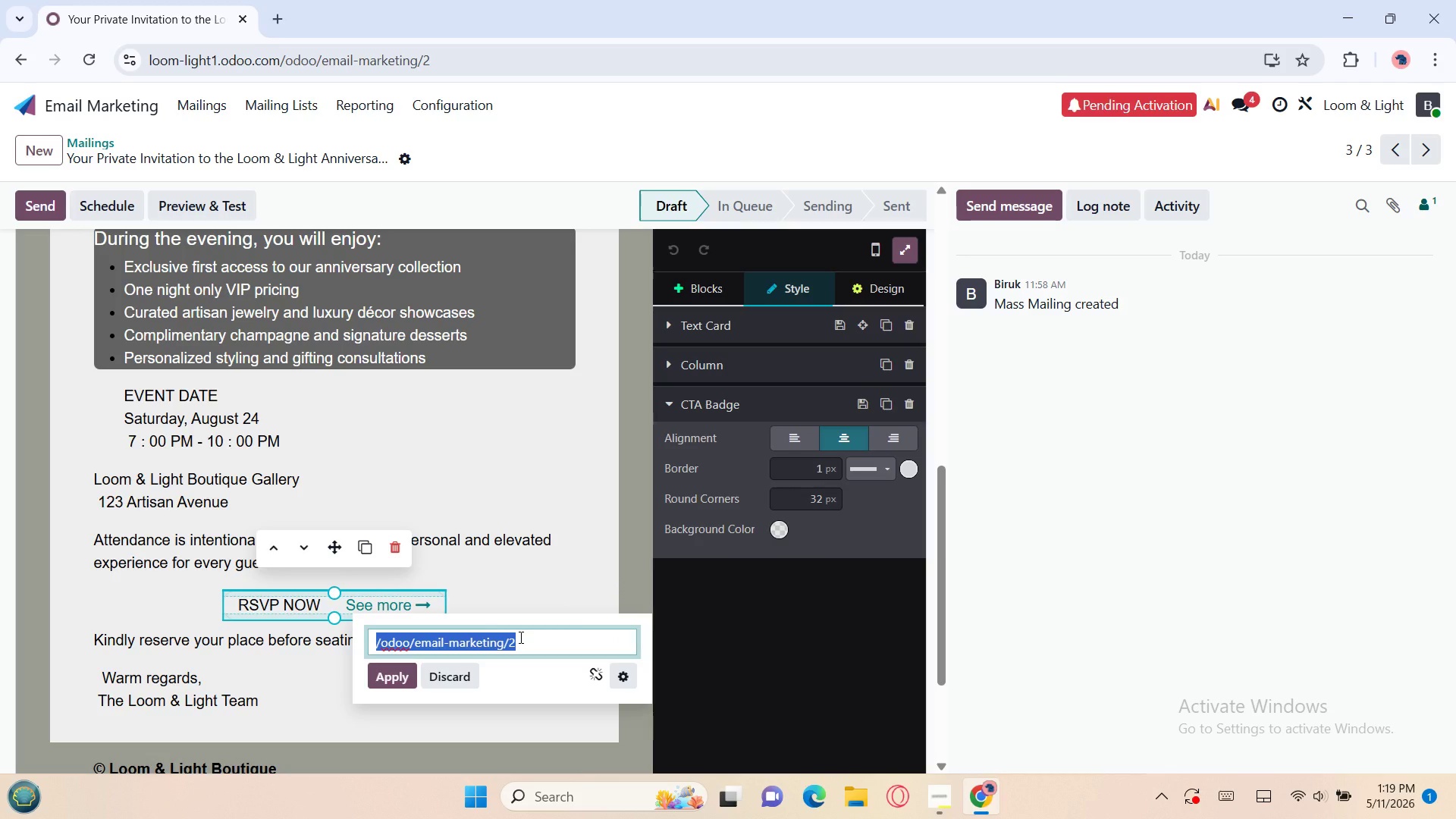 
key(Control+V)
 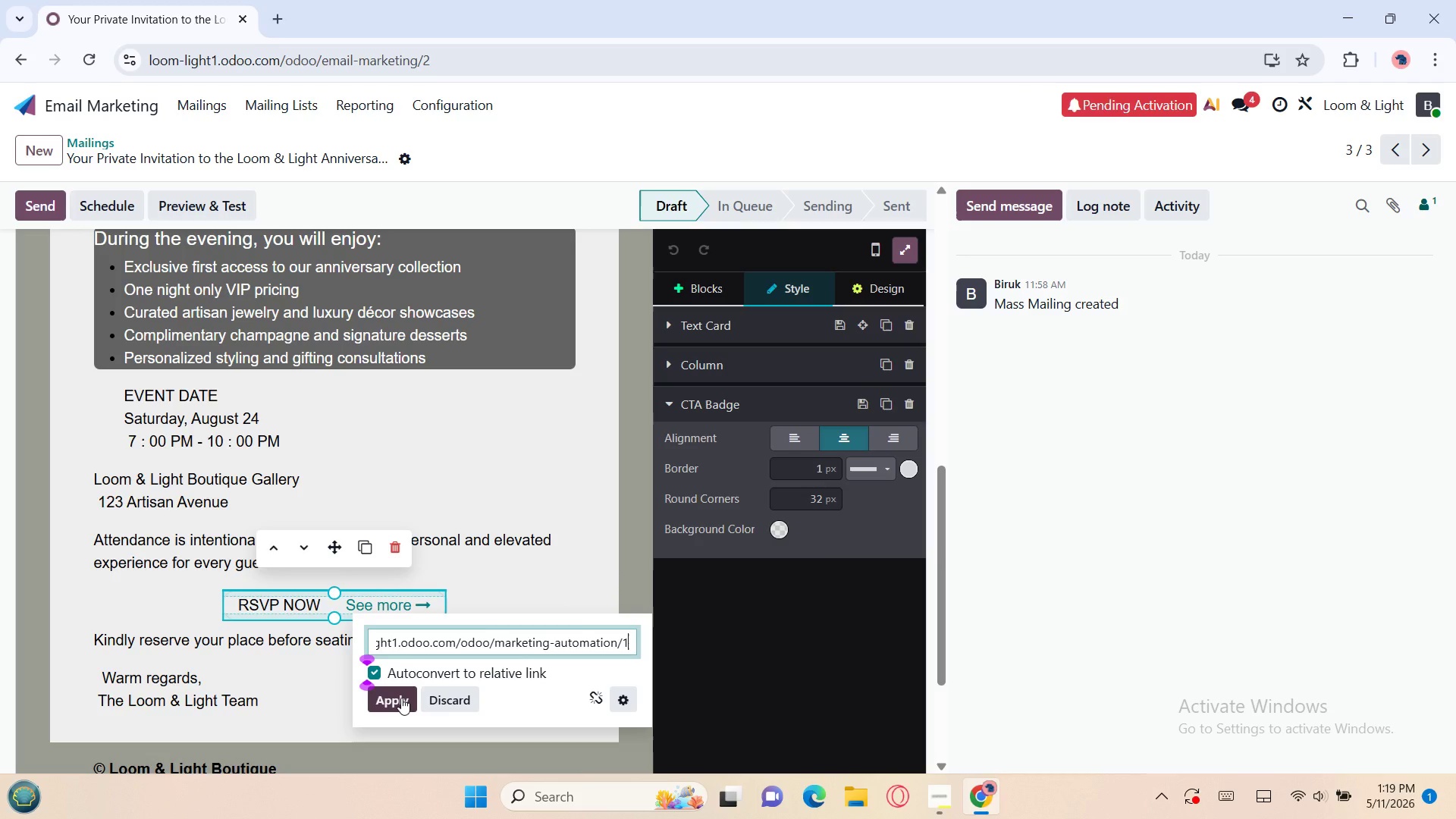 
left_click([401, 698])
 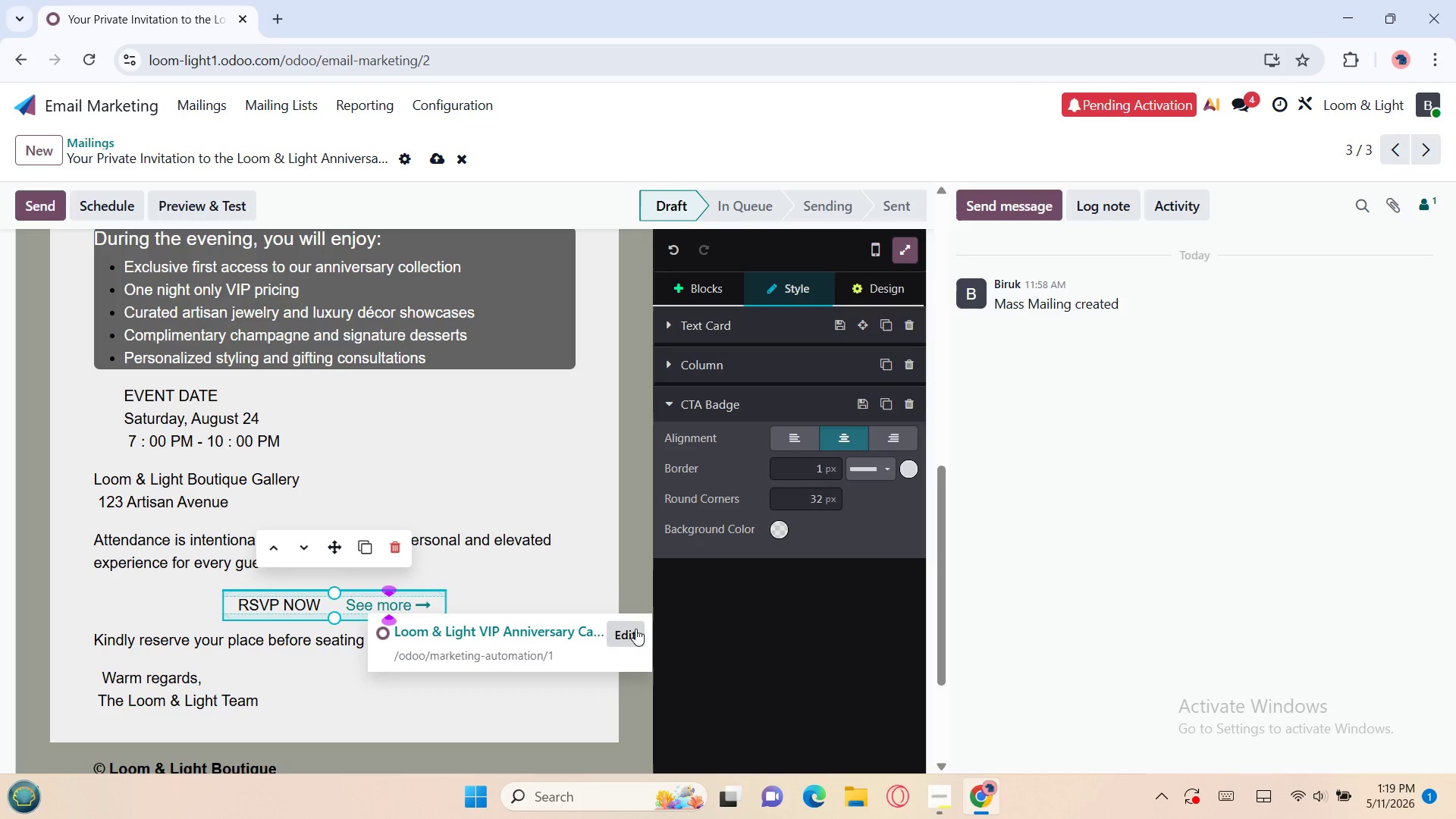 
left_click([637, 627])
 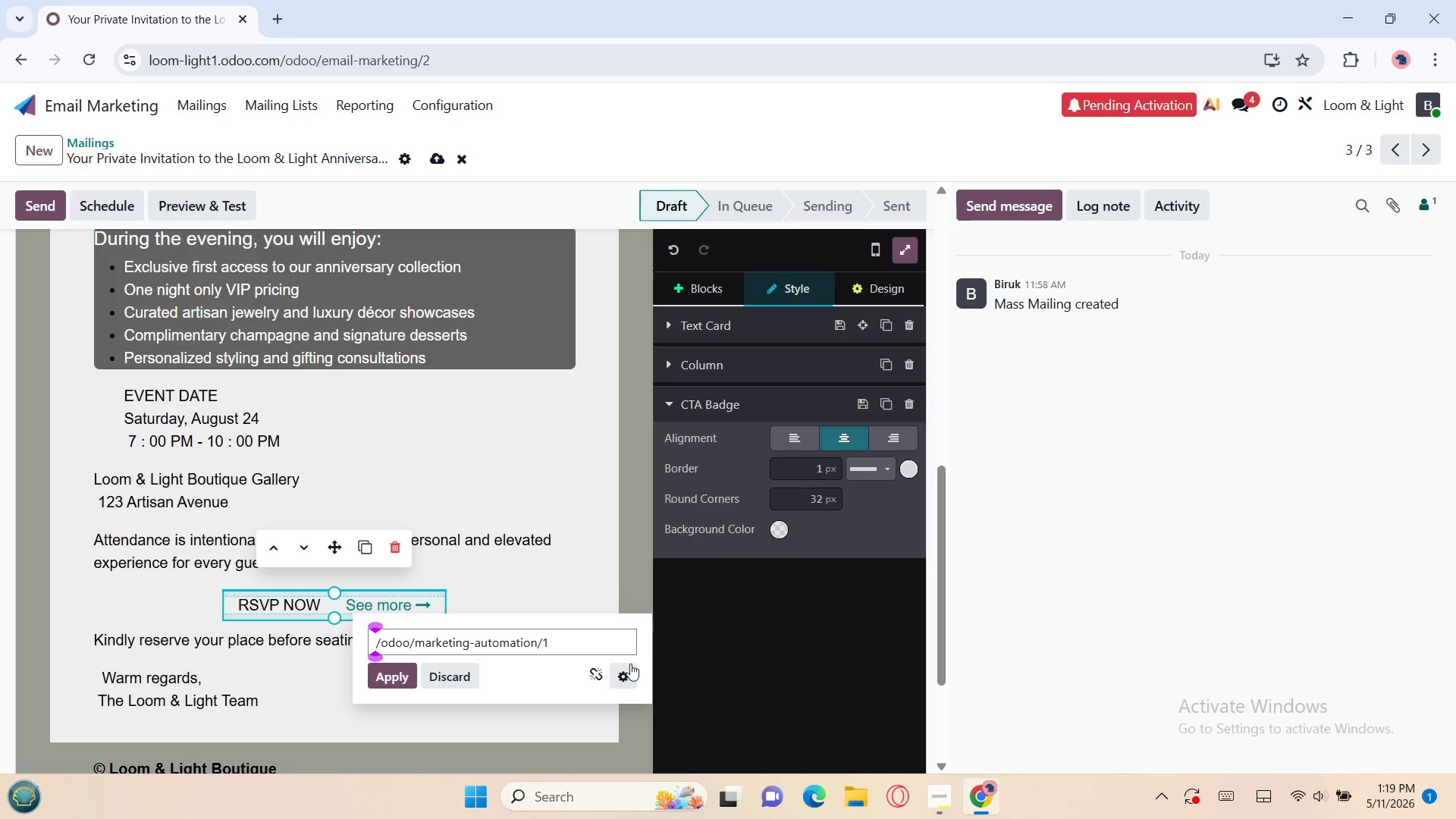 
left_click([625, 673])
 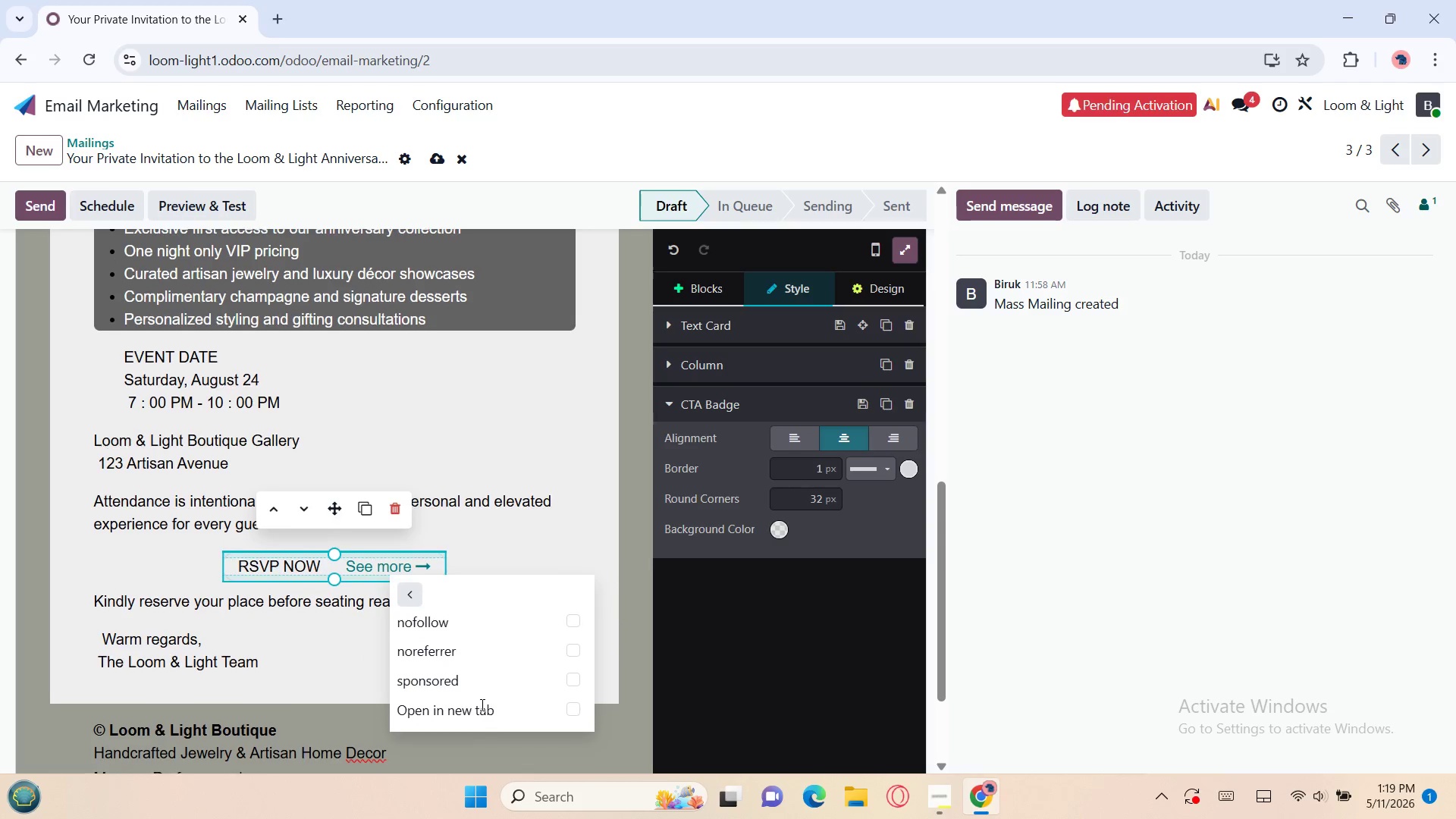 
wait(8.66)
 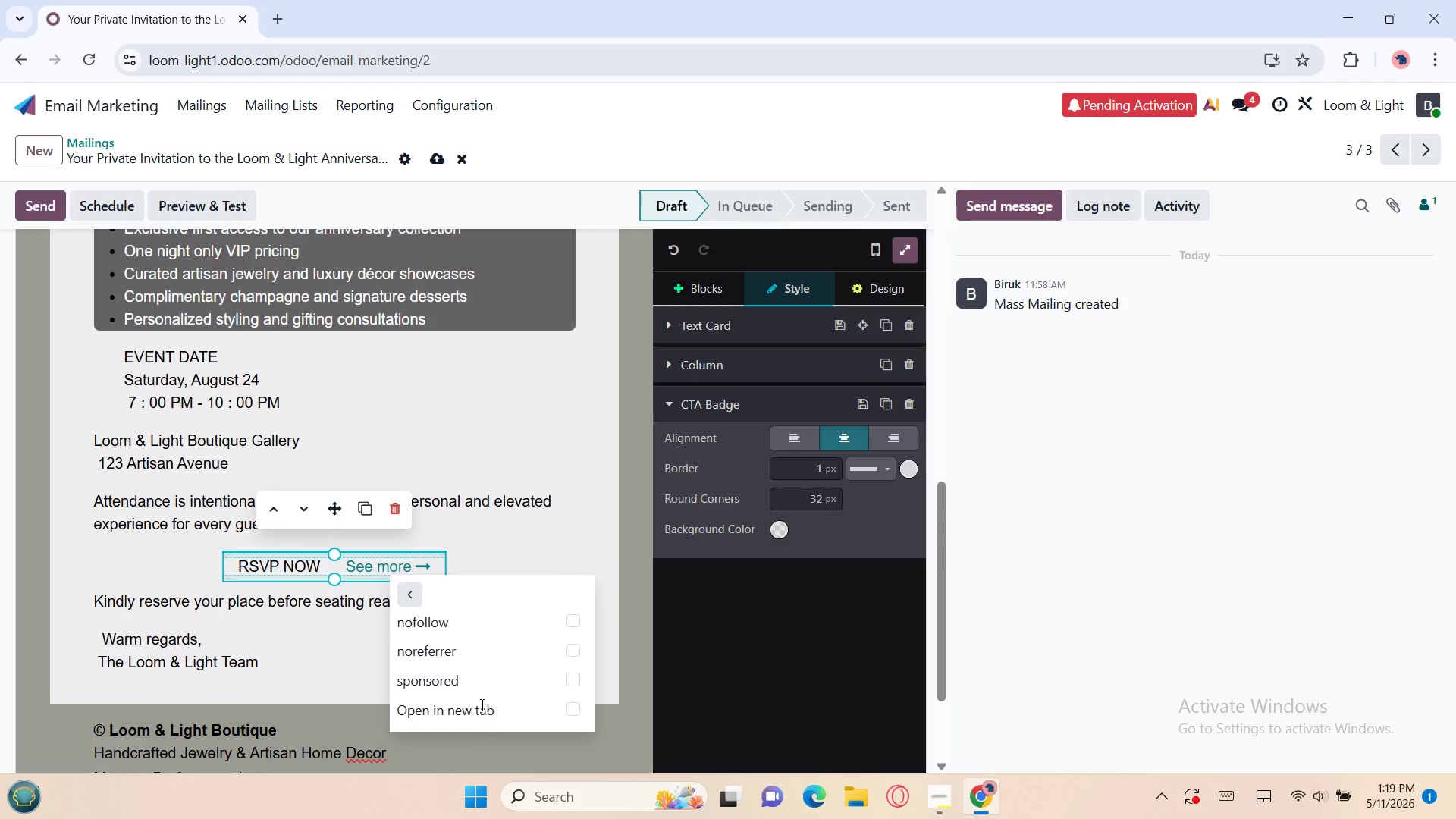 
left_click([572, 705])
 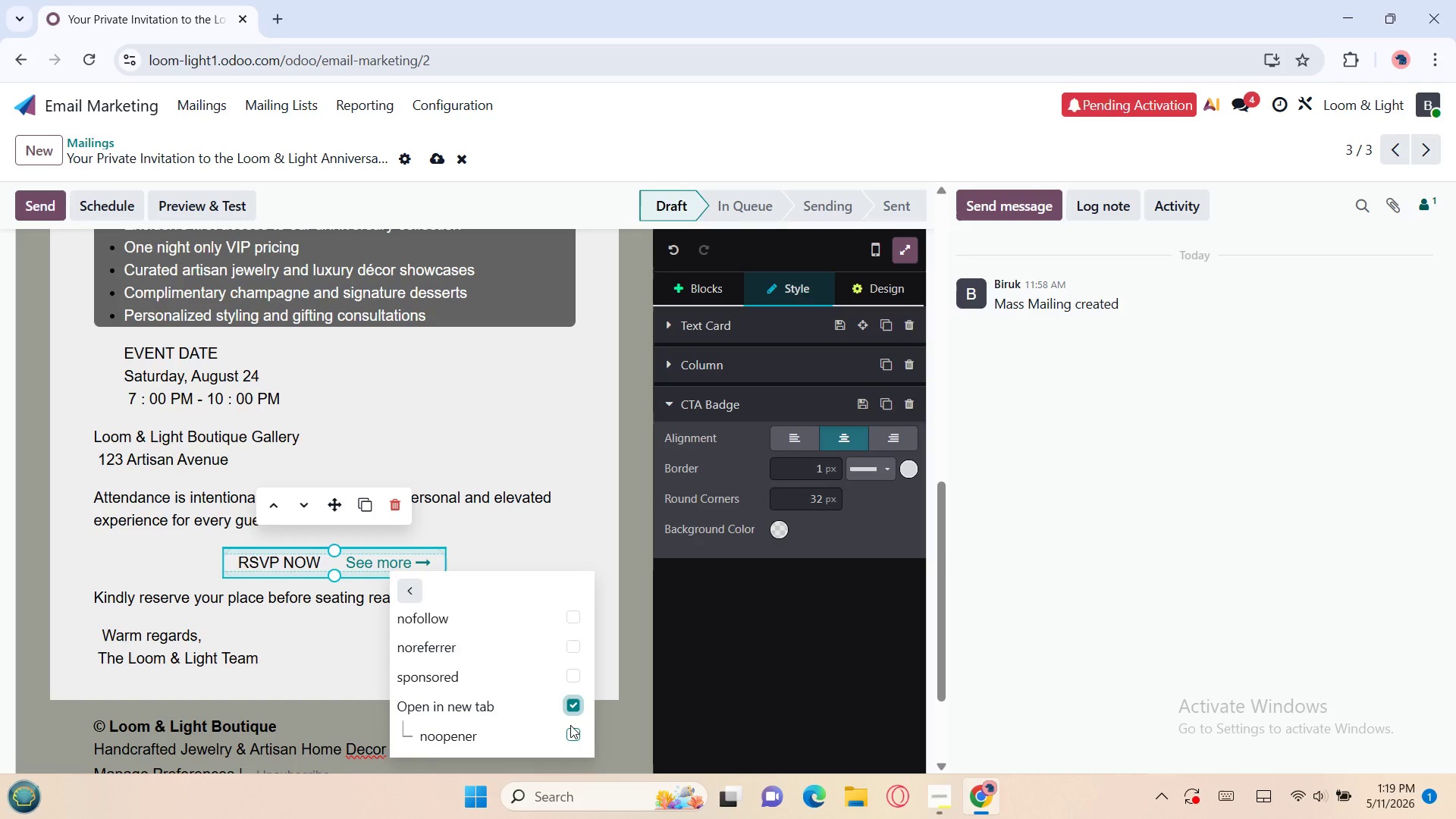 
left_click([601, 715])
 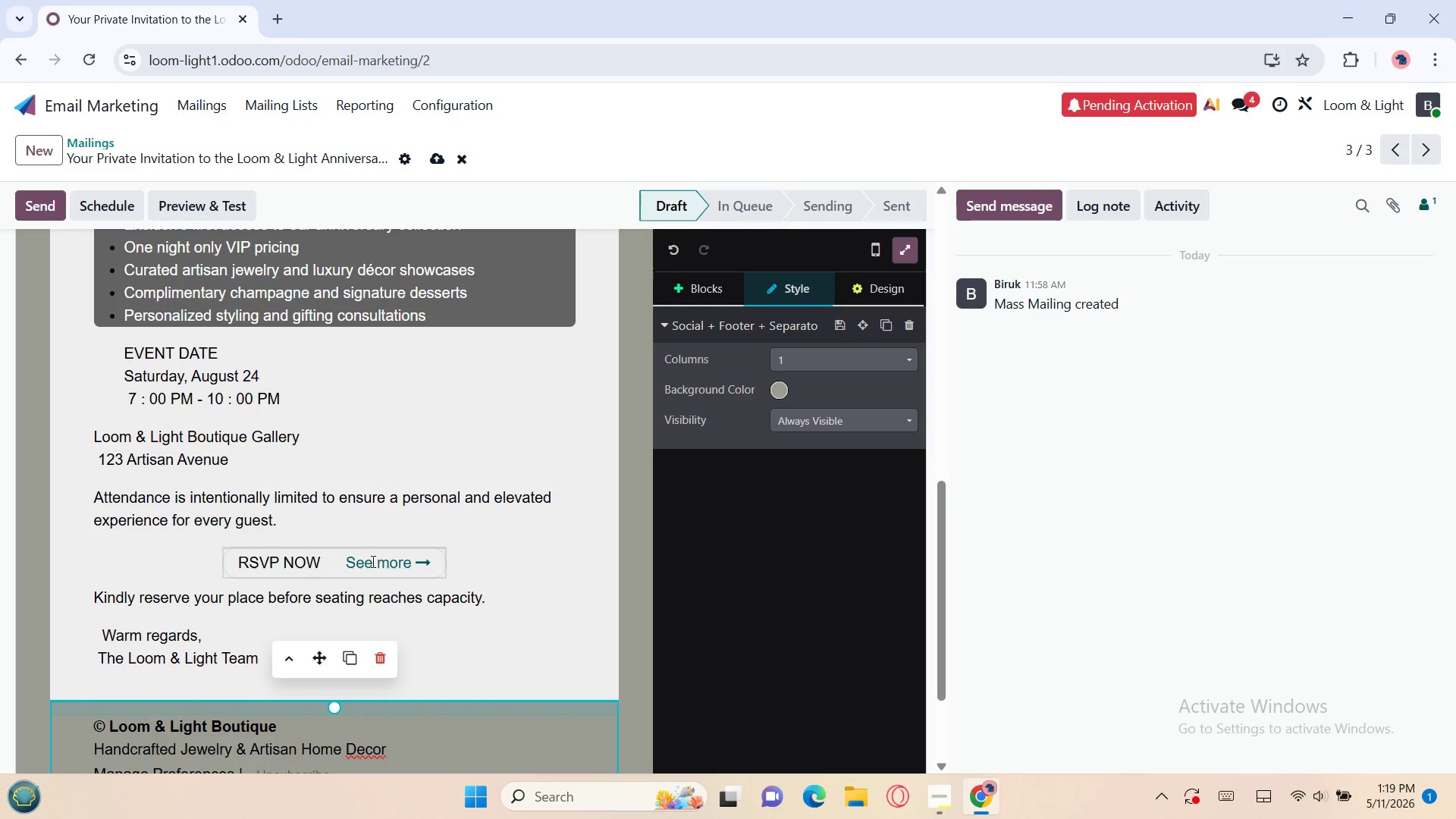 
left_click([369, 559])
 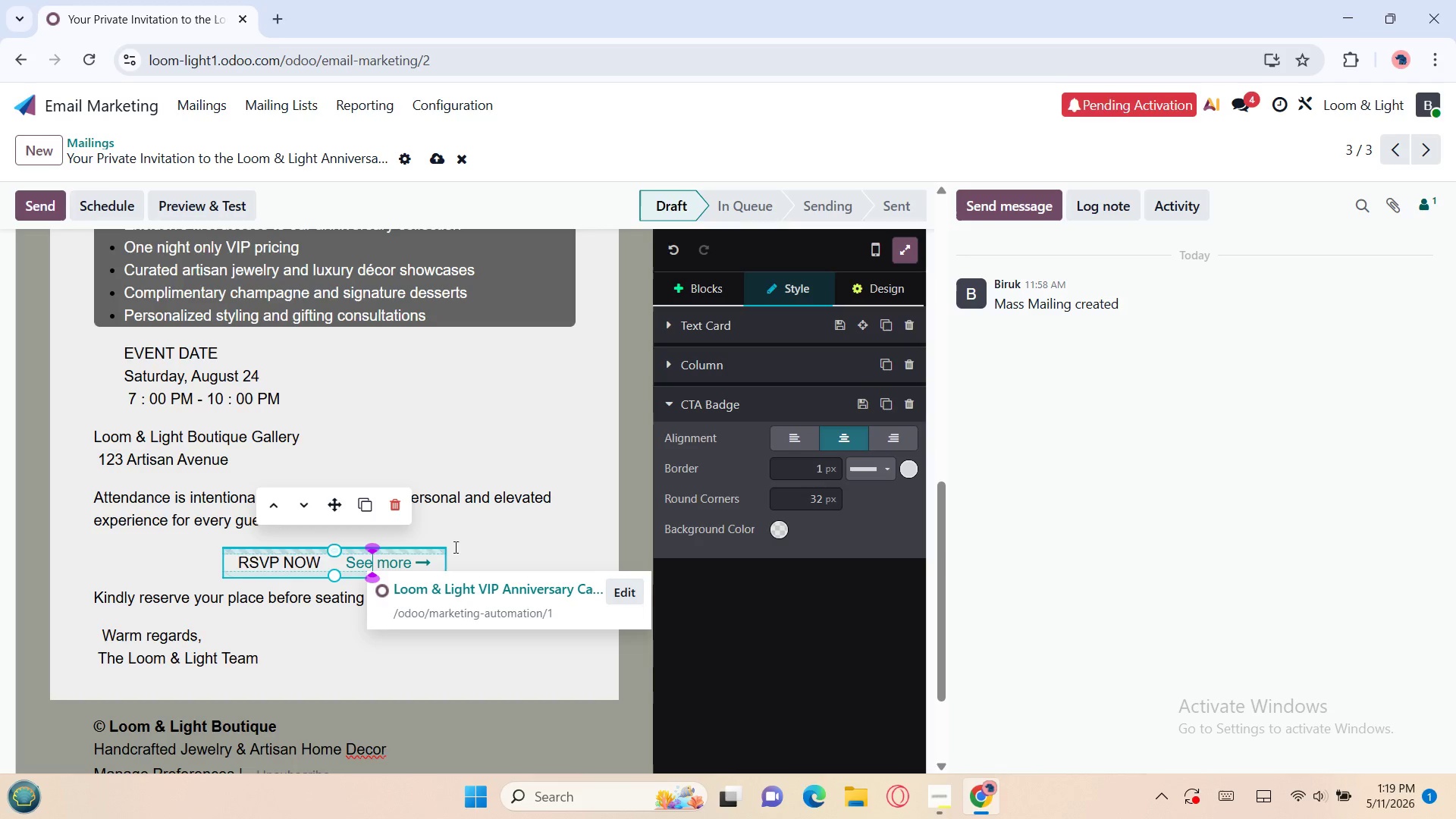 
left_click([496, 535])
 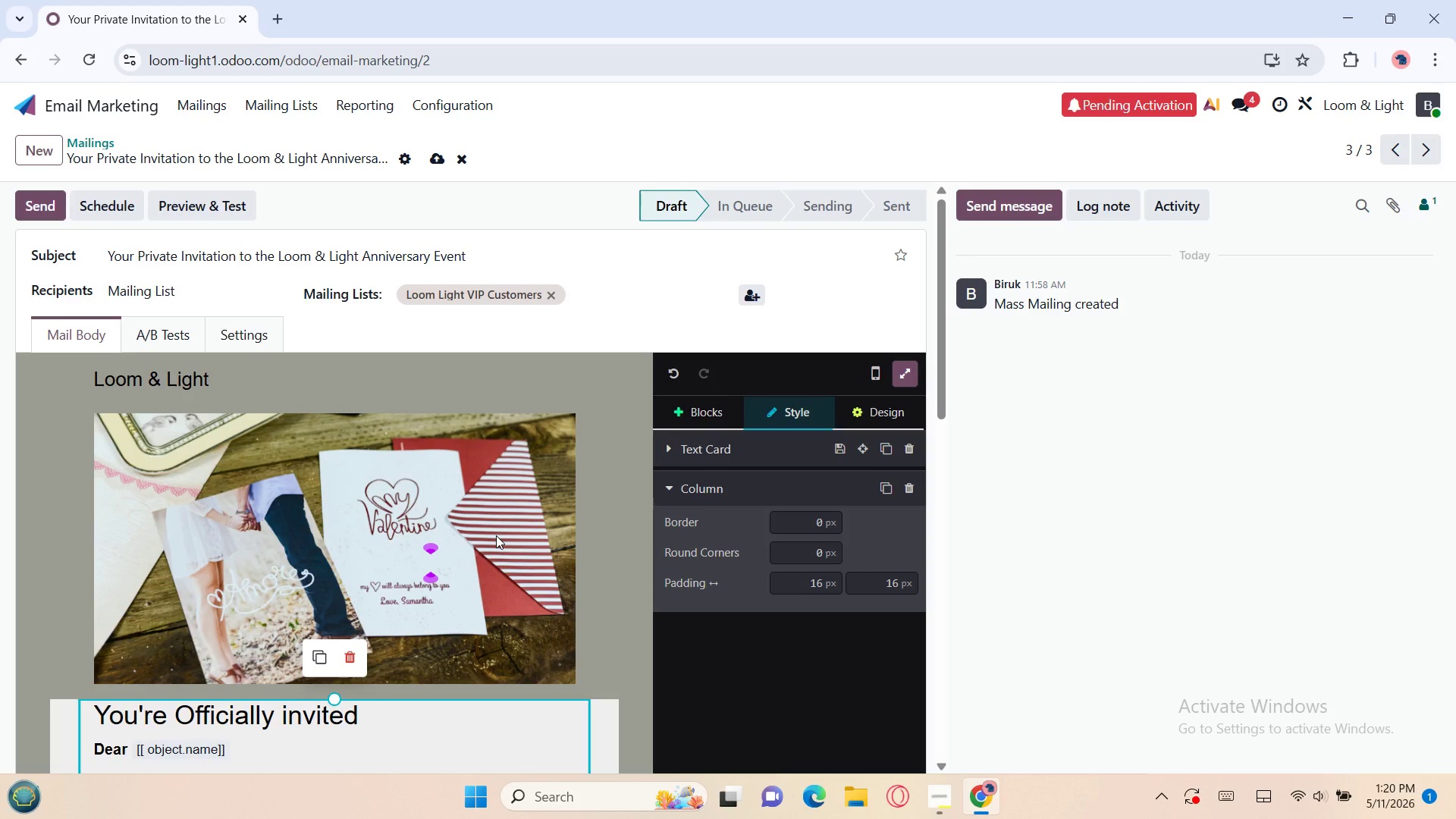 
wait(22.59)
 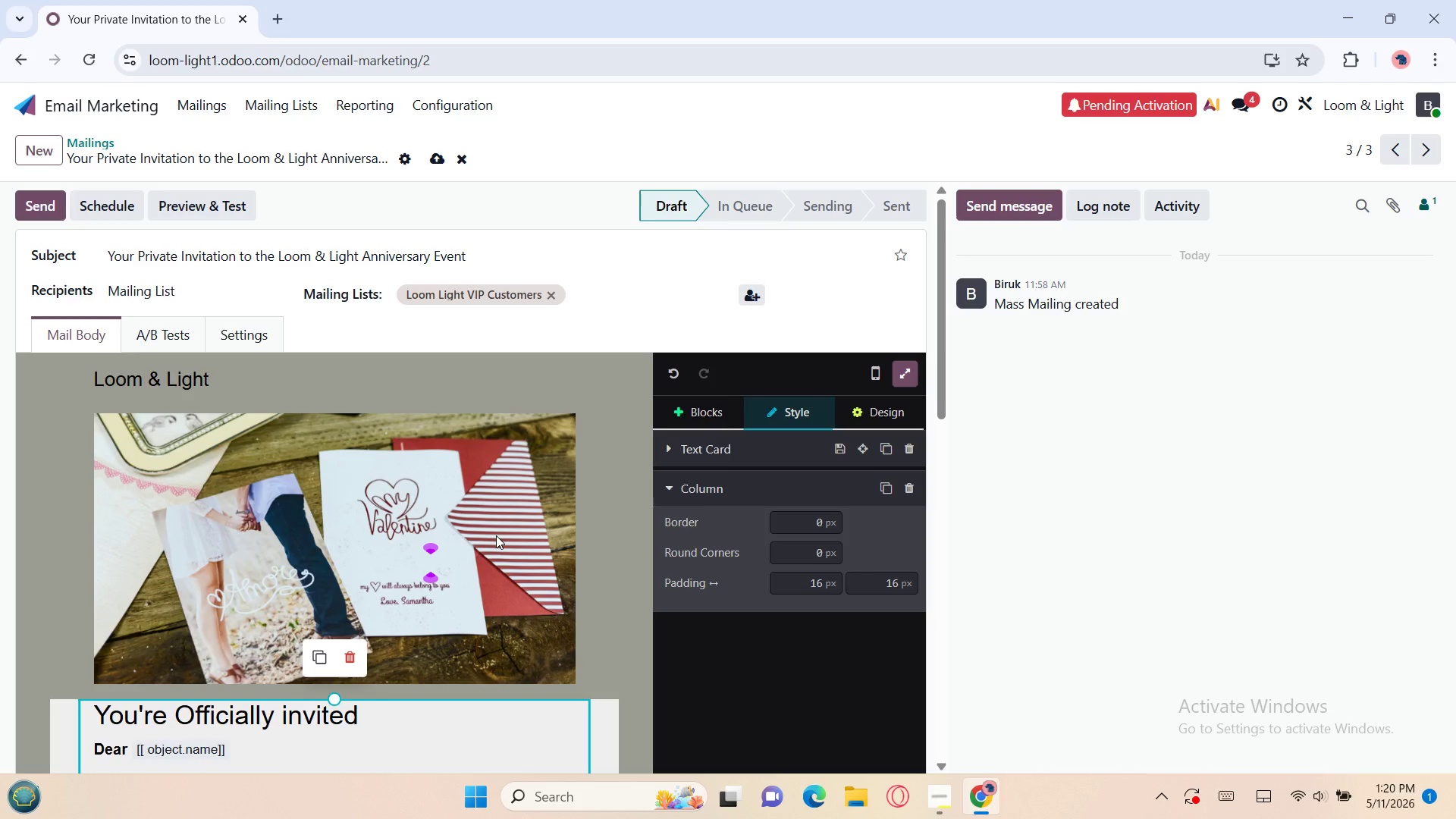 
left_click([937, 793])